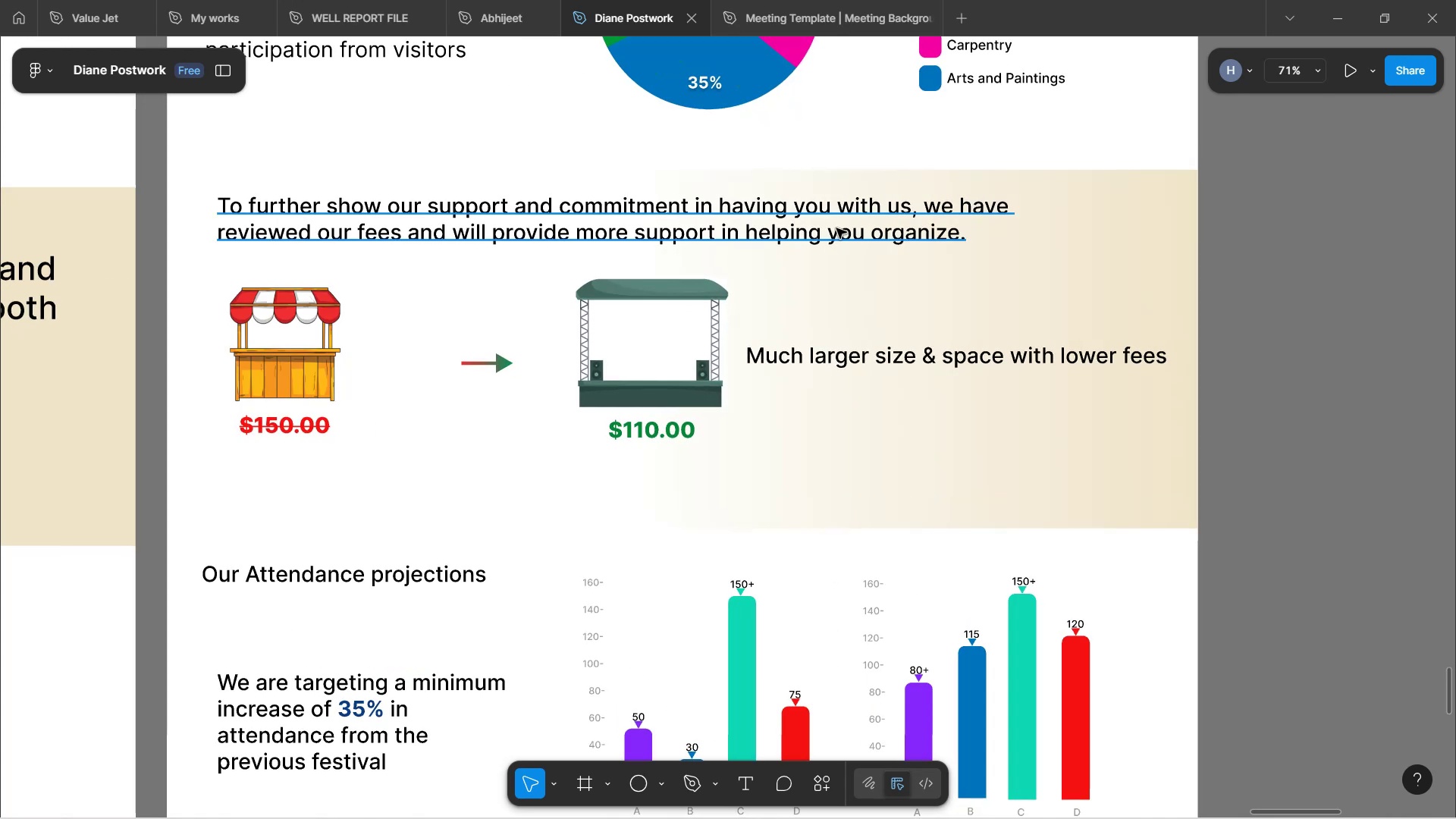 
left_click([836, 229])
 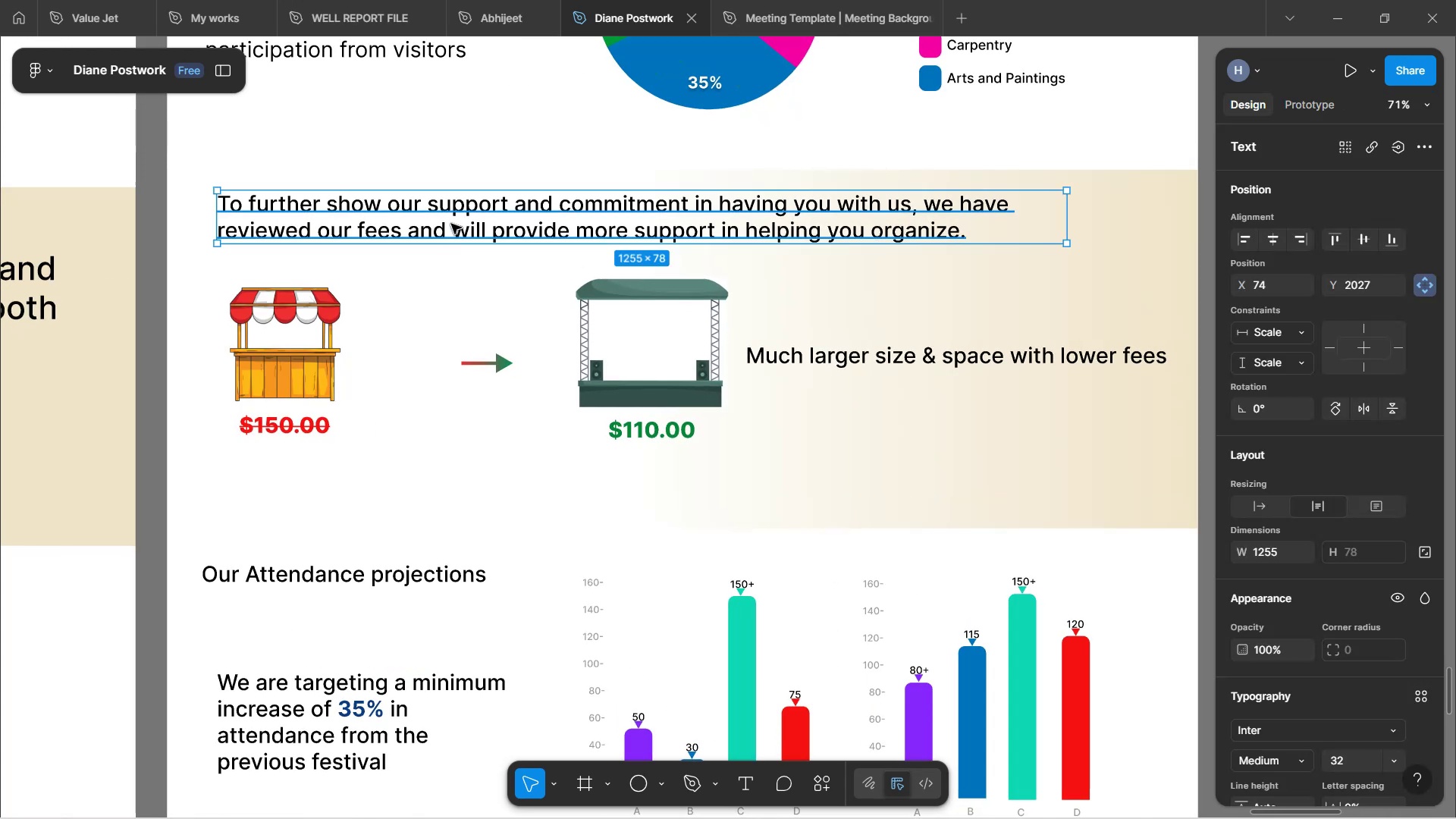 
left_click_drag(start_coordinate=[508, 228], to_coordinate=[573, 228])
 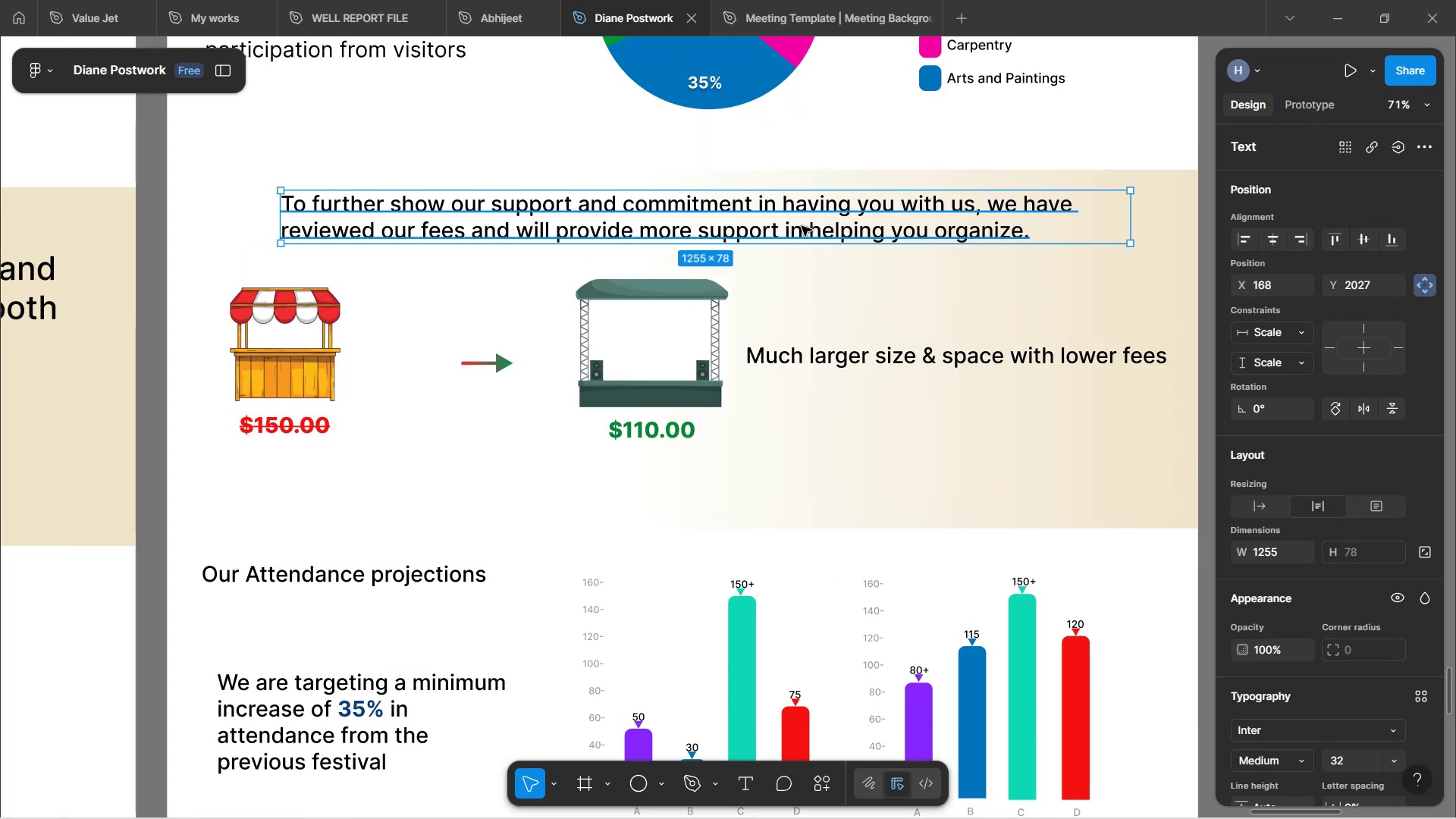 
hold_key(key=ControlLeft, duration=0.92)
scroll: coordinate [1316, 657], scroll_direction: down, amount: 8.0
 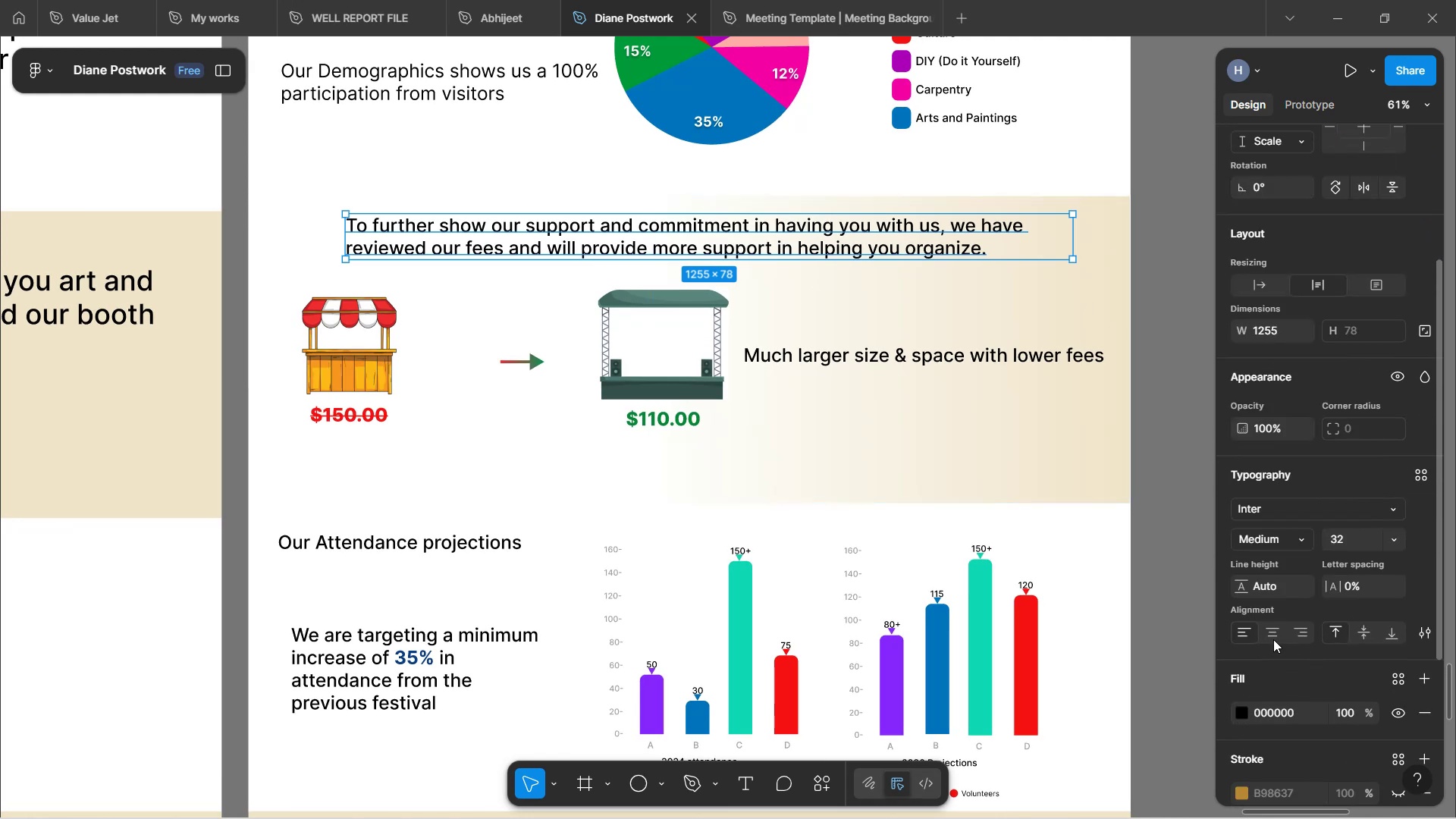 
left_click([1271, 636])
 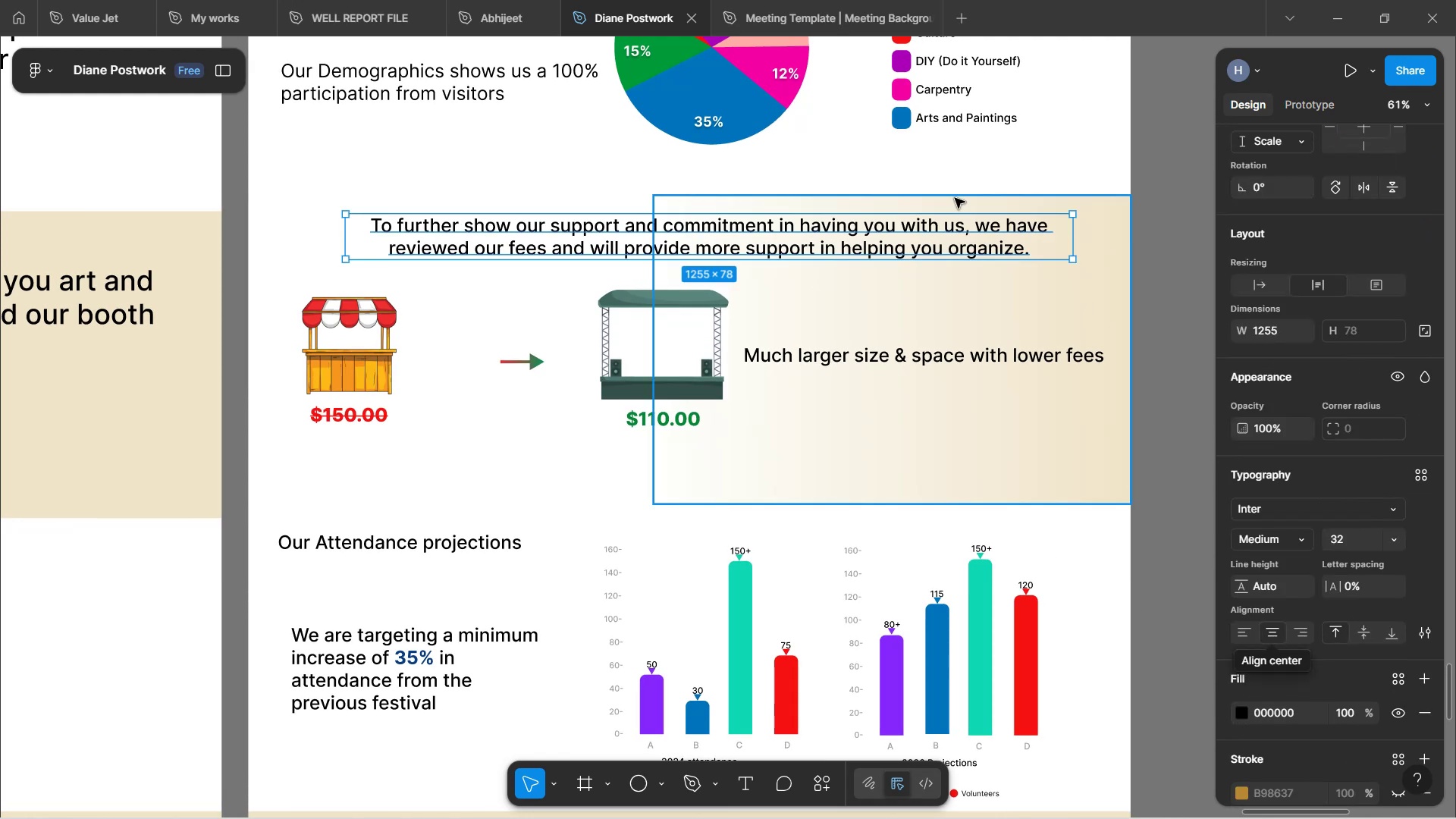 
wait(5.26)
 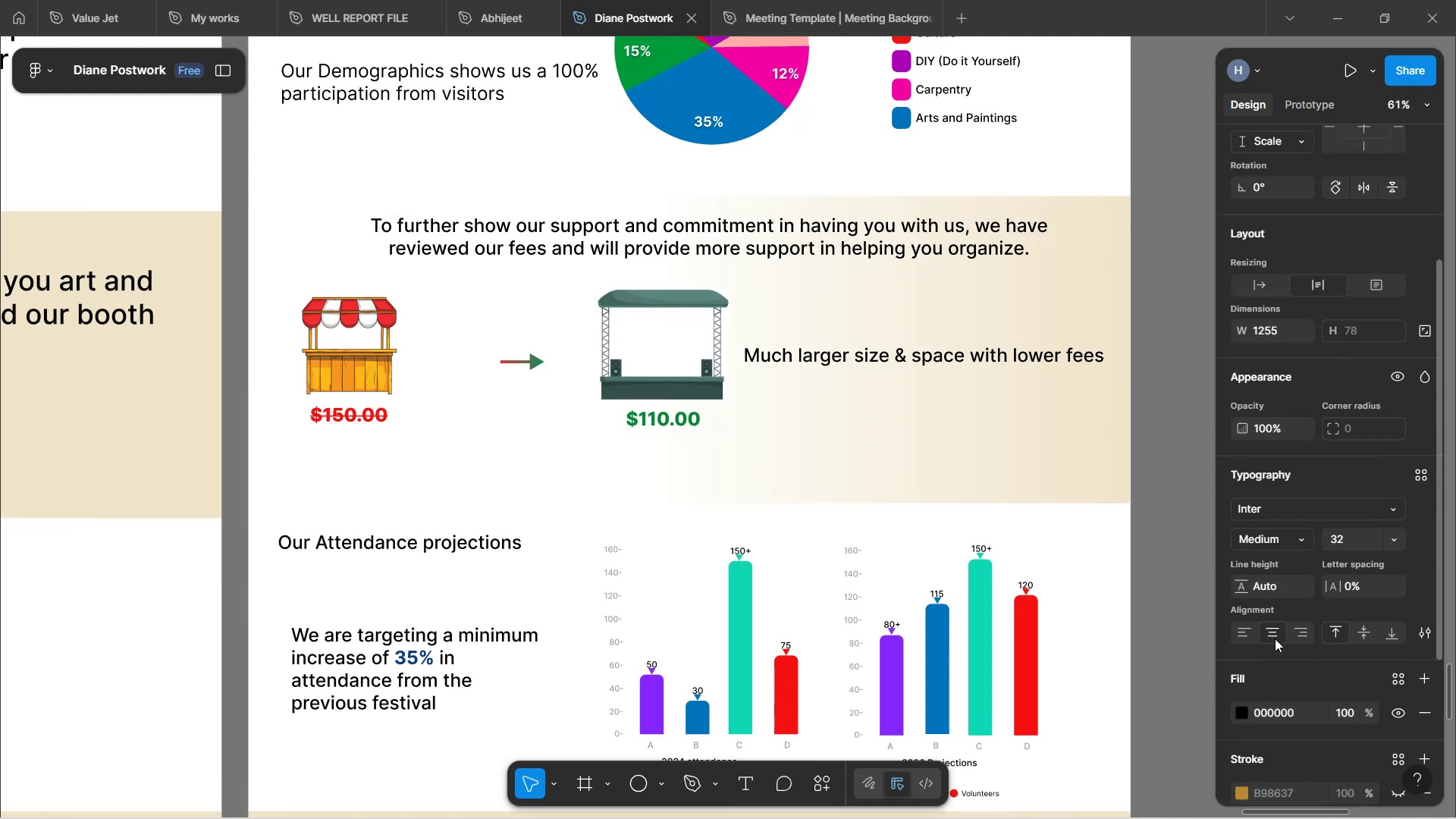 
left_click_drag(start_coordinate=[761, 234], to_coordinate=[747, 236])
 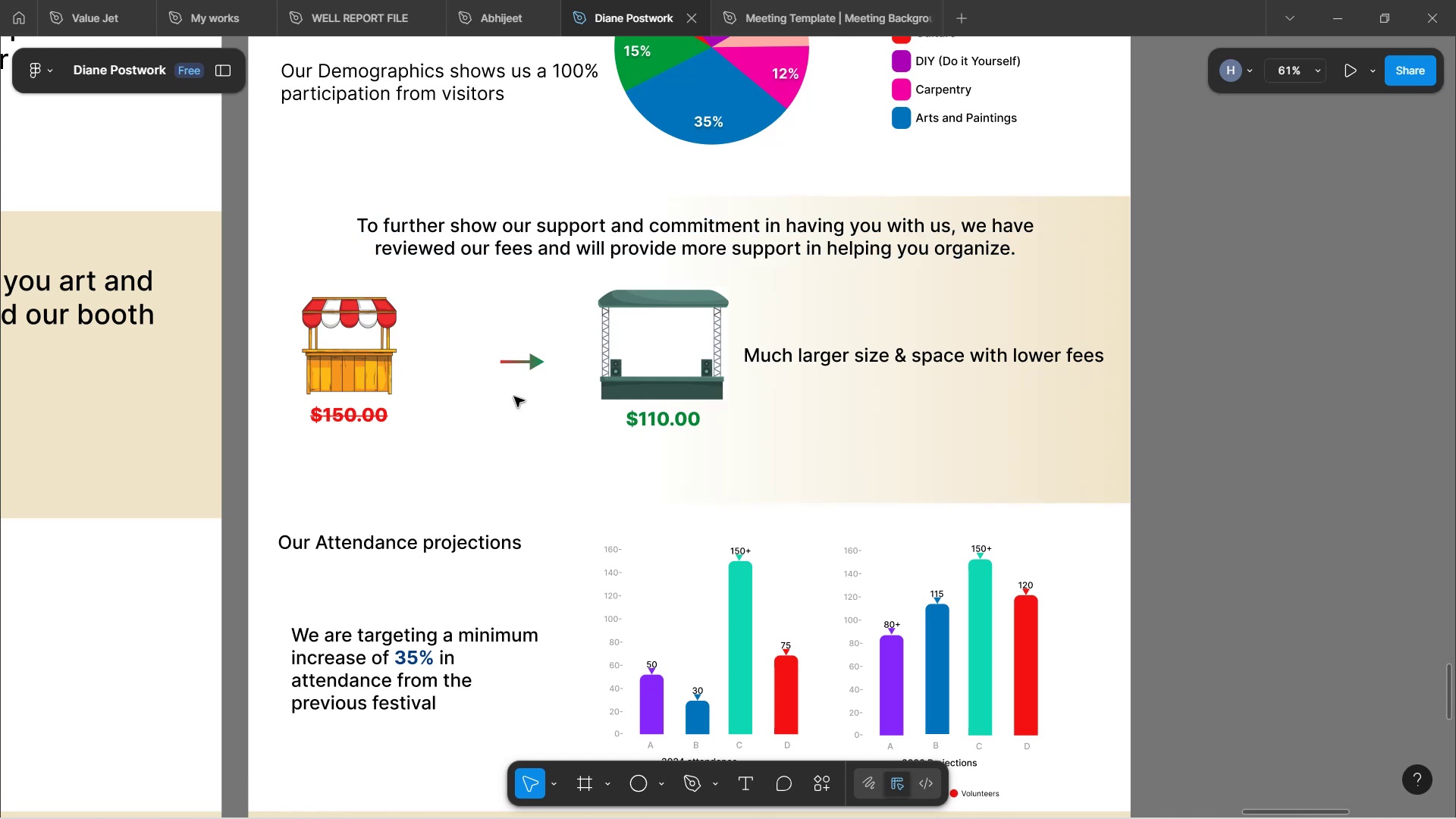 
left_click([346, 373])
 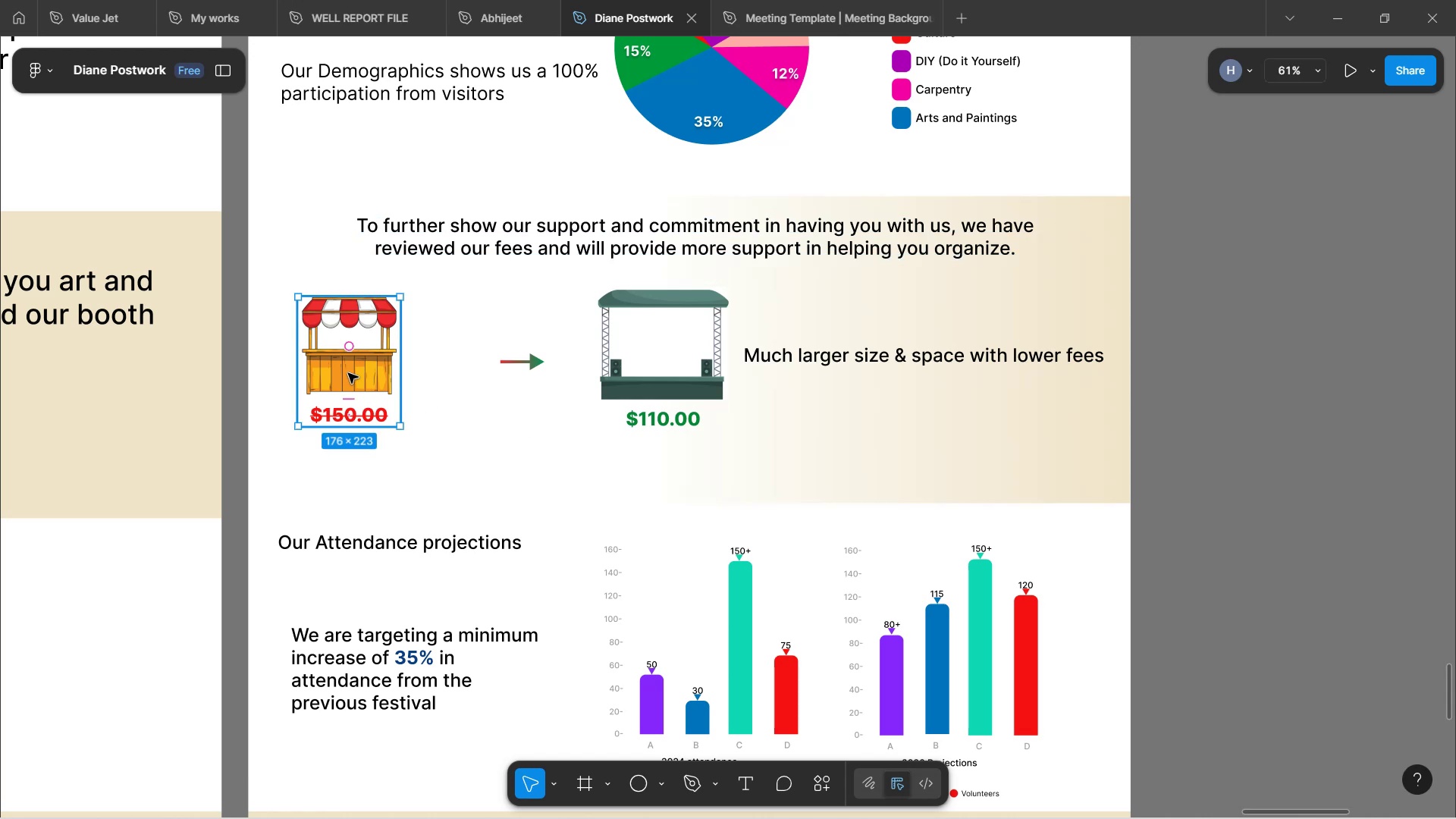 
left_click_drag(start_coordinate=[348, 373], to_coordinate=[353, 370])
 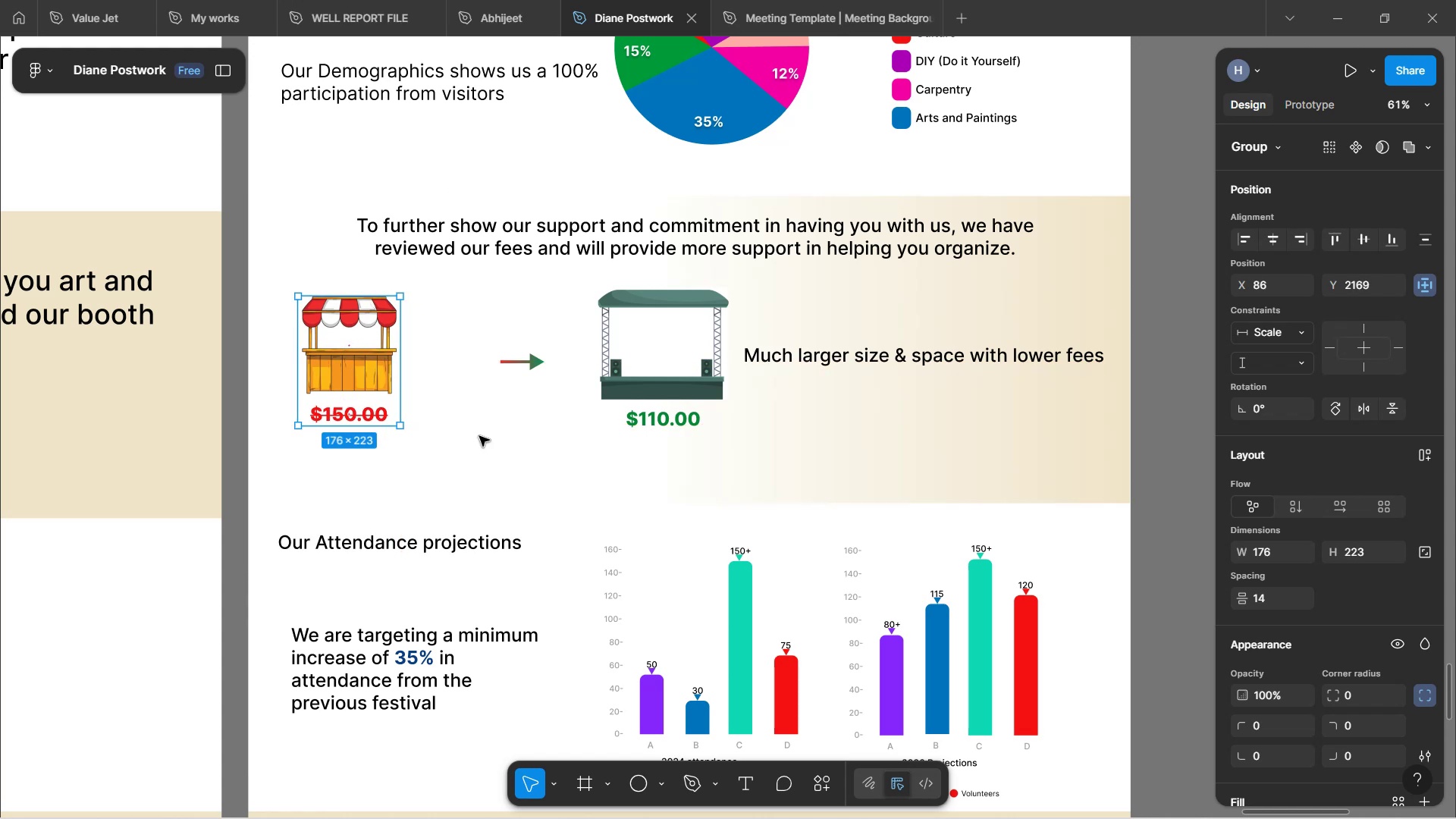 
left_click([538, 456])
 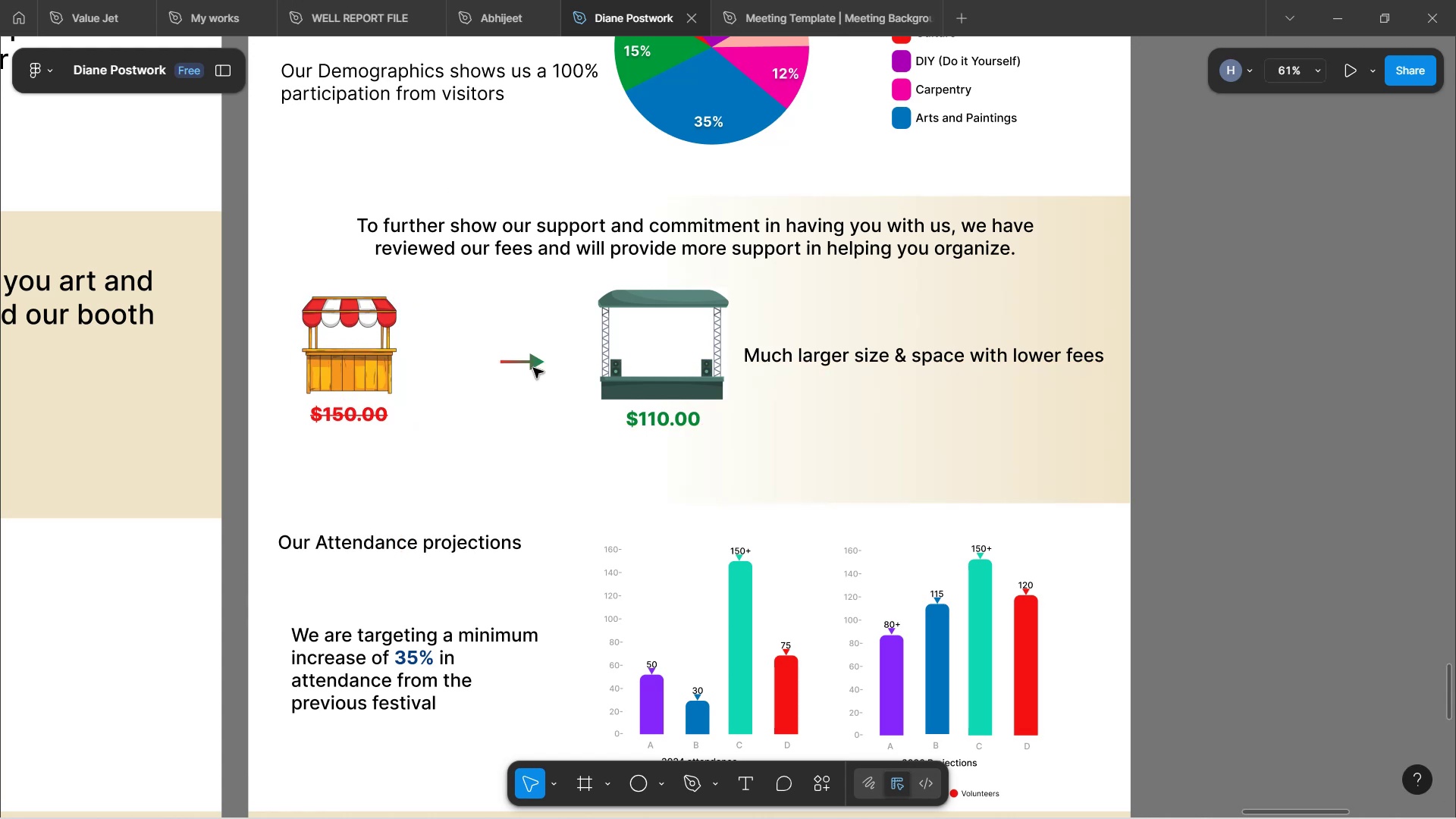 
left_click([539, 363])
 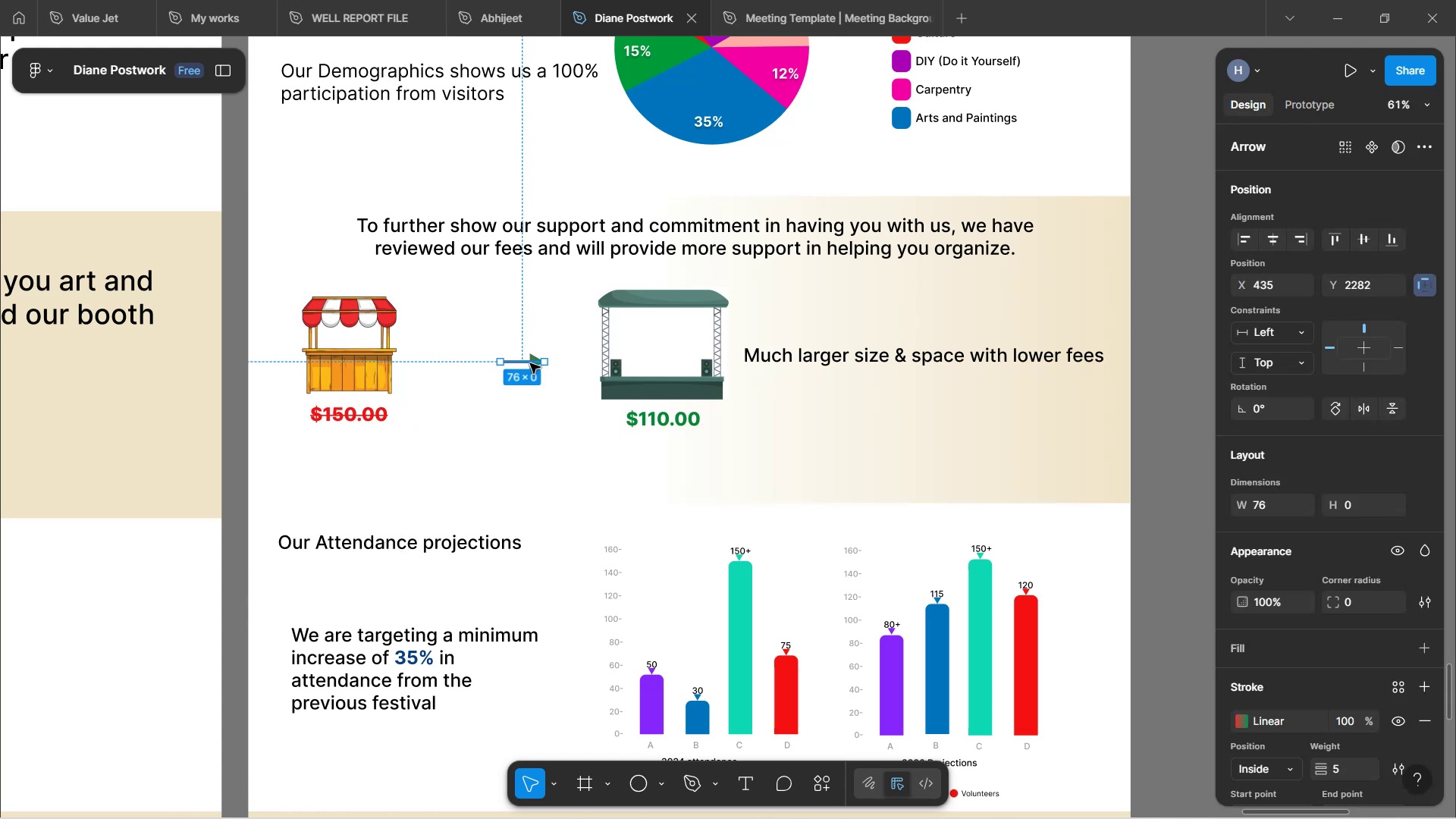 
left_click_drag(start_coordinate=[530, 363], to_coordinate=[496, 356])
 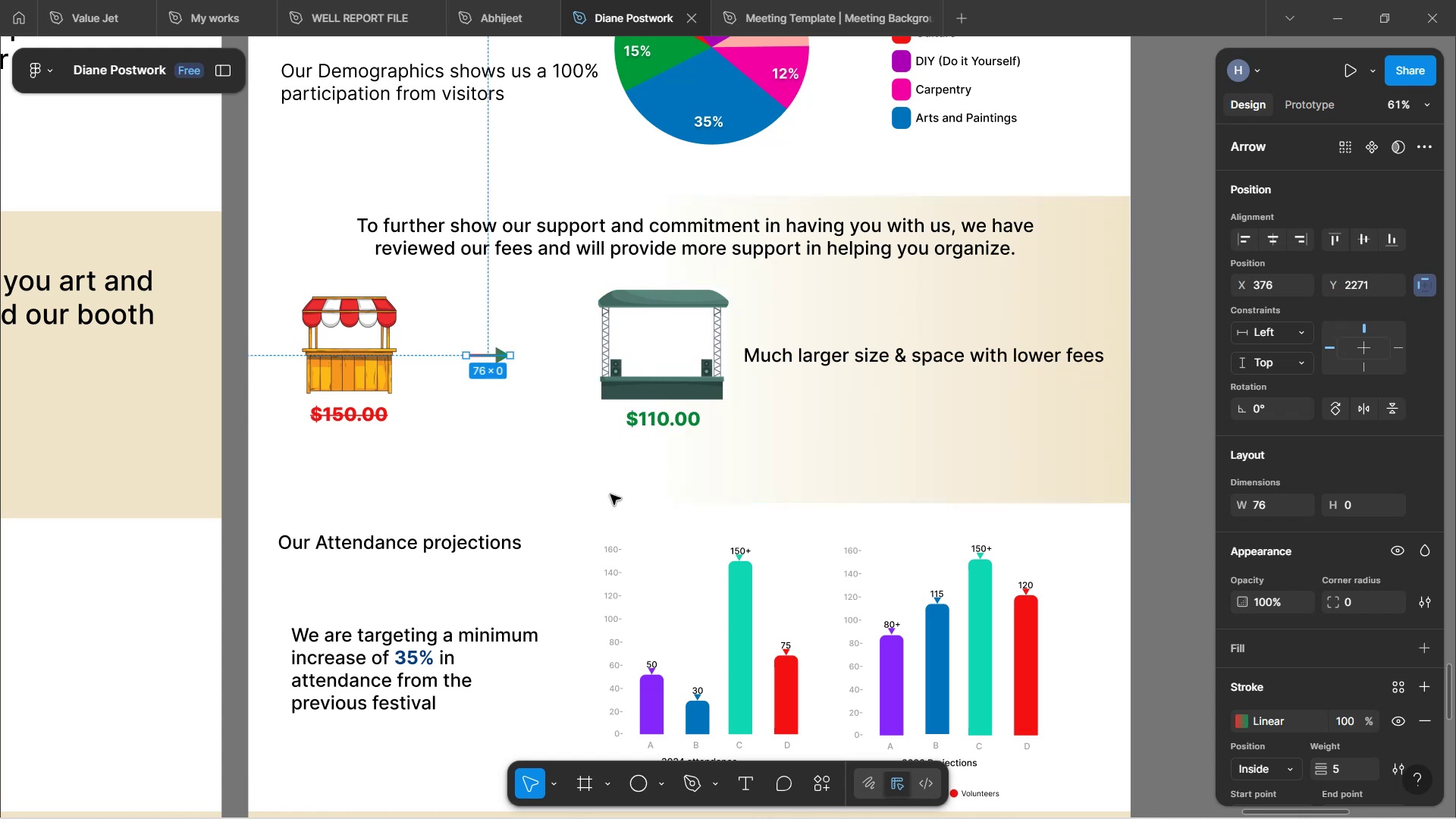 
left_click([632, 518])
 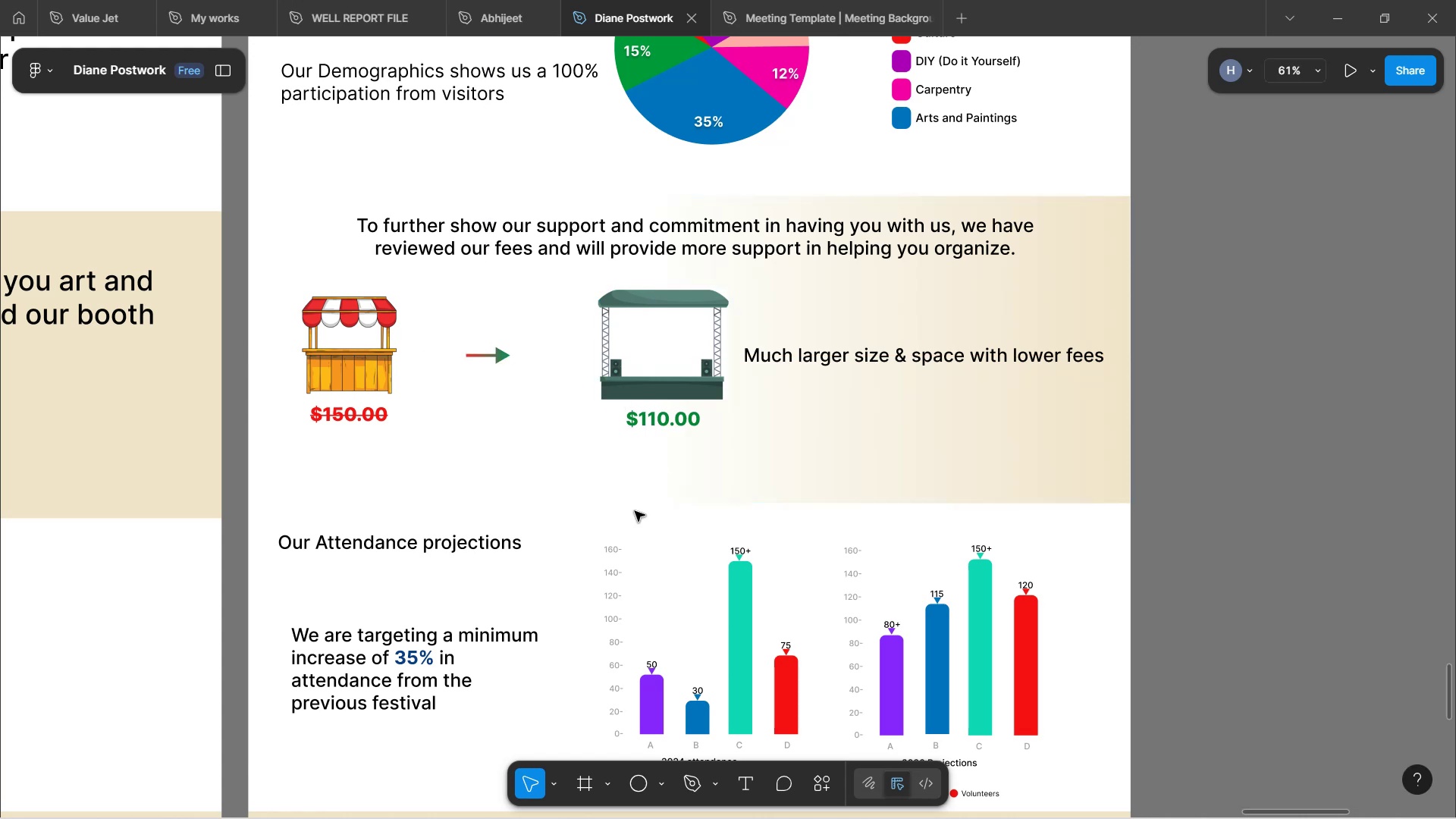 
scroll: coordinate [507, 438], scroll_direction: down, amount: 6.0
 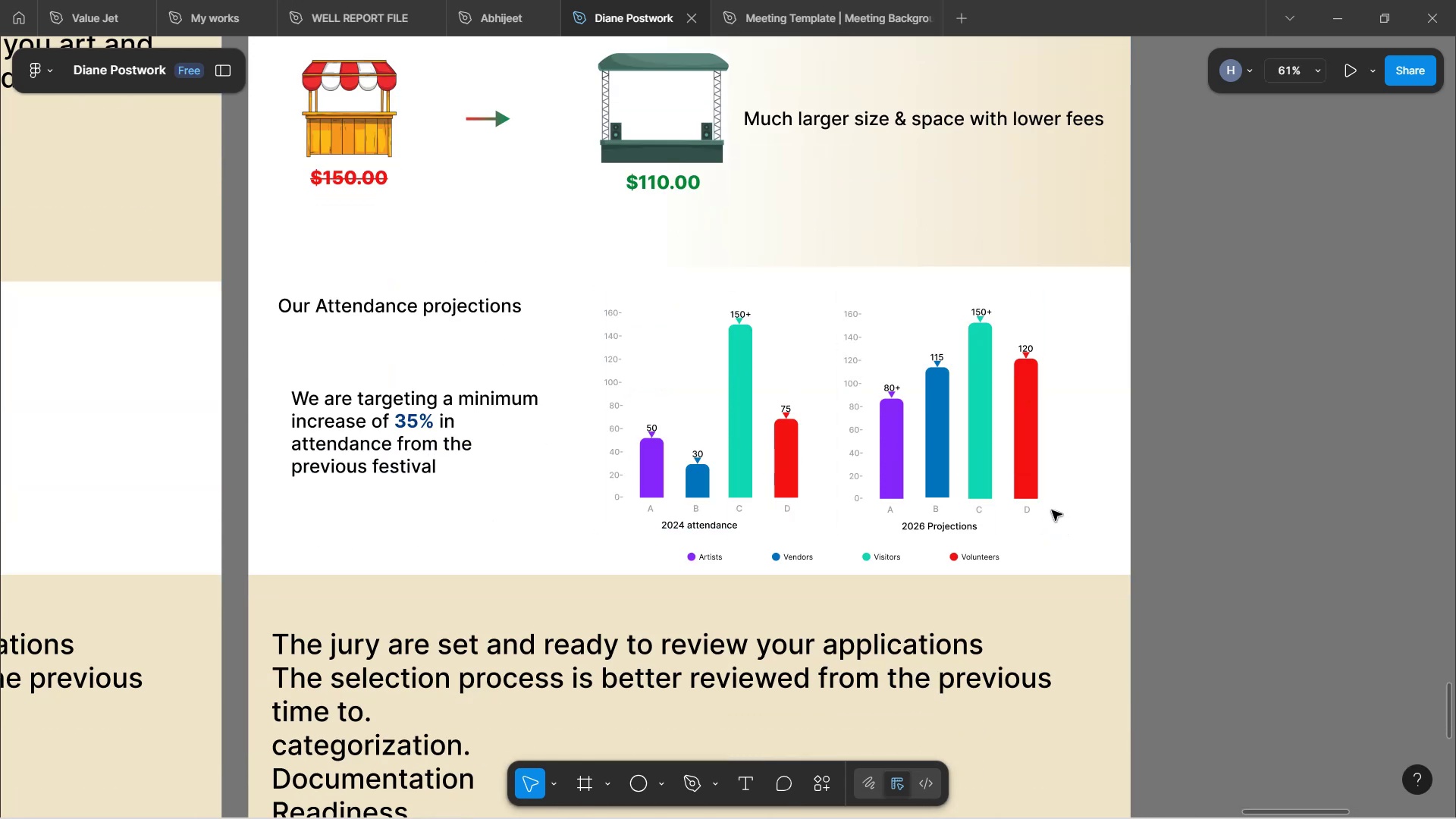 
wait(8.96)
 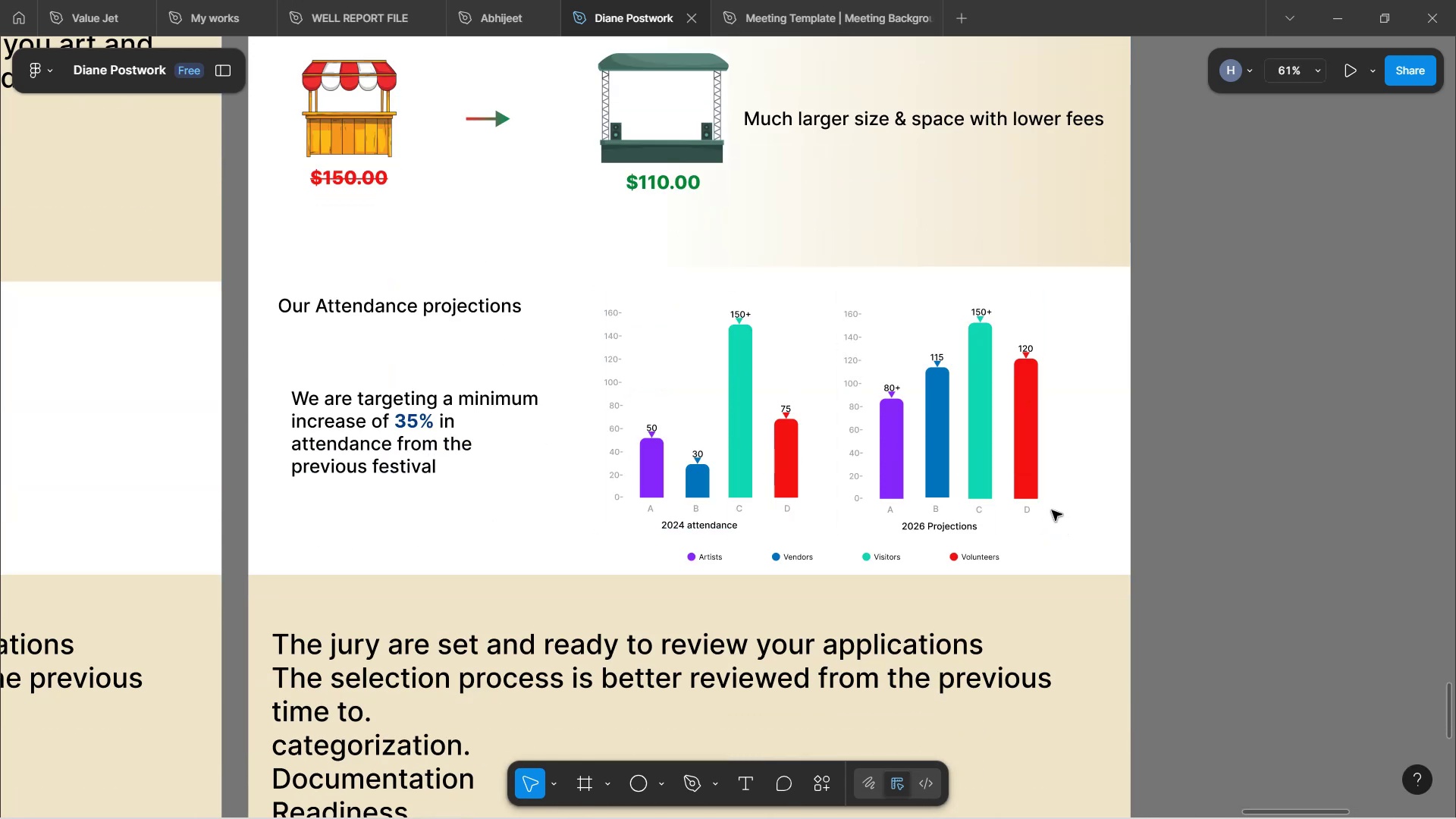 
hold_key(key=ControlLeft, duration=1.52)
scroll: coordinate [957, 519], scroll_direction: up, amount: 2.0
 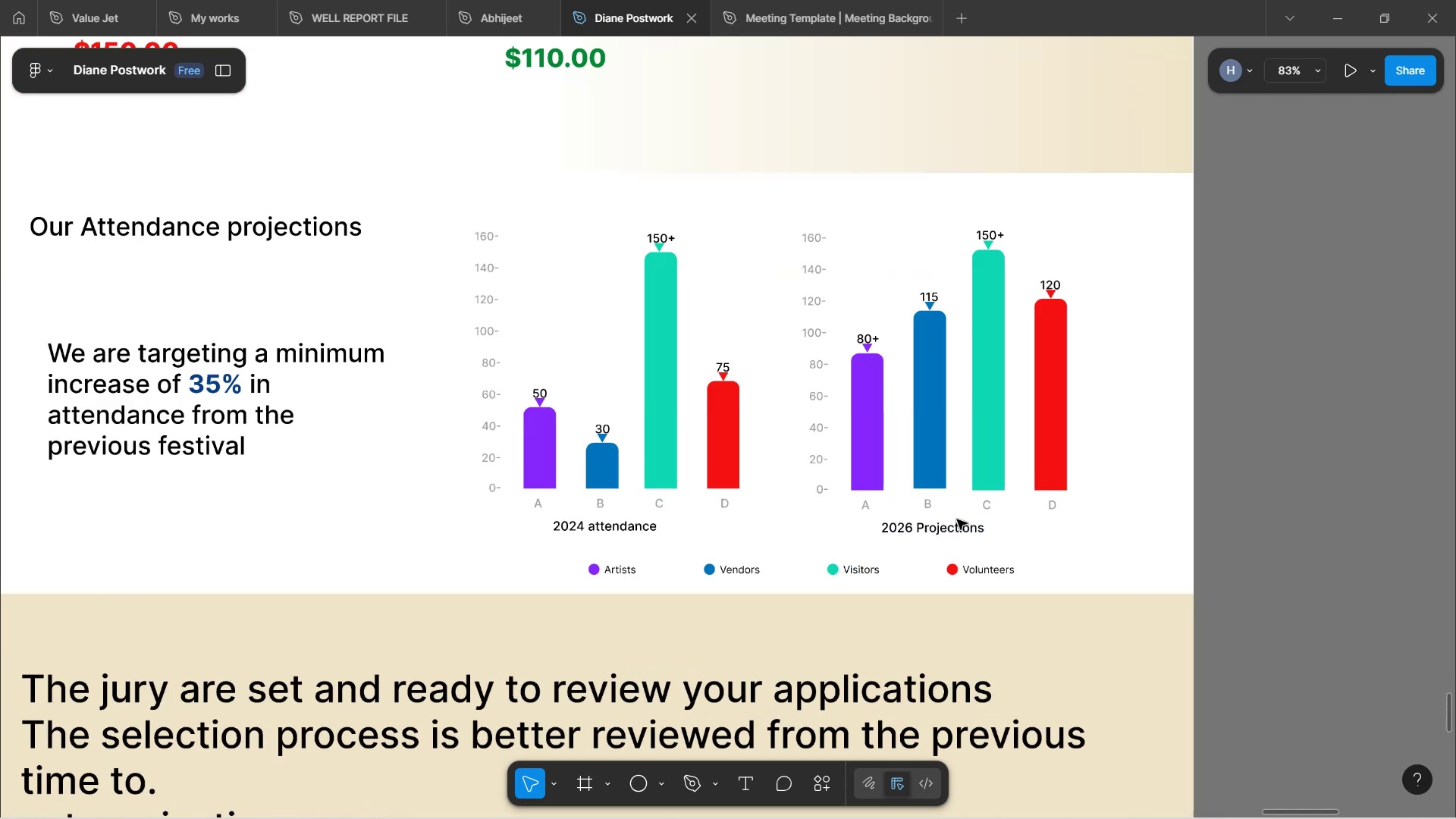 
hold_key(key=ControlLeft, duration=1.61)
scroll: coordinate [957, 519], scroll_direction: up, amount: 3.0
 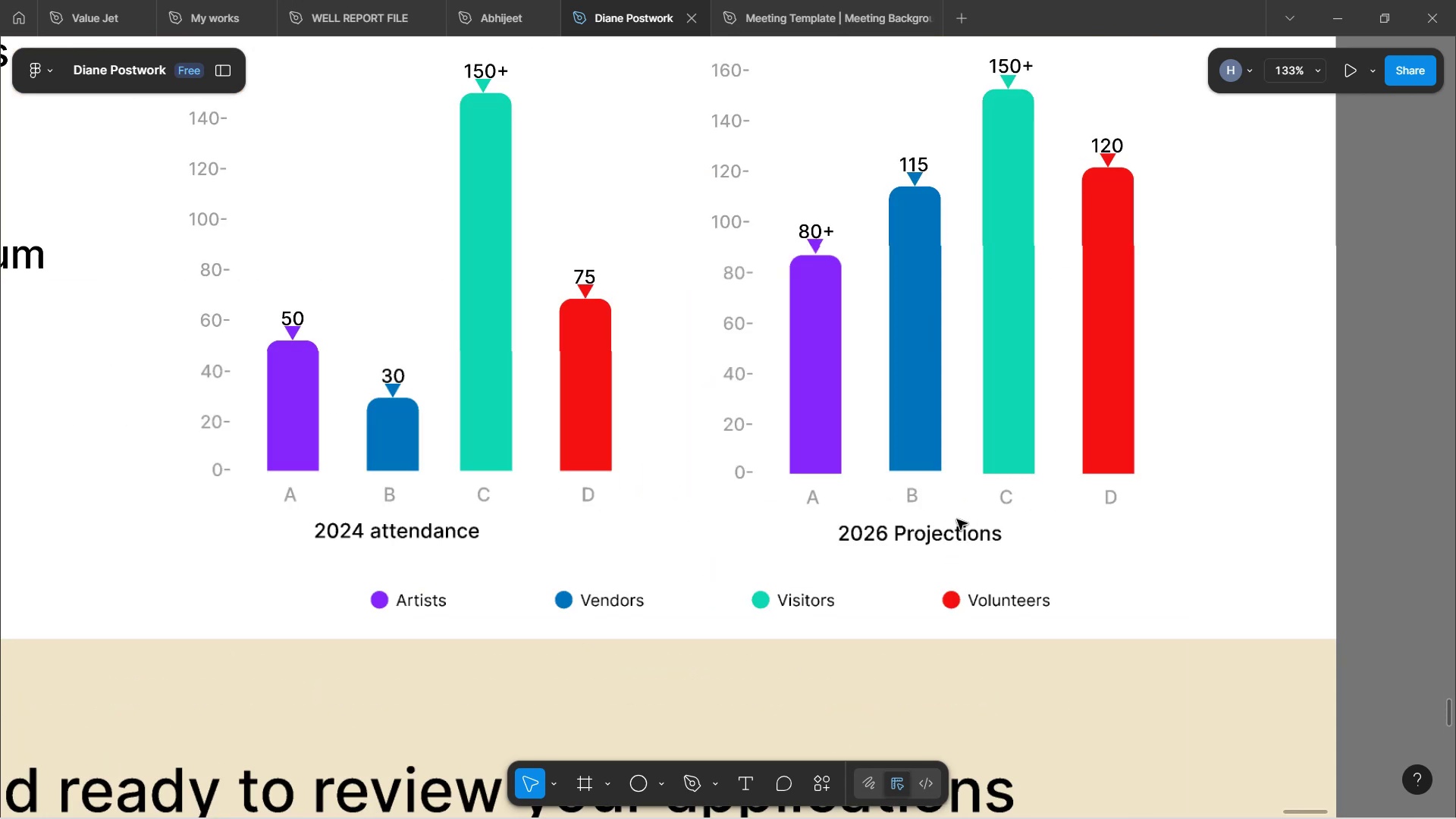 
scroll: coordinate [957, 519], scroll_direction: down, amount: 3.0
 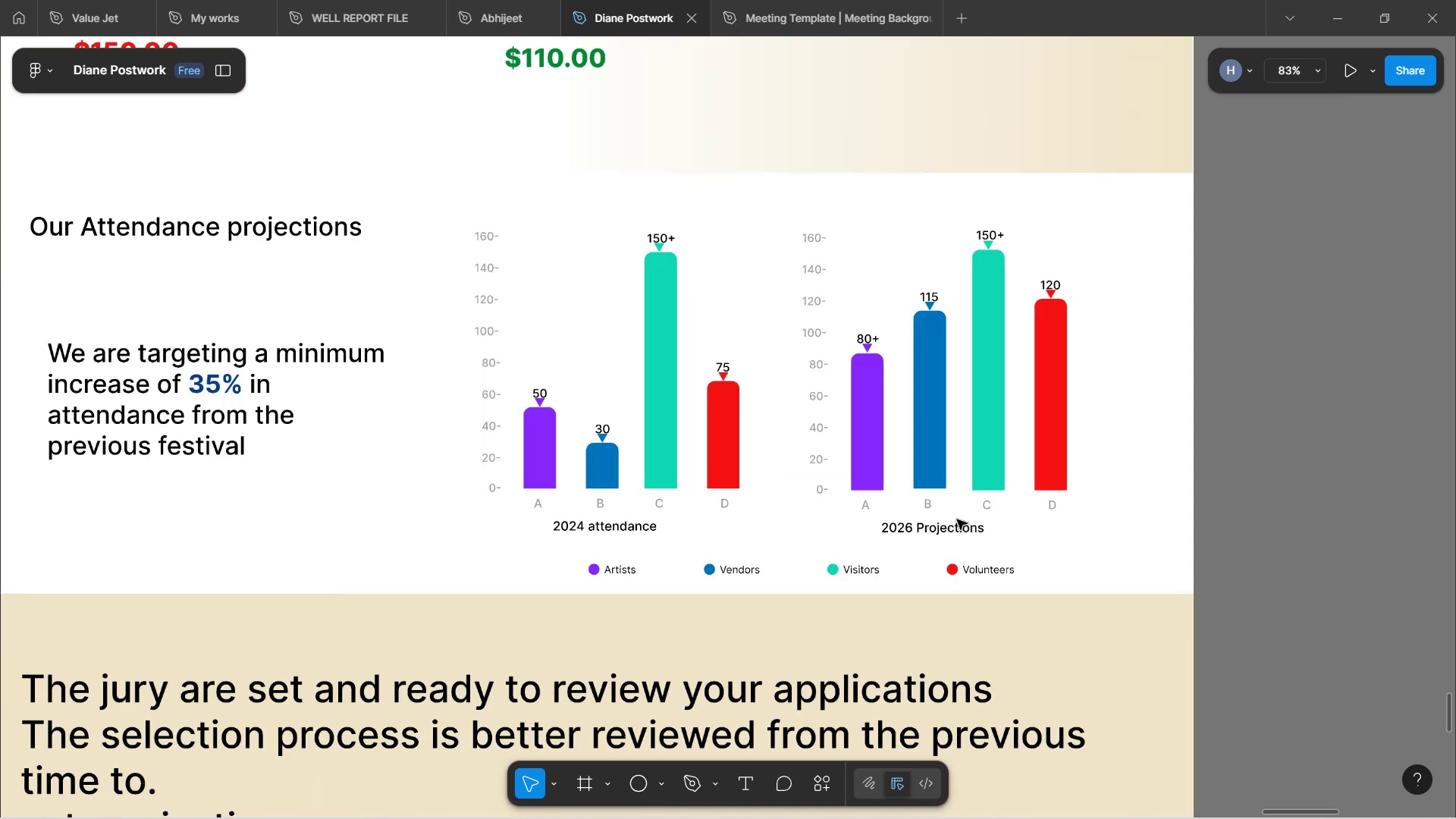 
hold_key(key=ControlLeft, duration=1.64)
scroll: coordinate [966, 462], scroll_direction: down, amount: 4.0
 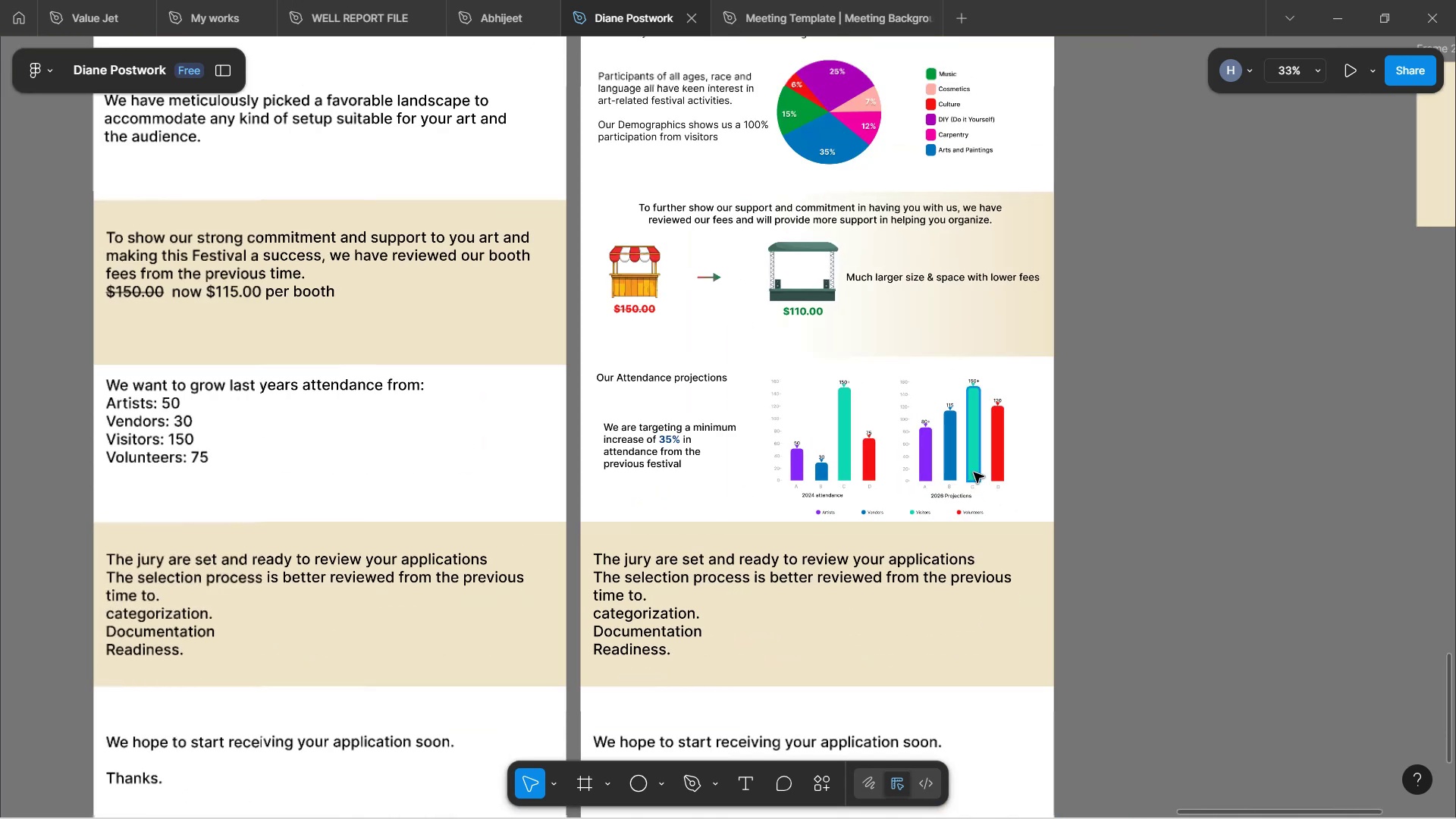 
hold_key(key=ControlLeft, duration=0.81)
 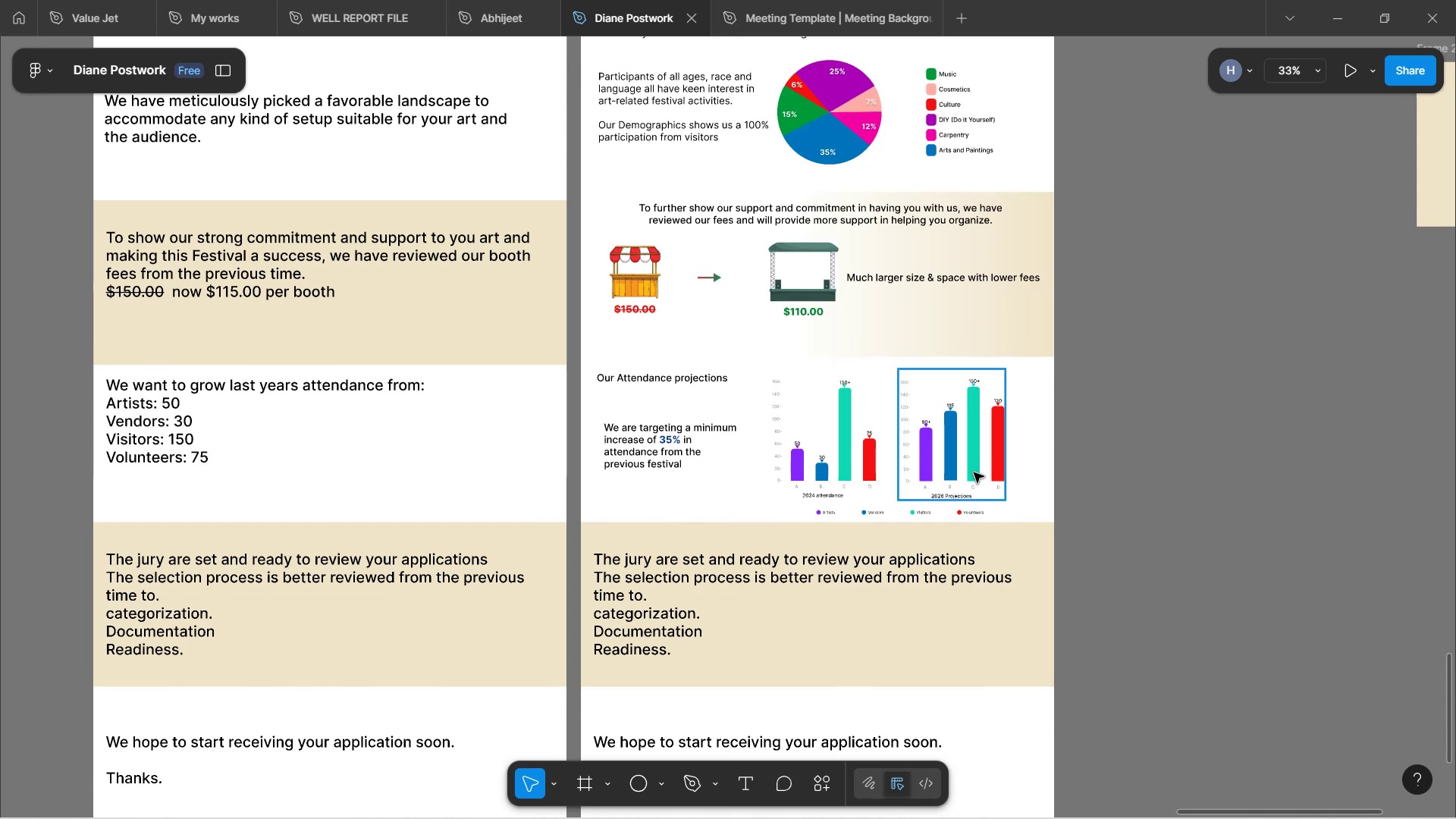 
scroll: coordinate [1088, 381], scroll_direction: up, amount: 10.0
 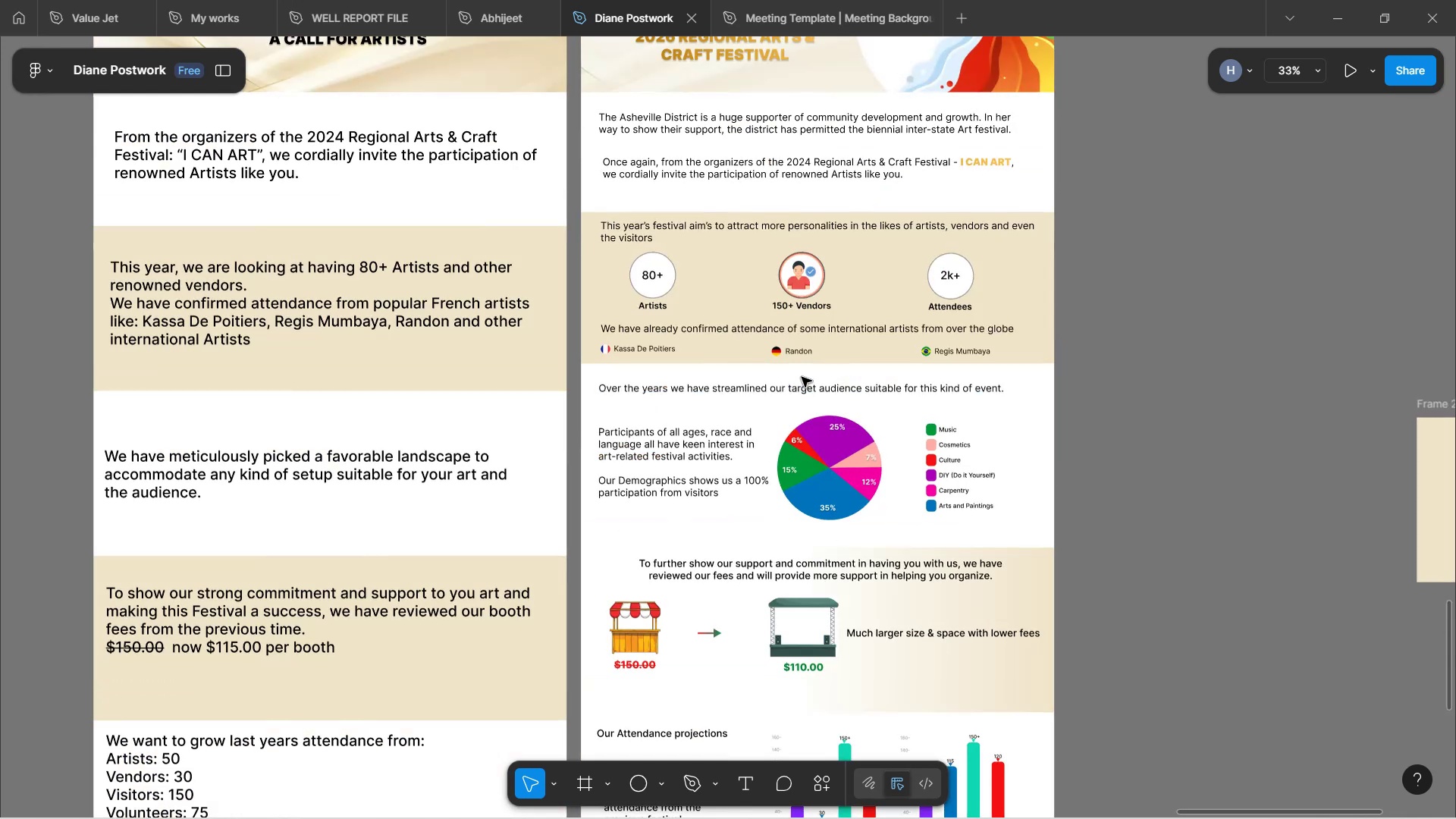 
scroll: coordinate [873, 357], scroll_direction: down, amount: 8.0
 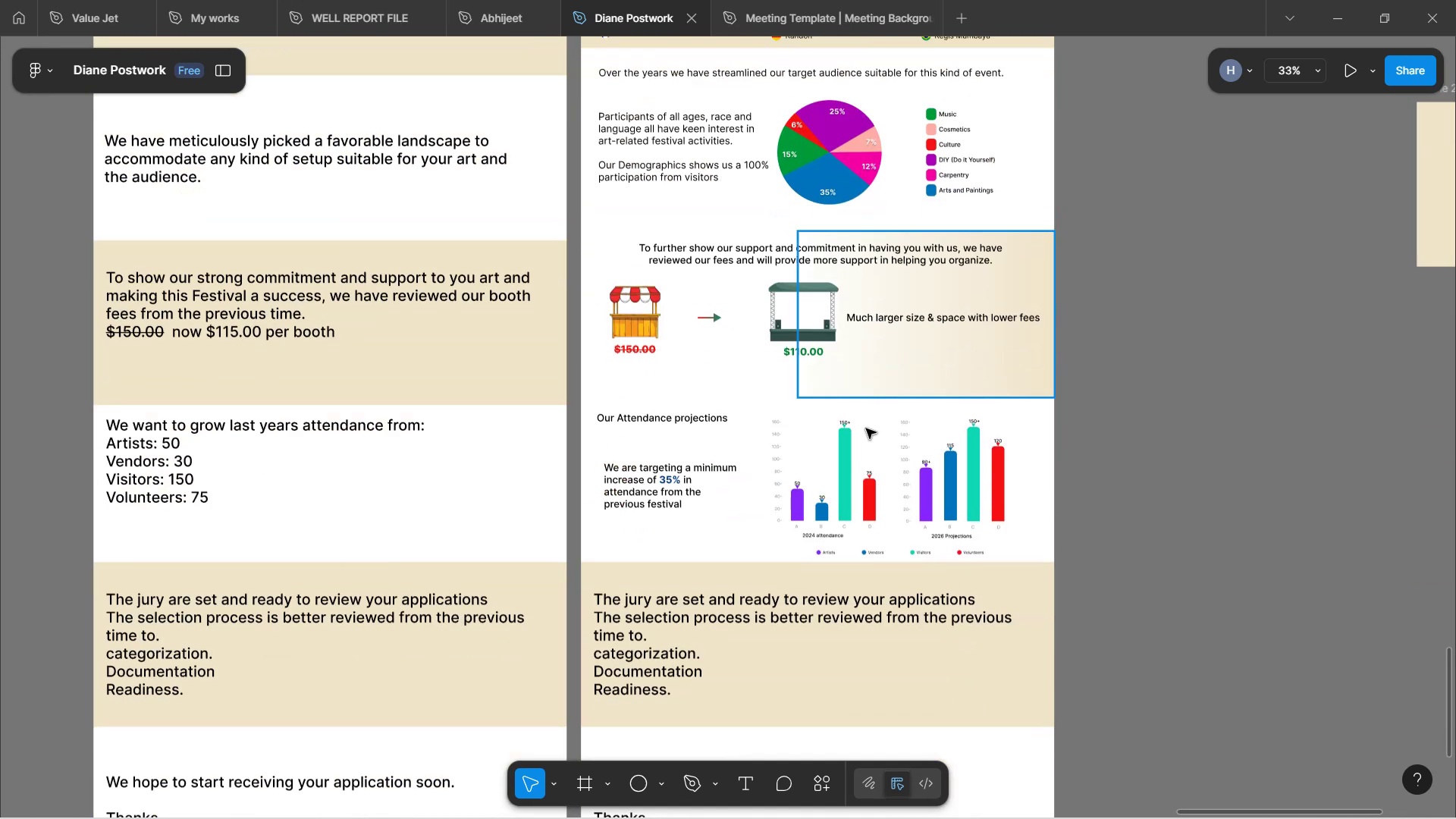 
hold_key(key=ControlLeft, duration=0.73)
scroll: coordinate [718, 467], scroll_direction: up, amount: 5.0
 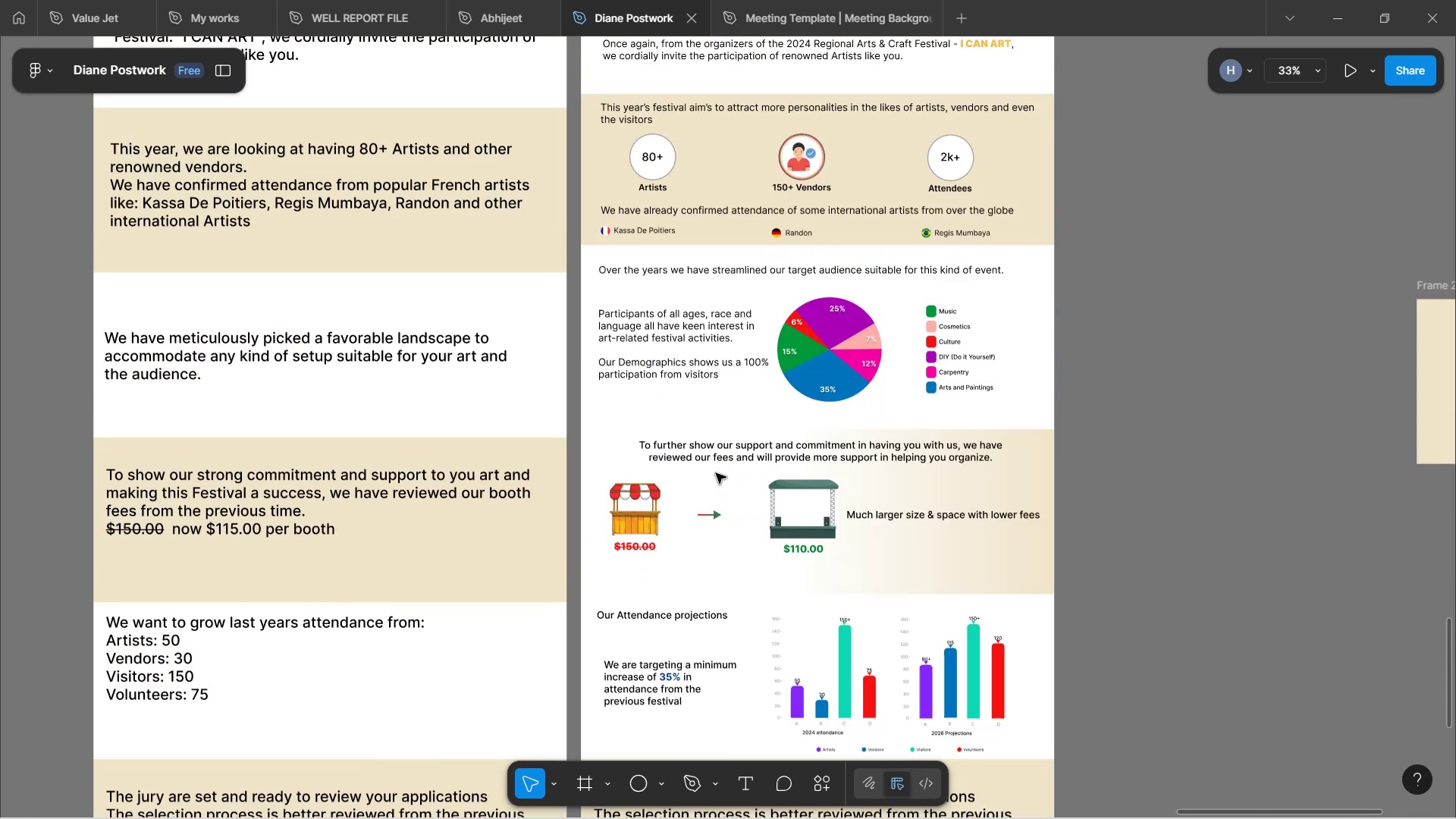 
scroll: coordinate [830, 443], scroll_direction: down, amount: 3.0
 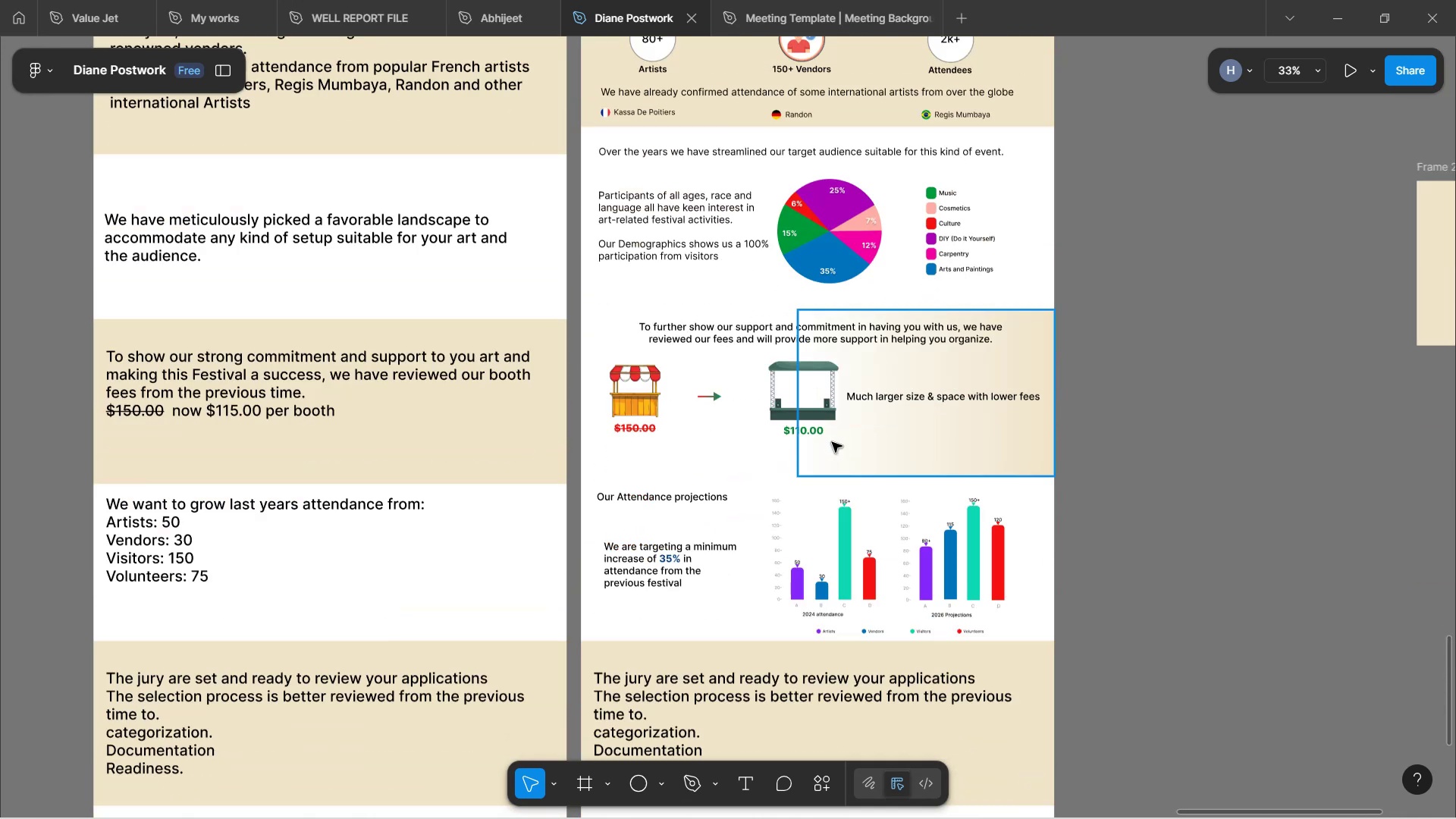 
hold_key(key=ControlLeft, duration=1.04)
scroll: coordinate [745, 500], scroll_direction: up, amount: 4.0
 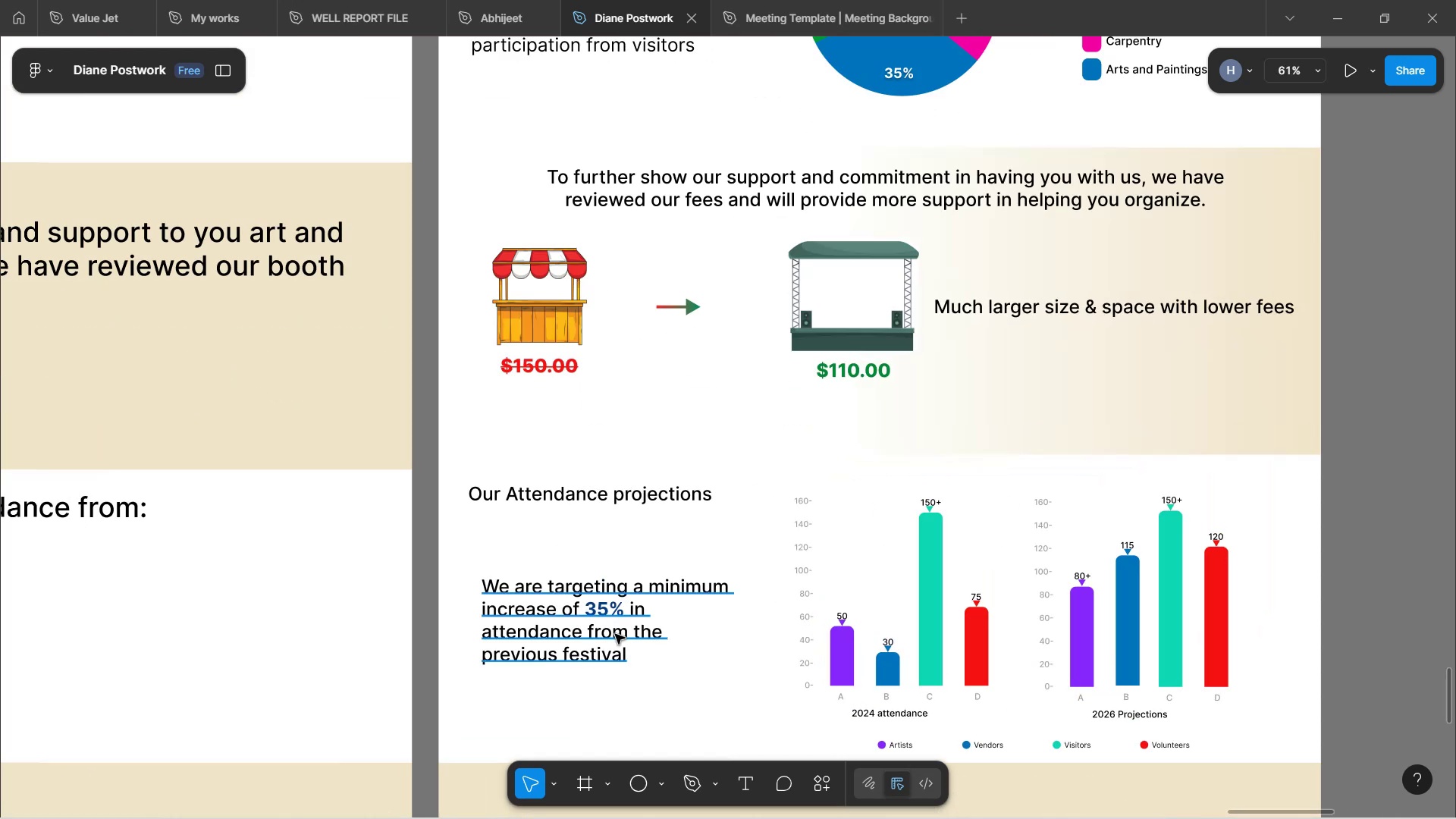 
key(Control+ControlLeft)
 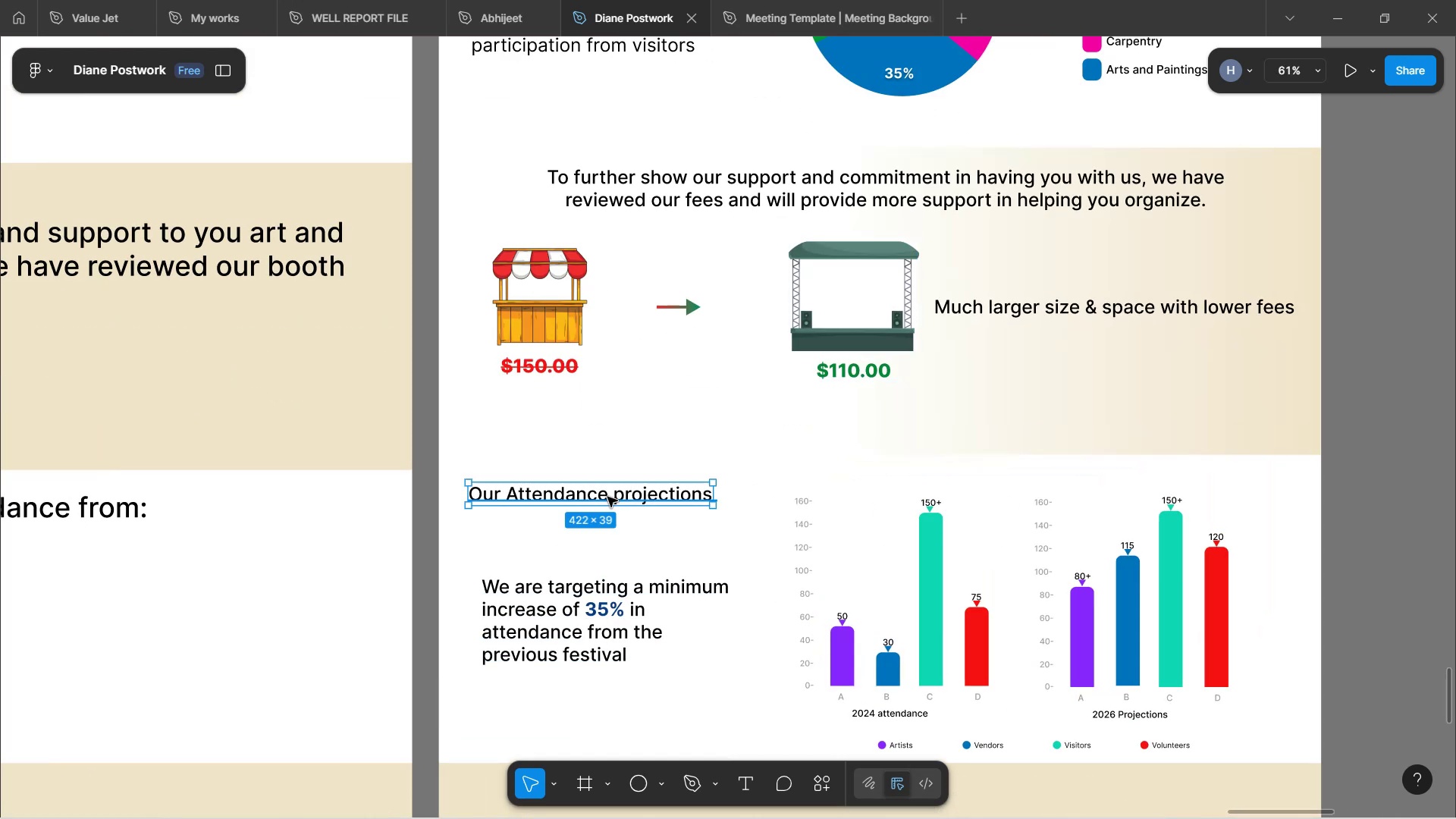 
left_click_drag(start_coordinate=[604, 493], to_coordinate=[621, 497])
 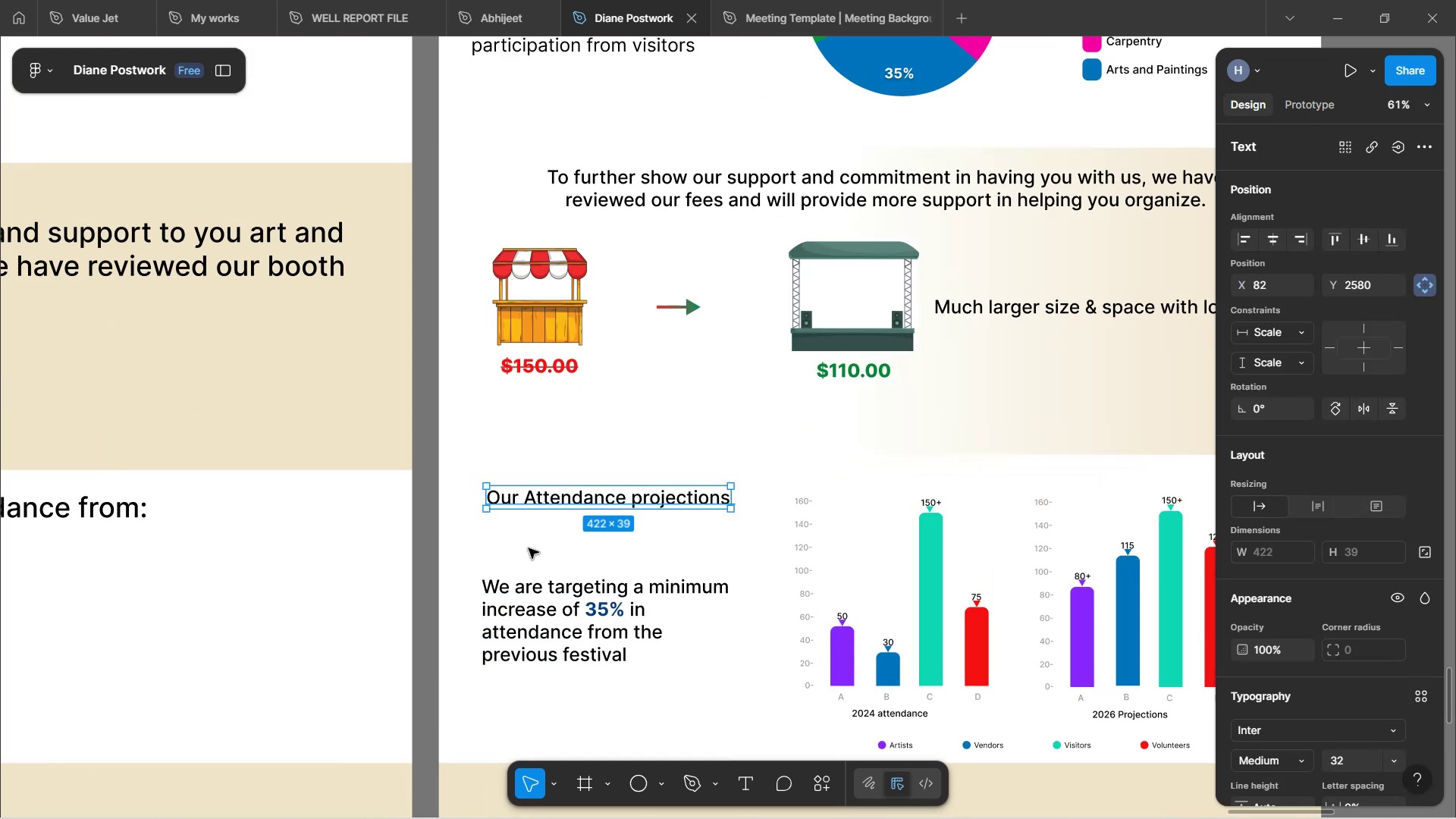 
hold_key(key=ControlLeft, duration=1.03)
scroll: coordinate [572, 491], scroll_direction: down, amount: 8.0
 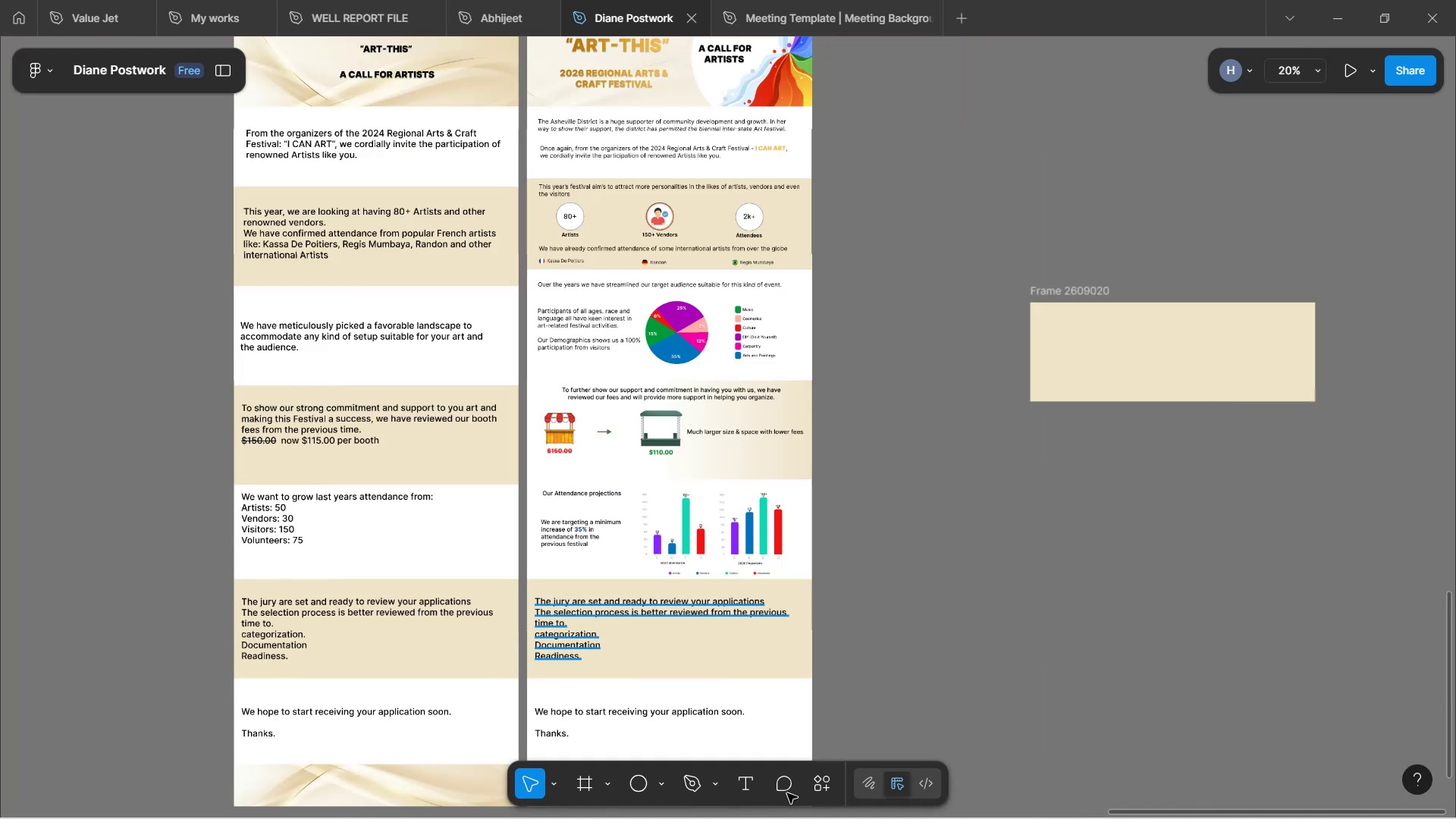 
mouse_move([560, 781])
 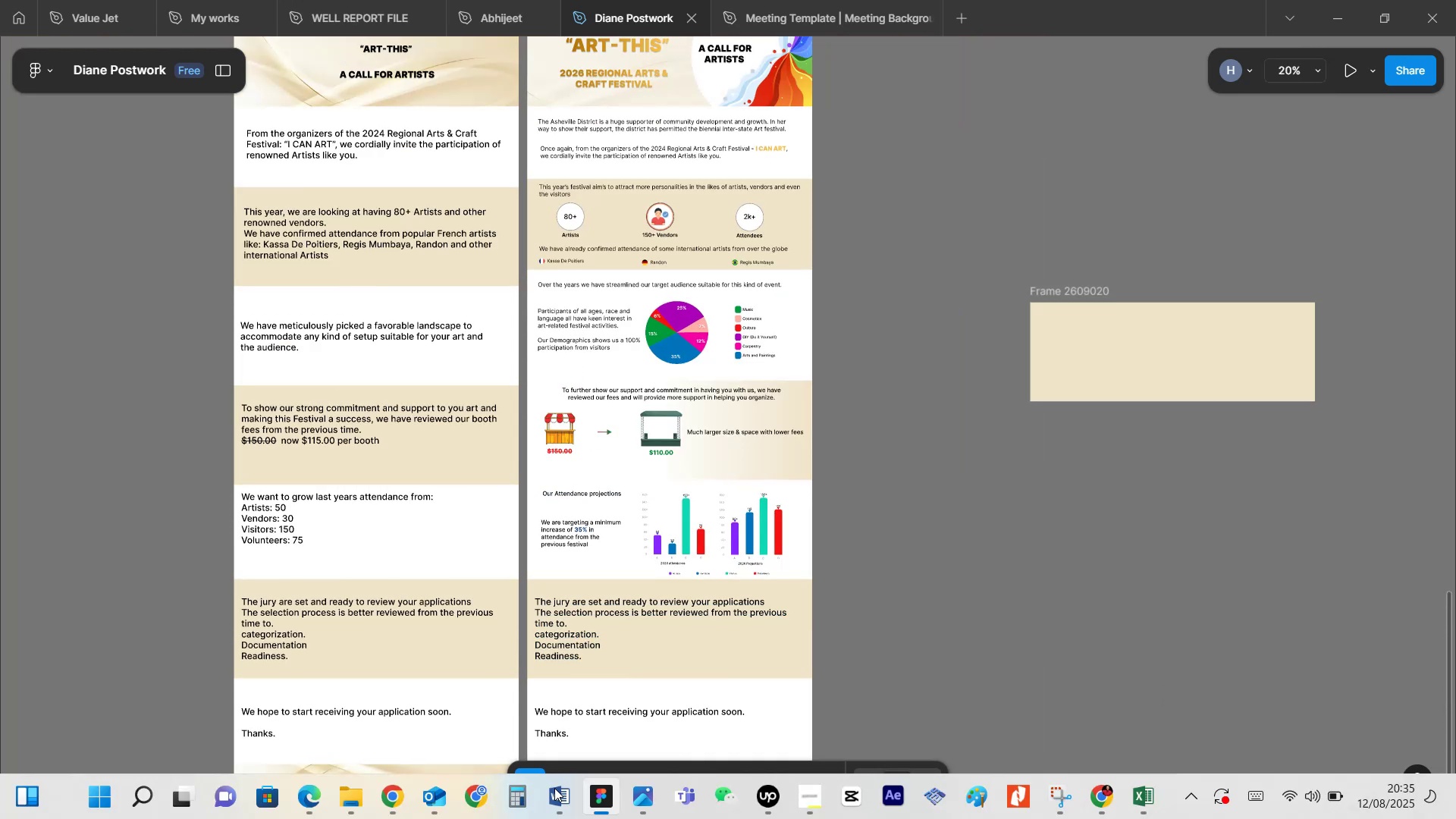 
left_click([568, 736])
 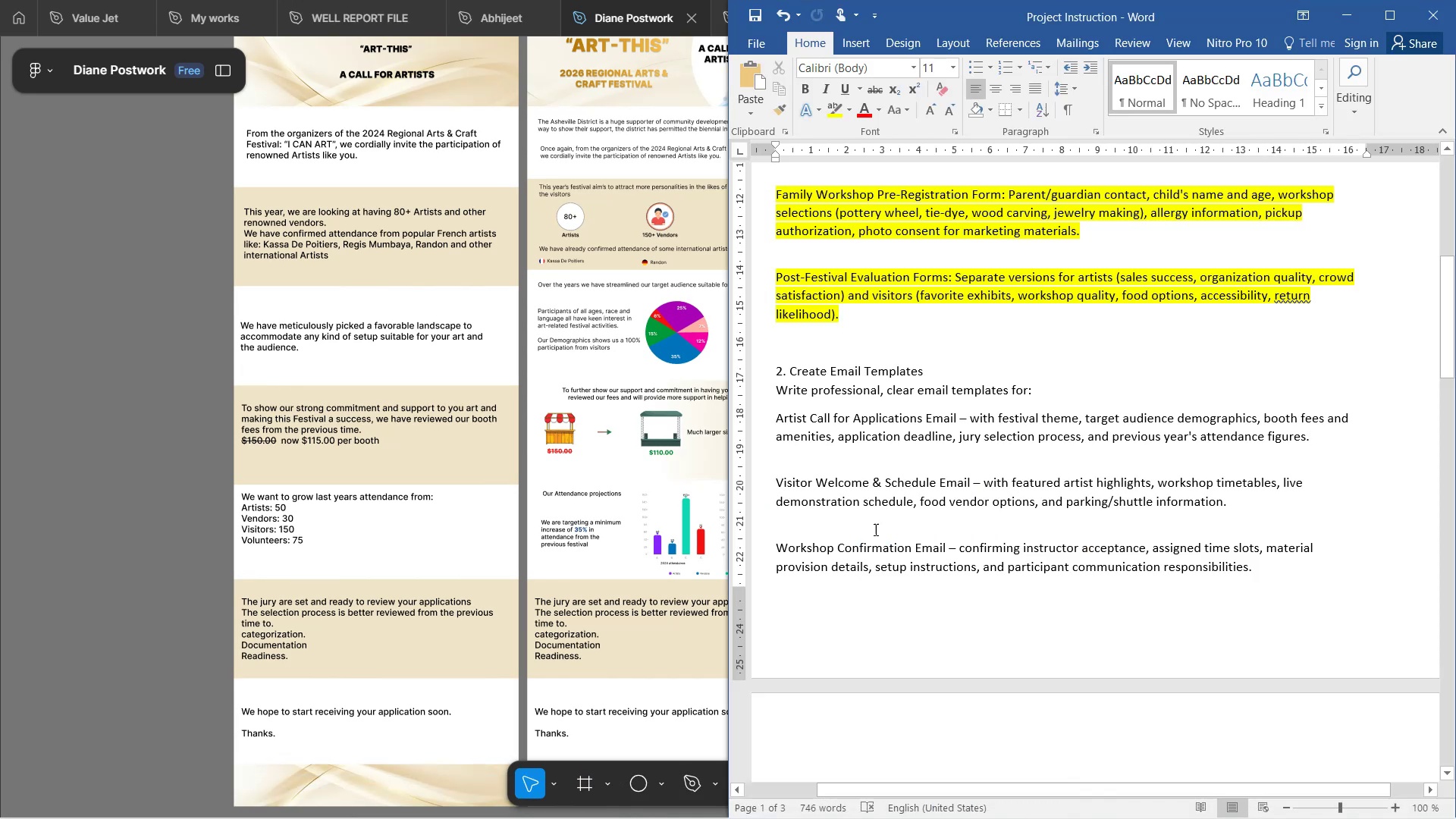 
scroll: coordinate [973, 654], scroll_direction: down, amount: 18.0
 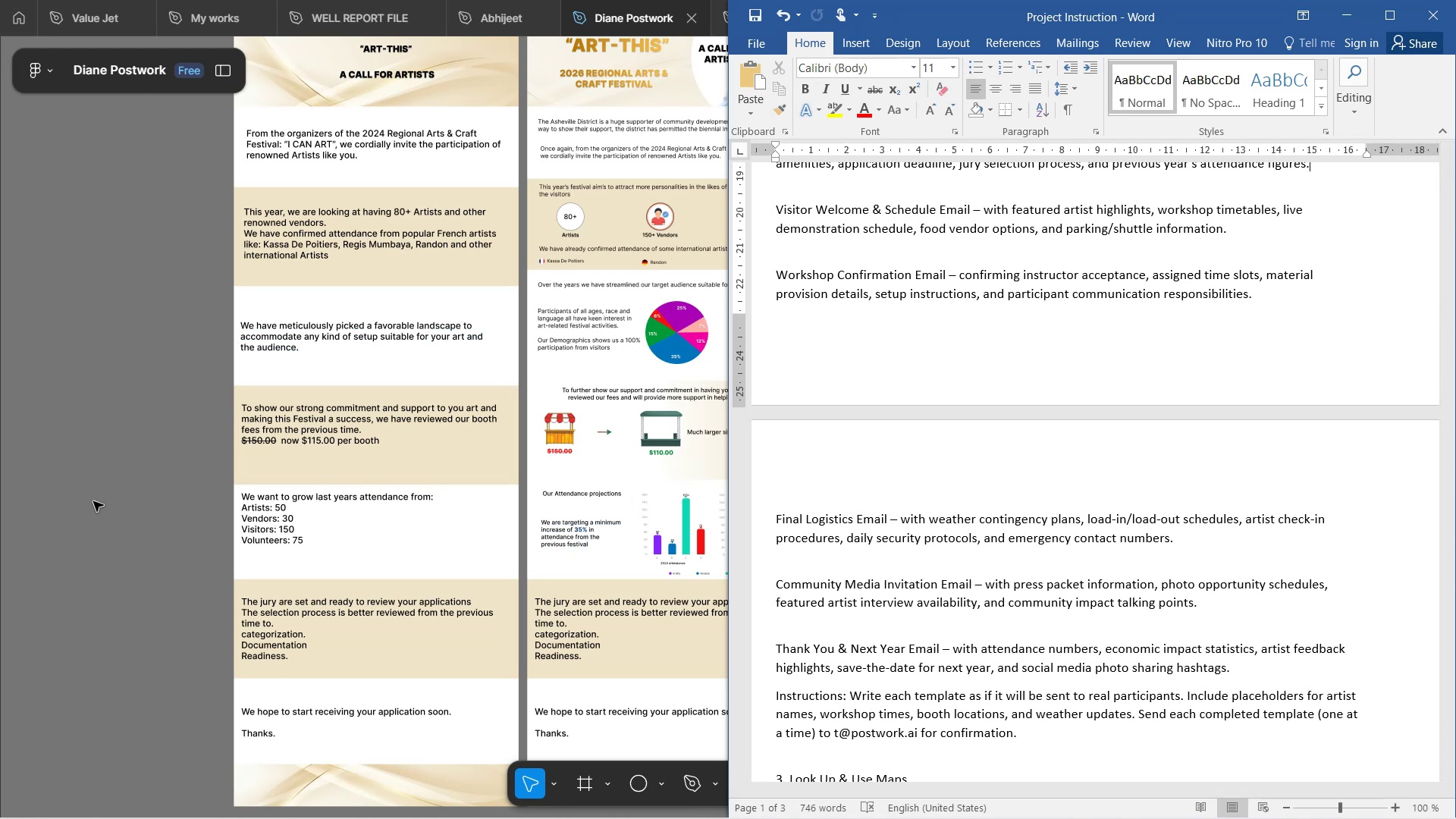 
wait(7.01)
 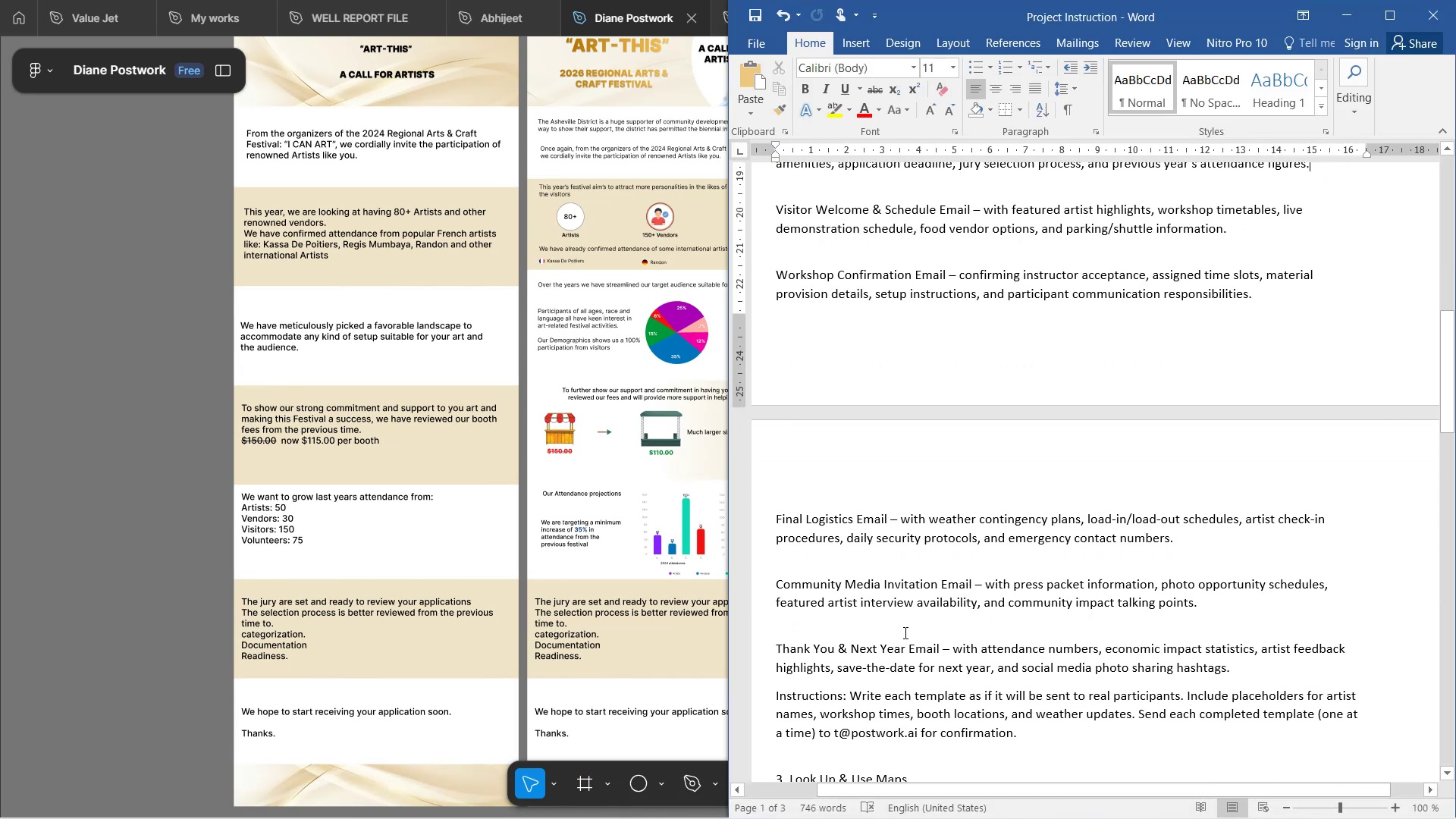 
scroll: coordinate [1094, 395], scroll_direction: down, amount: 10.0
 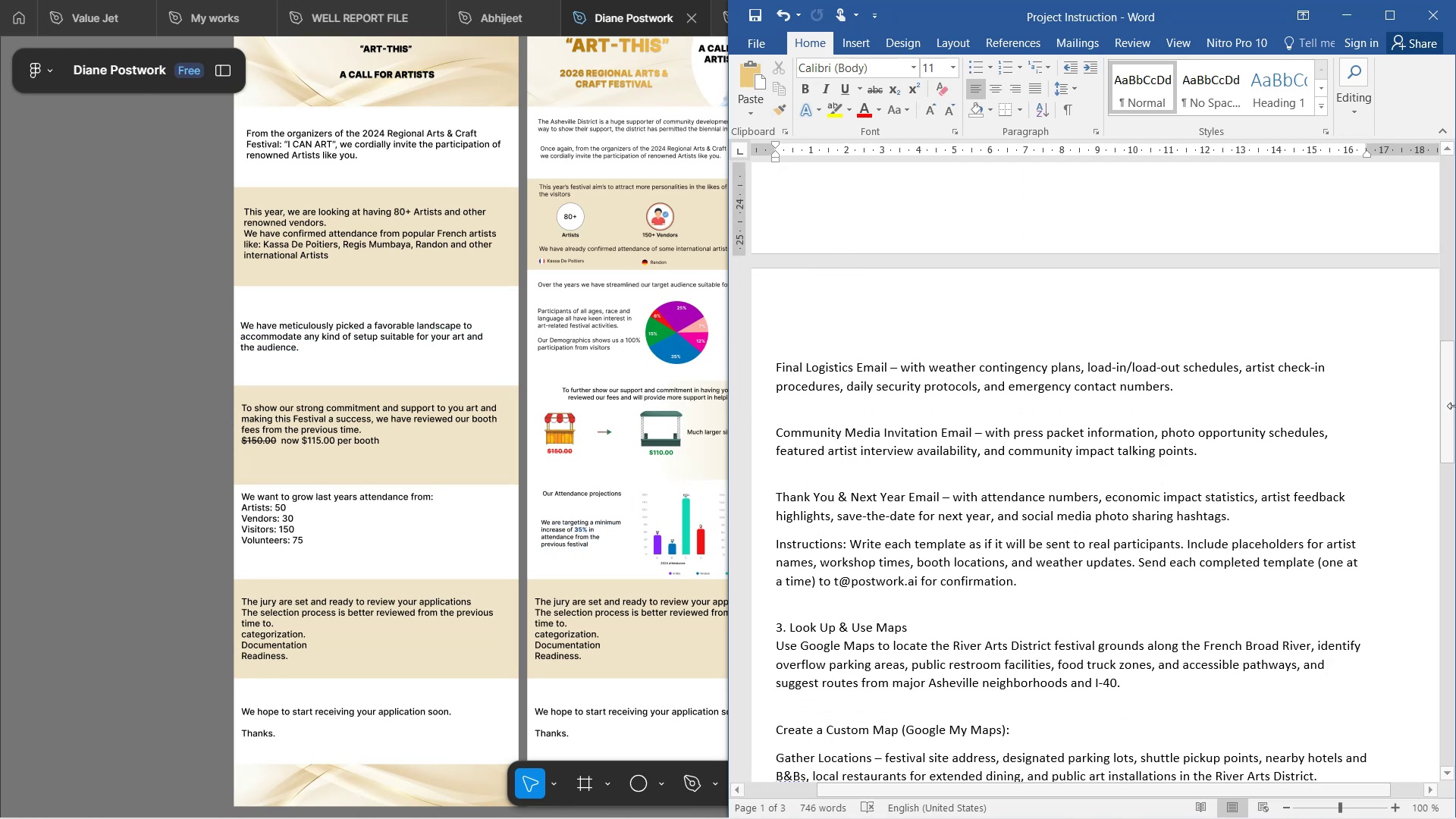 
left_click_drag(start_coordinate=[1455, 406], to_coordinate=[1454, 419])
 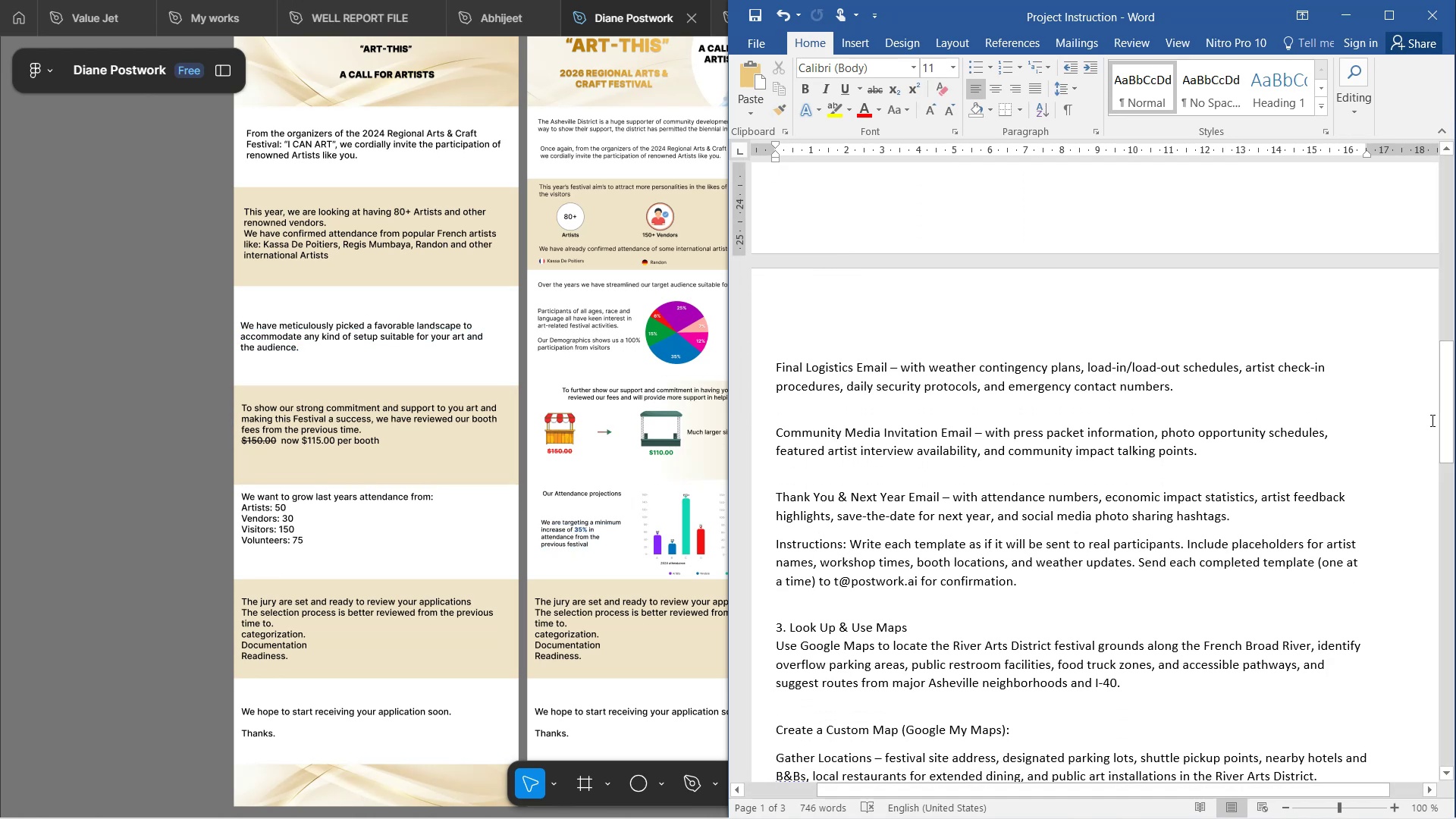 
left_click_drag(start_coordinate=[1450, 419], to_coordinate=[1455, 260])
 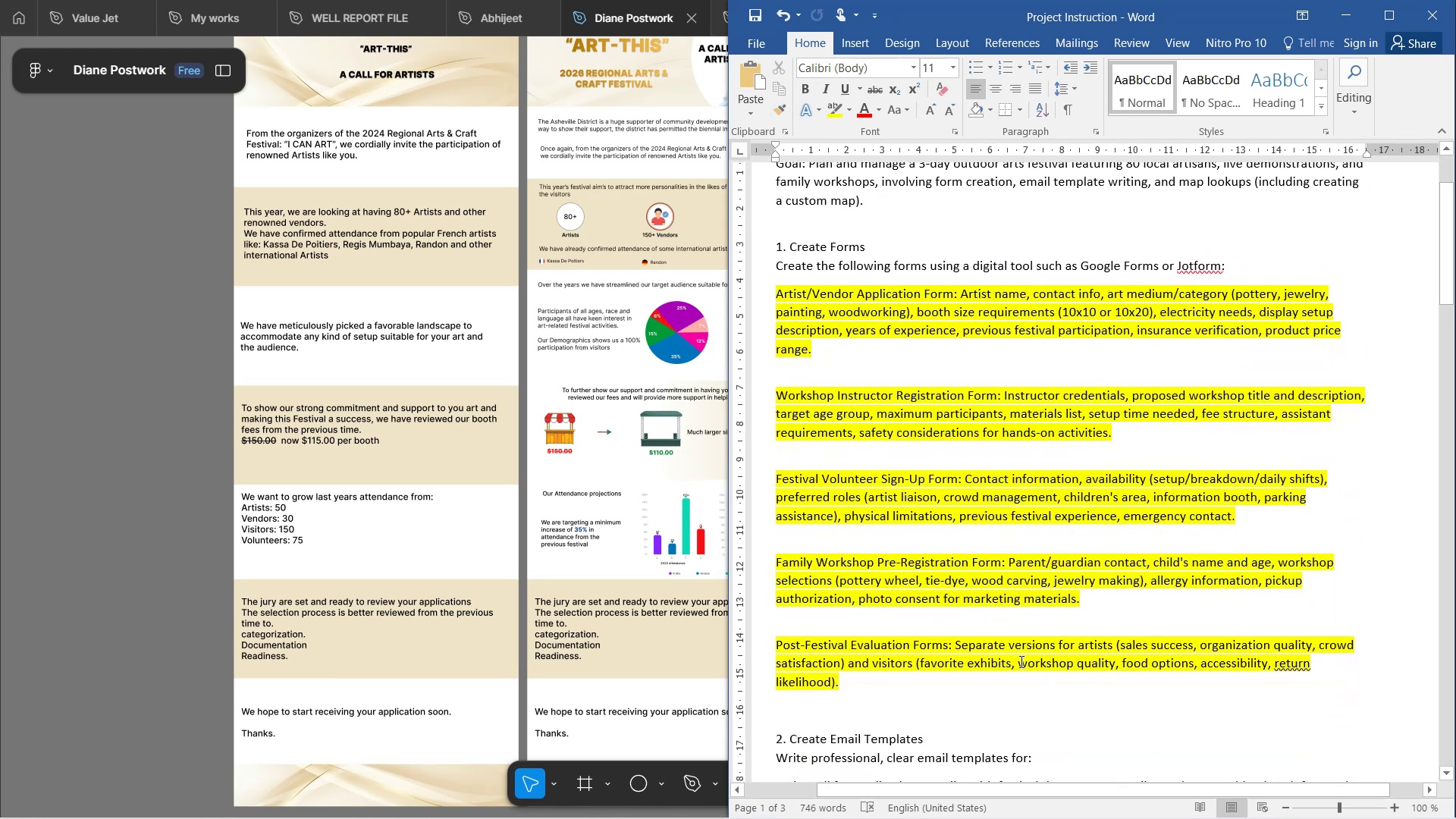 
wait(6.41)
 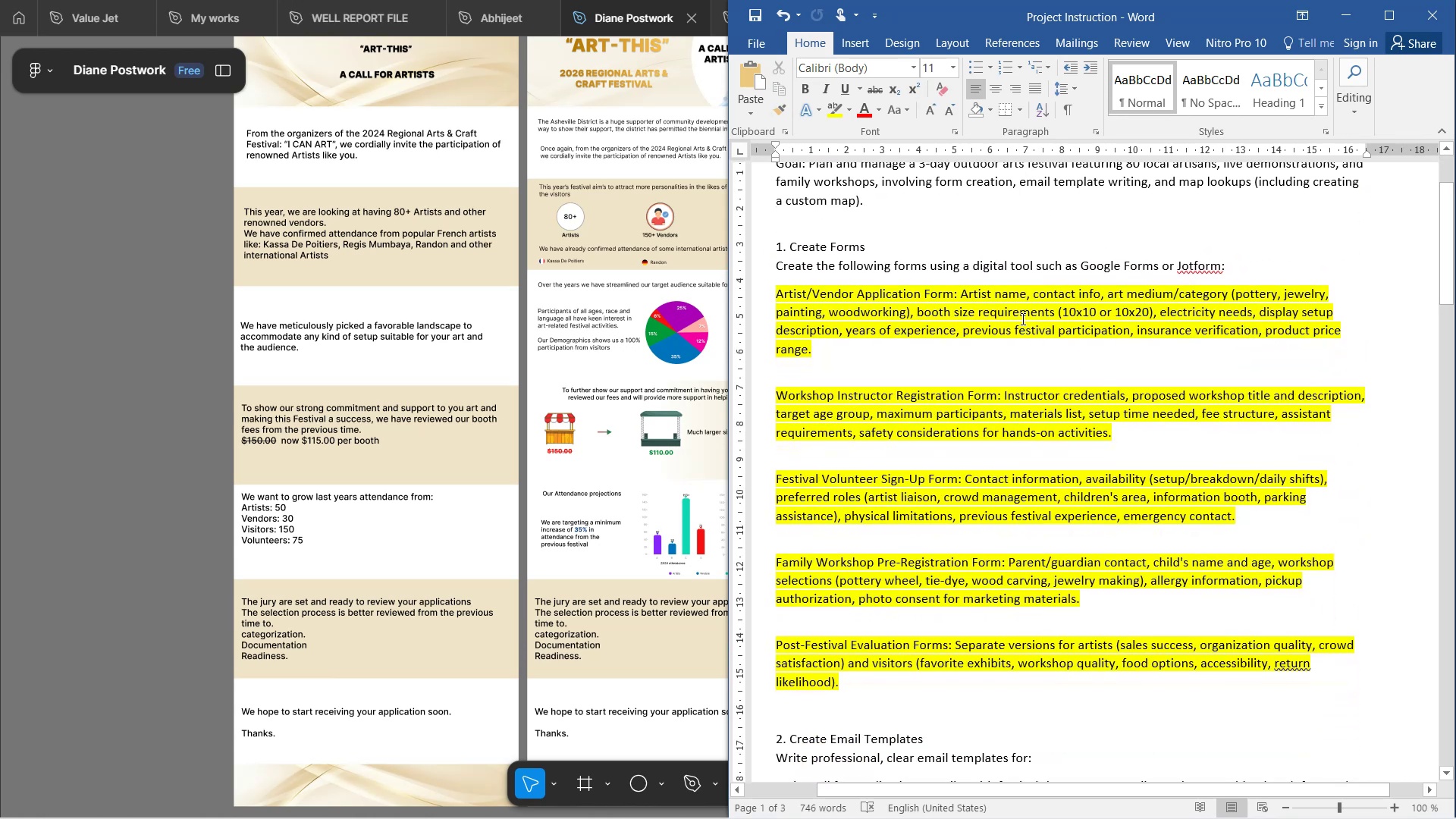 
left_click_drag(start_coordinate=[1450, 264], to_coordinate=[1455, 334])
 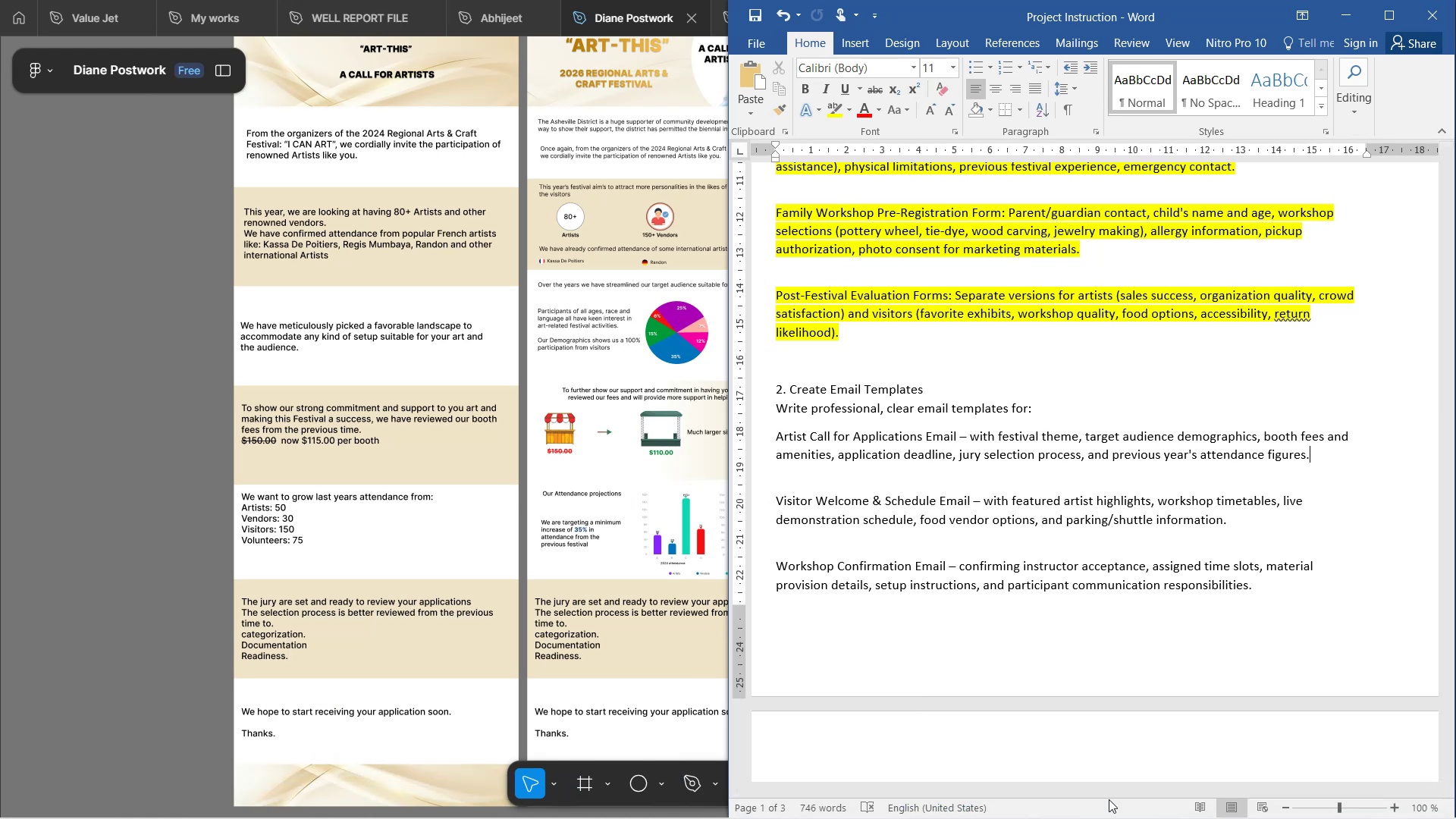 
left_click([1099, 801])
 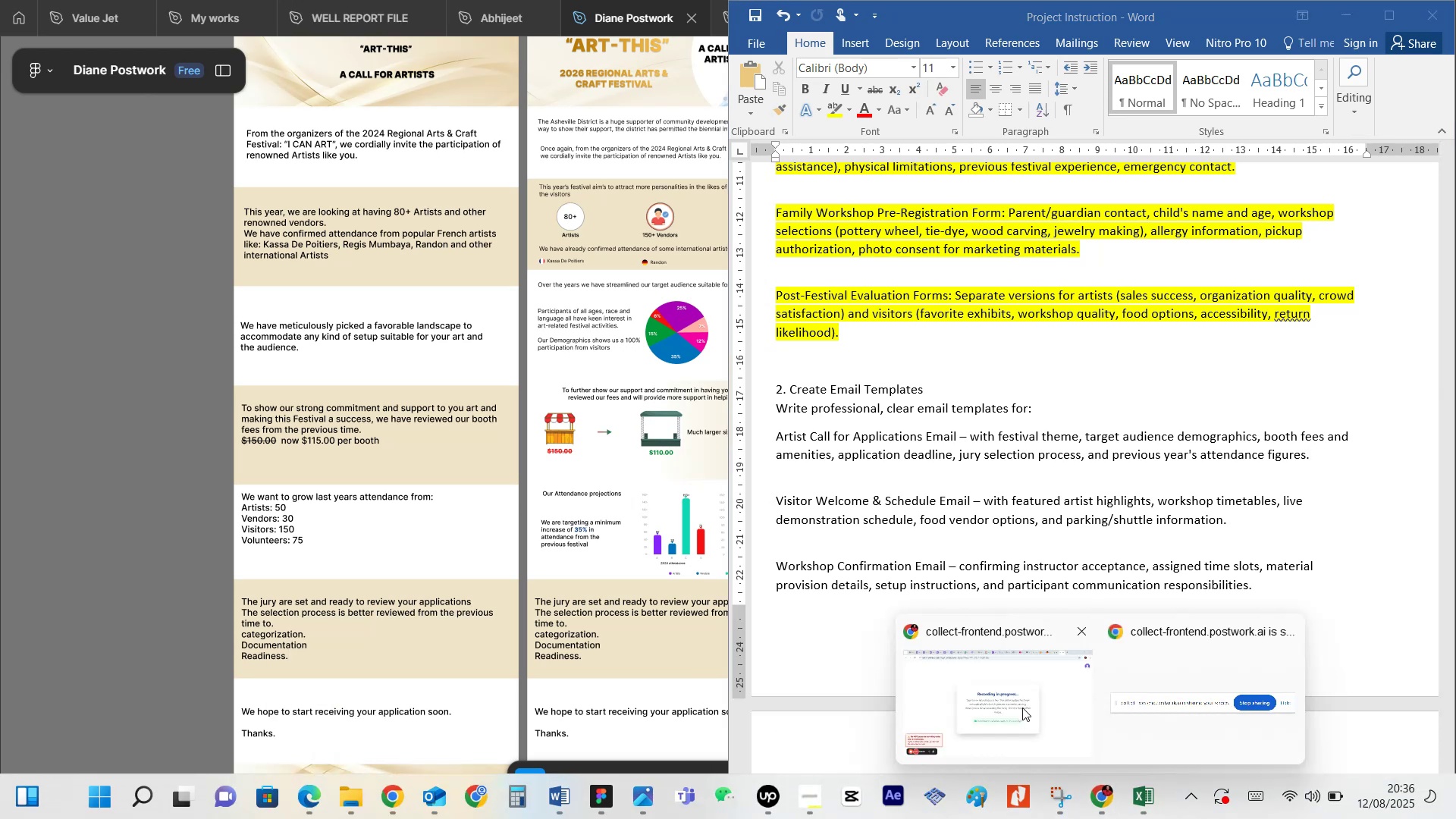 
left_click([1022, 708])
 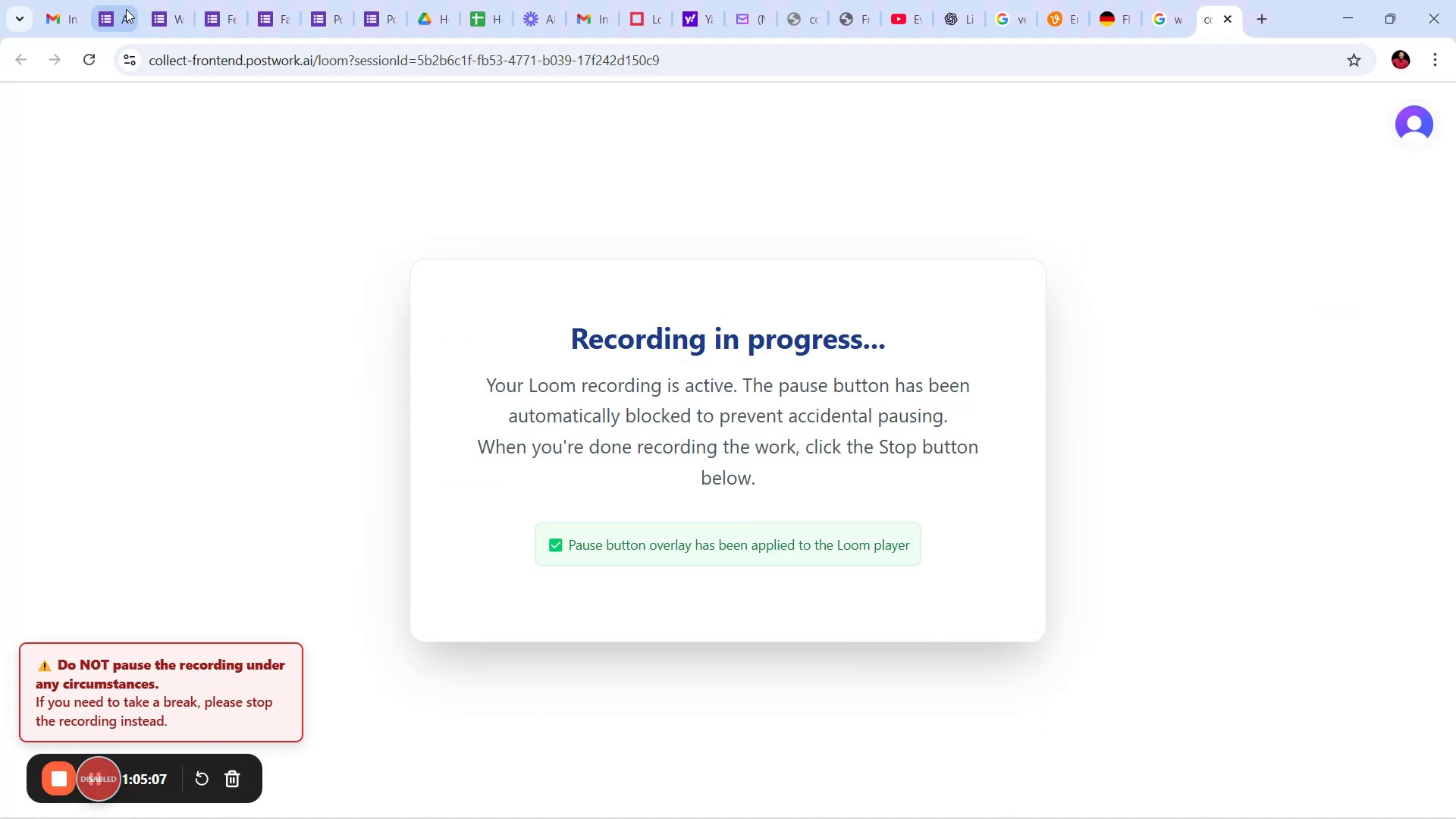 
left_click([118, 4])
 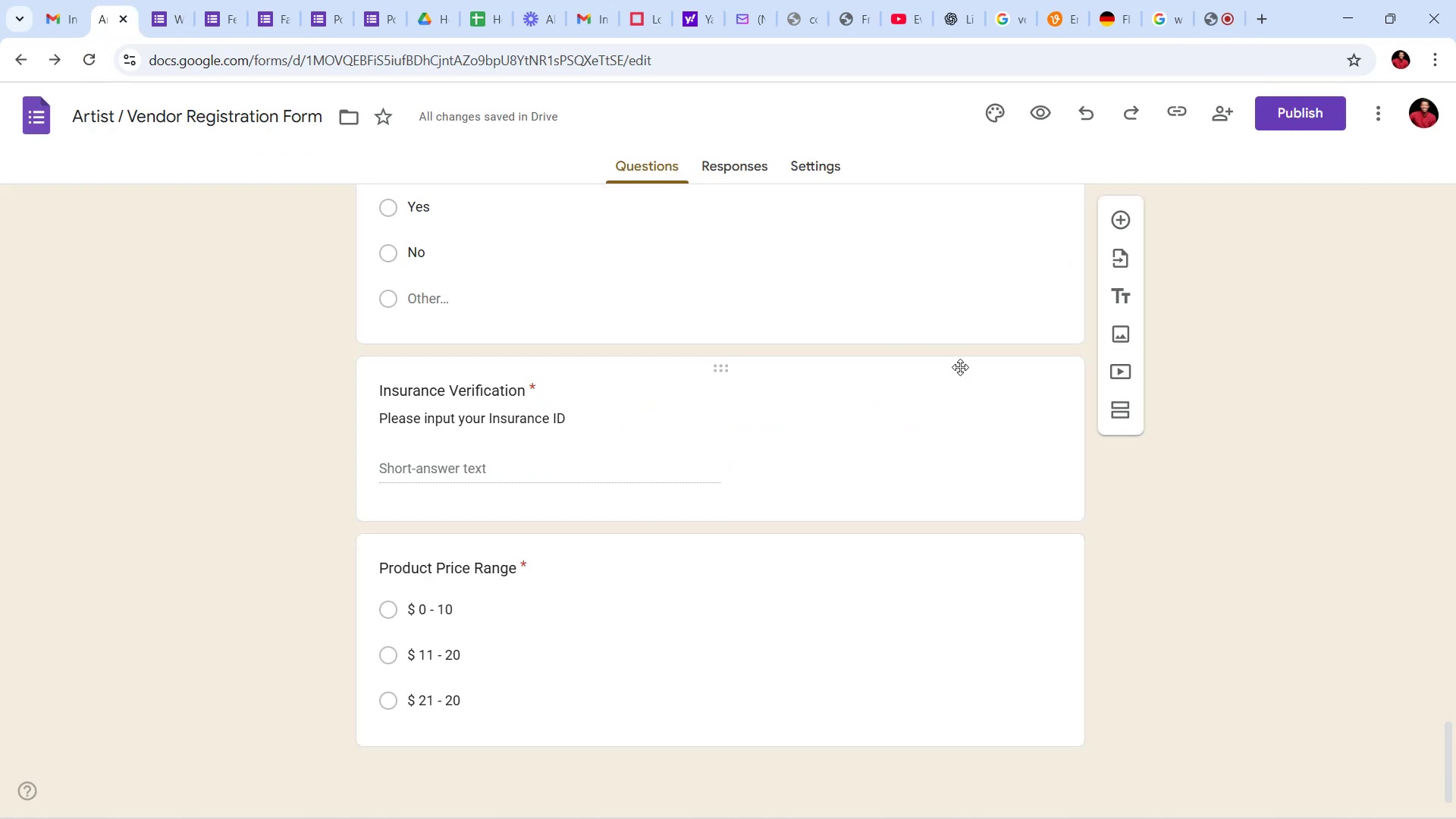 
wait(7.95)
 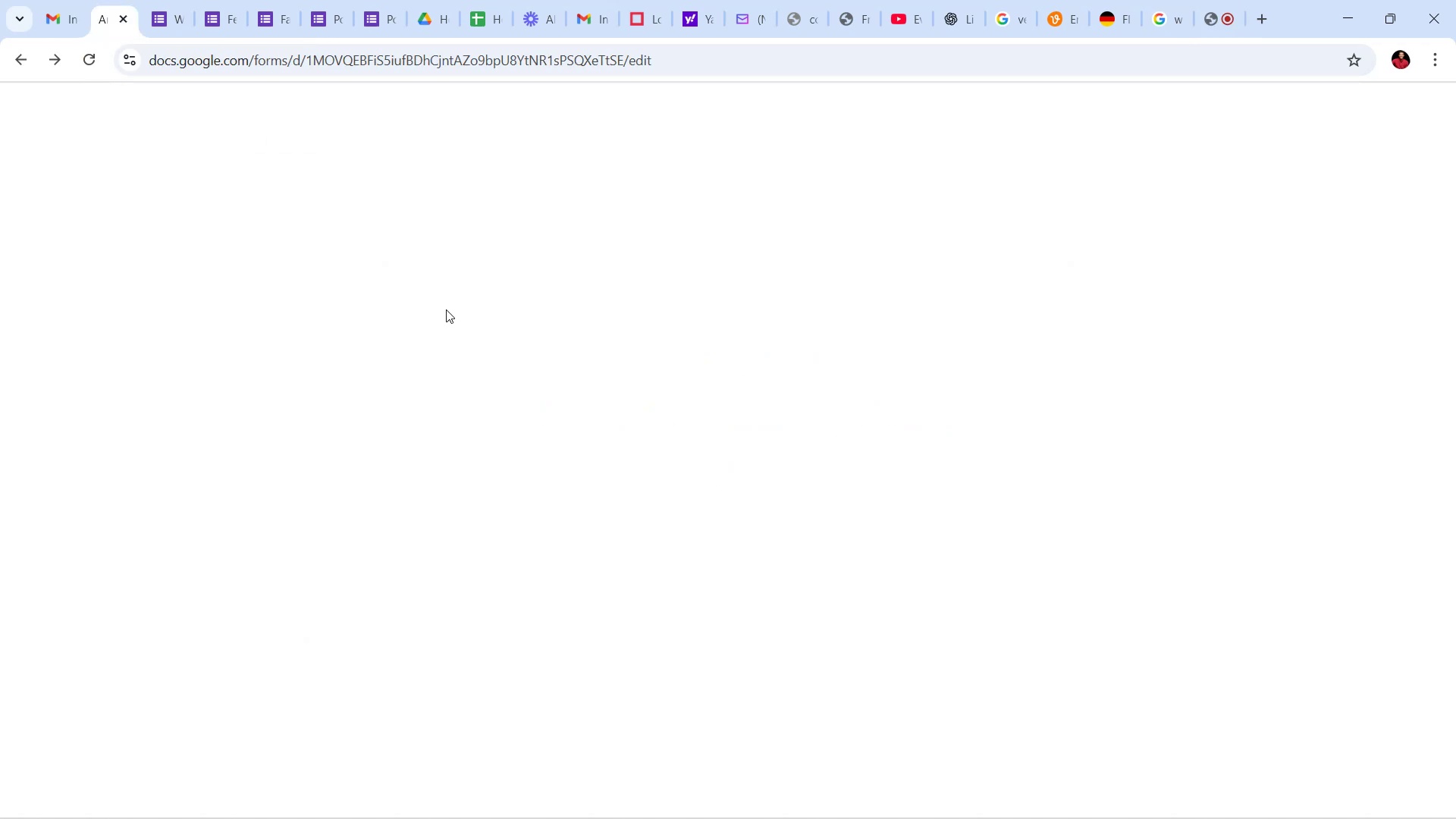 
scroll: coordinate [987, 540], scroll_direction: up, amount: 18.0
 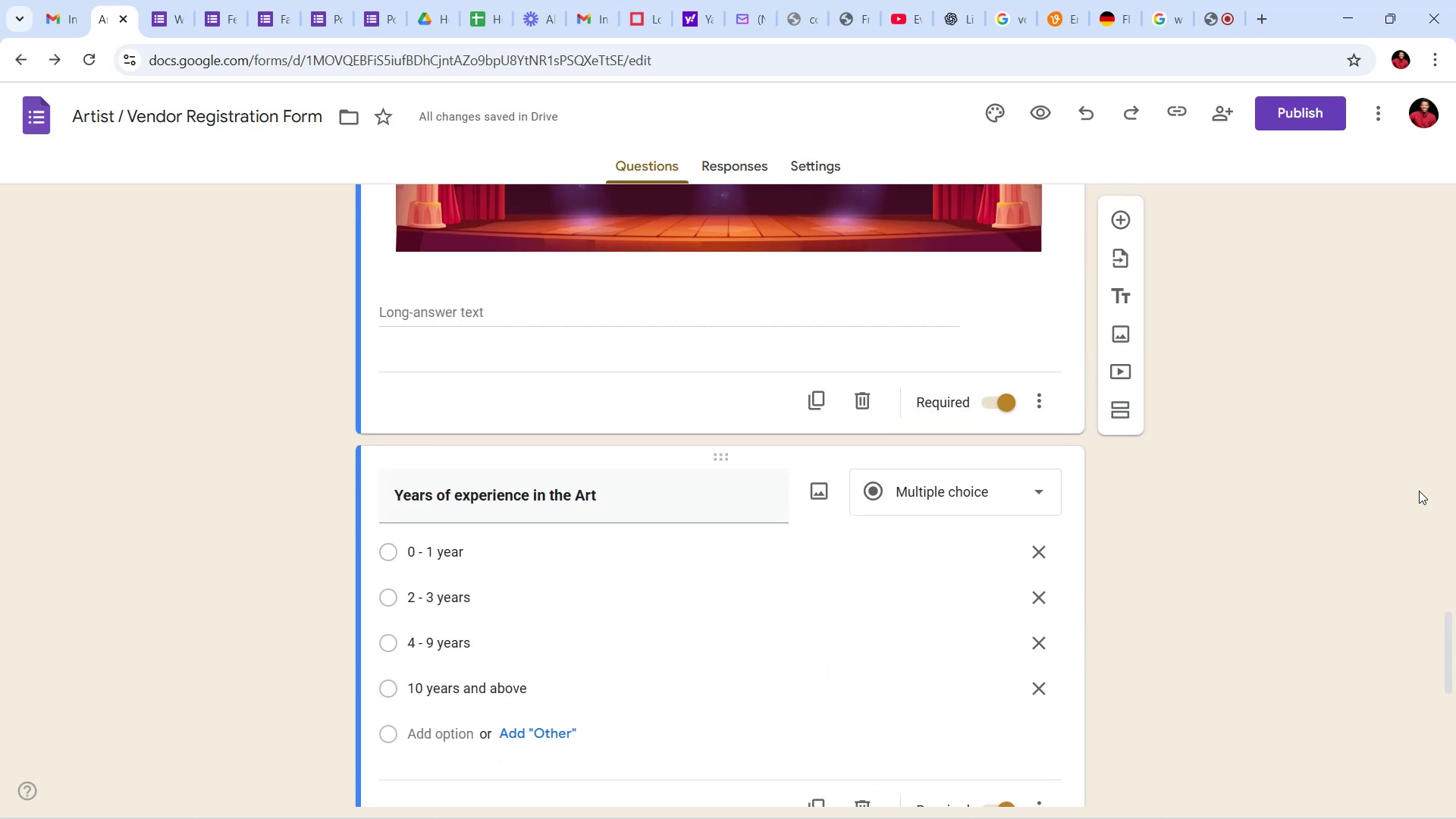 
left_click([1279, 472])
 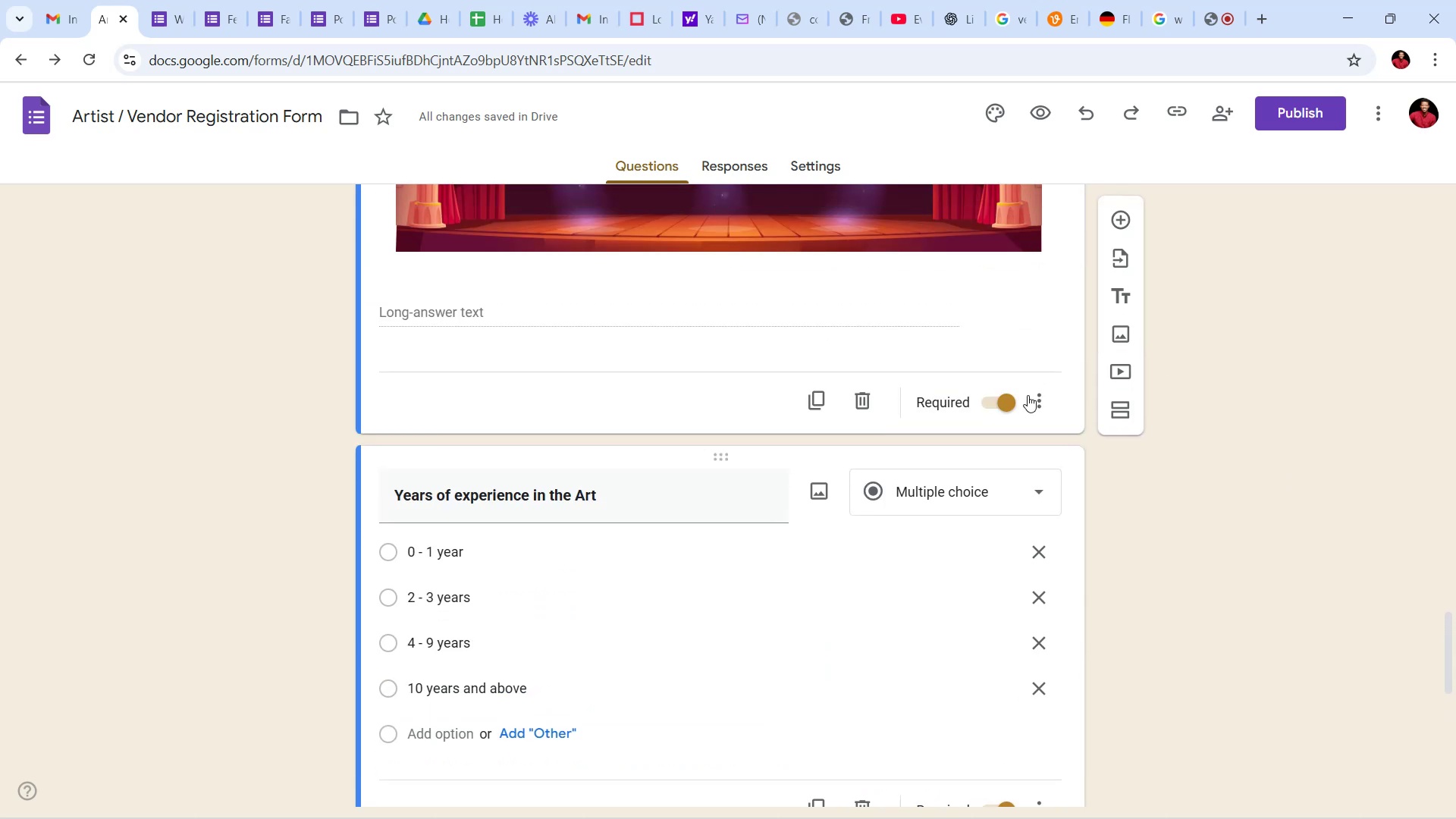 
scroll: coordinate [858, 421], scroll_direction: up, amount: 40.0
 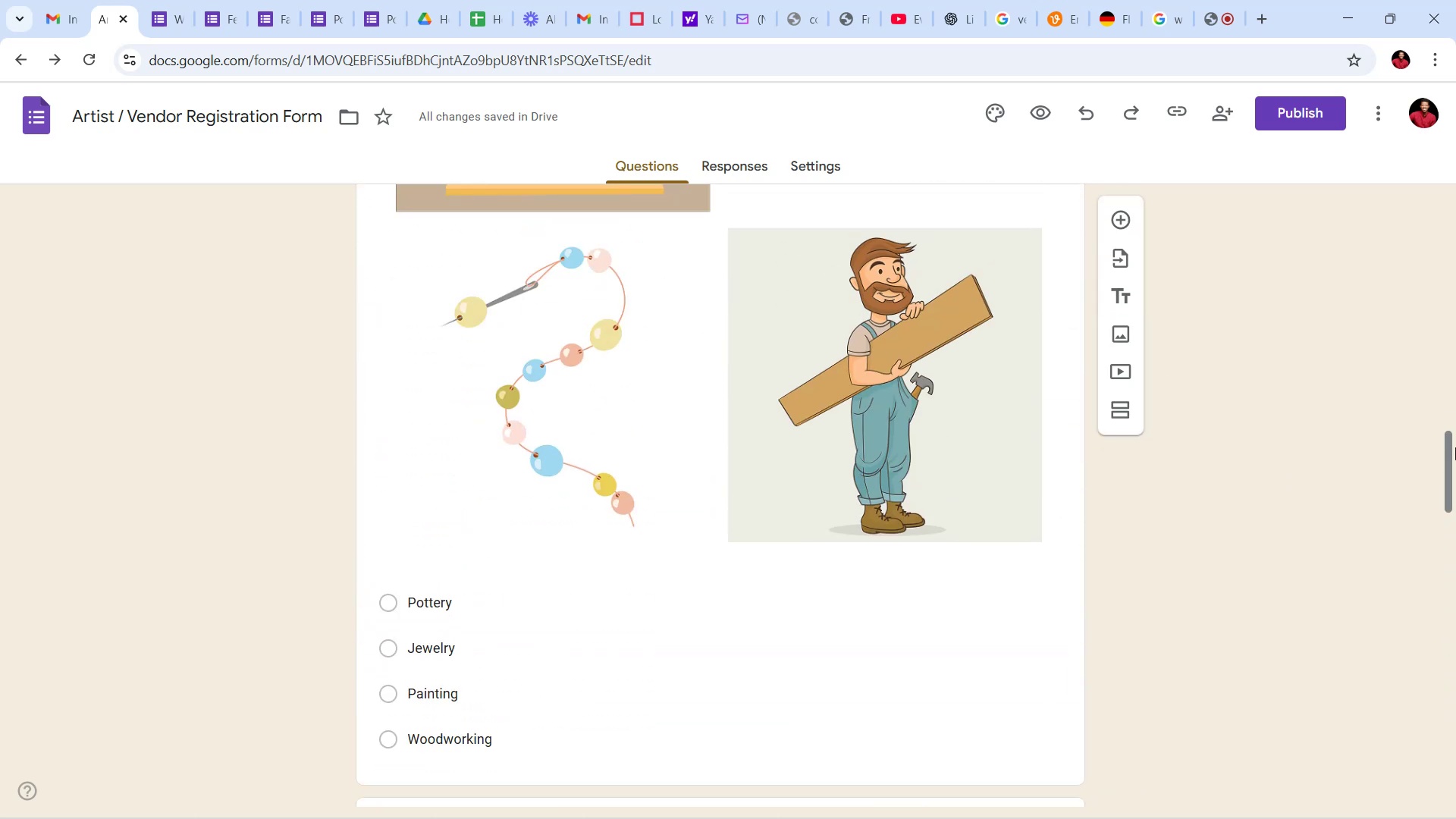 
left_click_drag(start_coordinate=[1455, 453], to_coordinate=[1454, 161])
 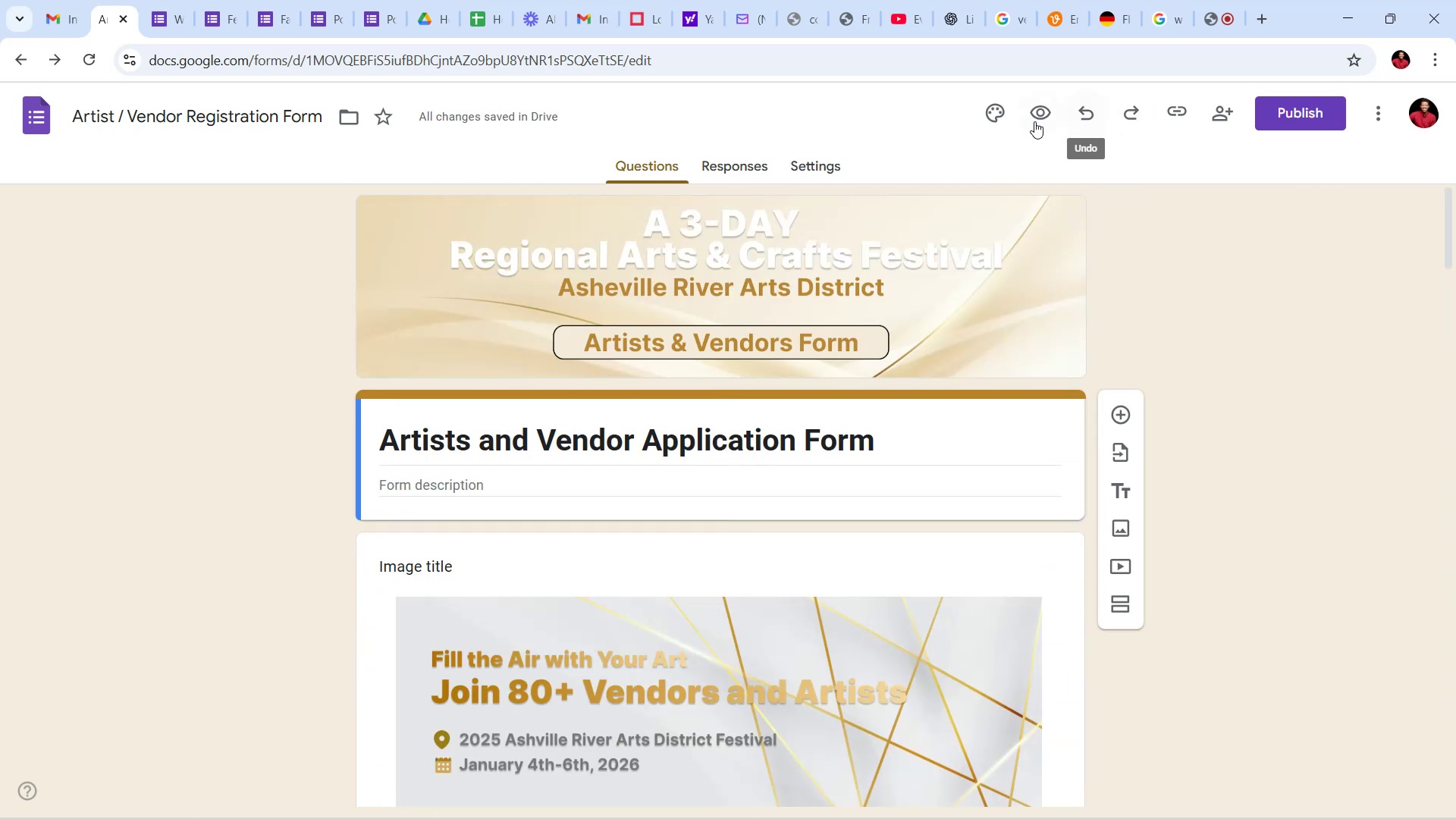 
left_click([1037, 114])
 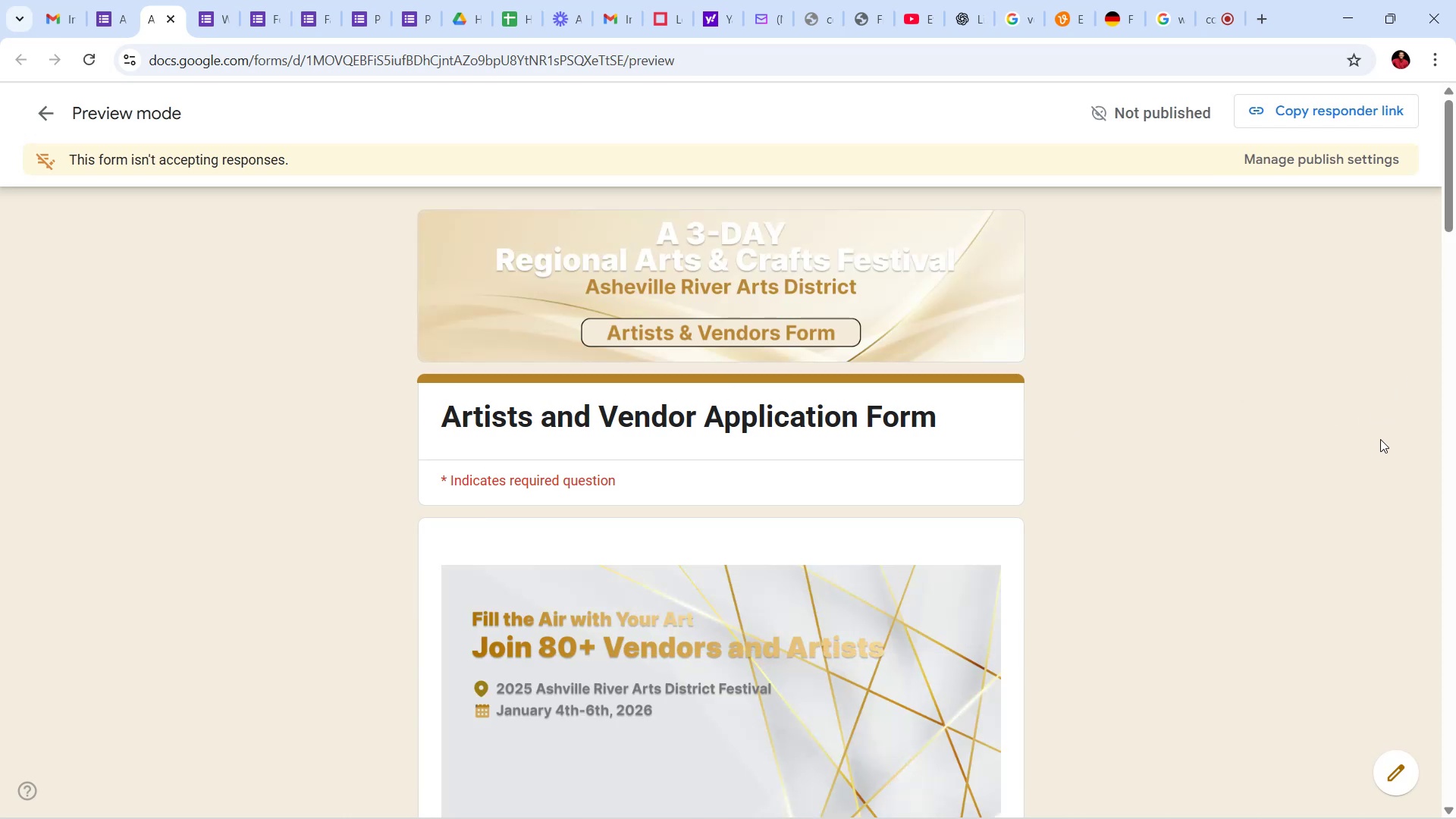 
wait(7.71)
 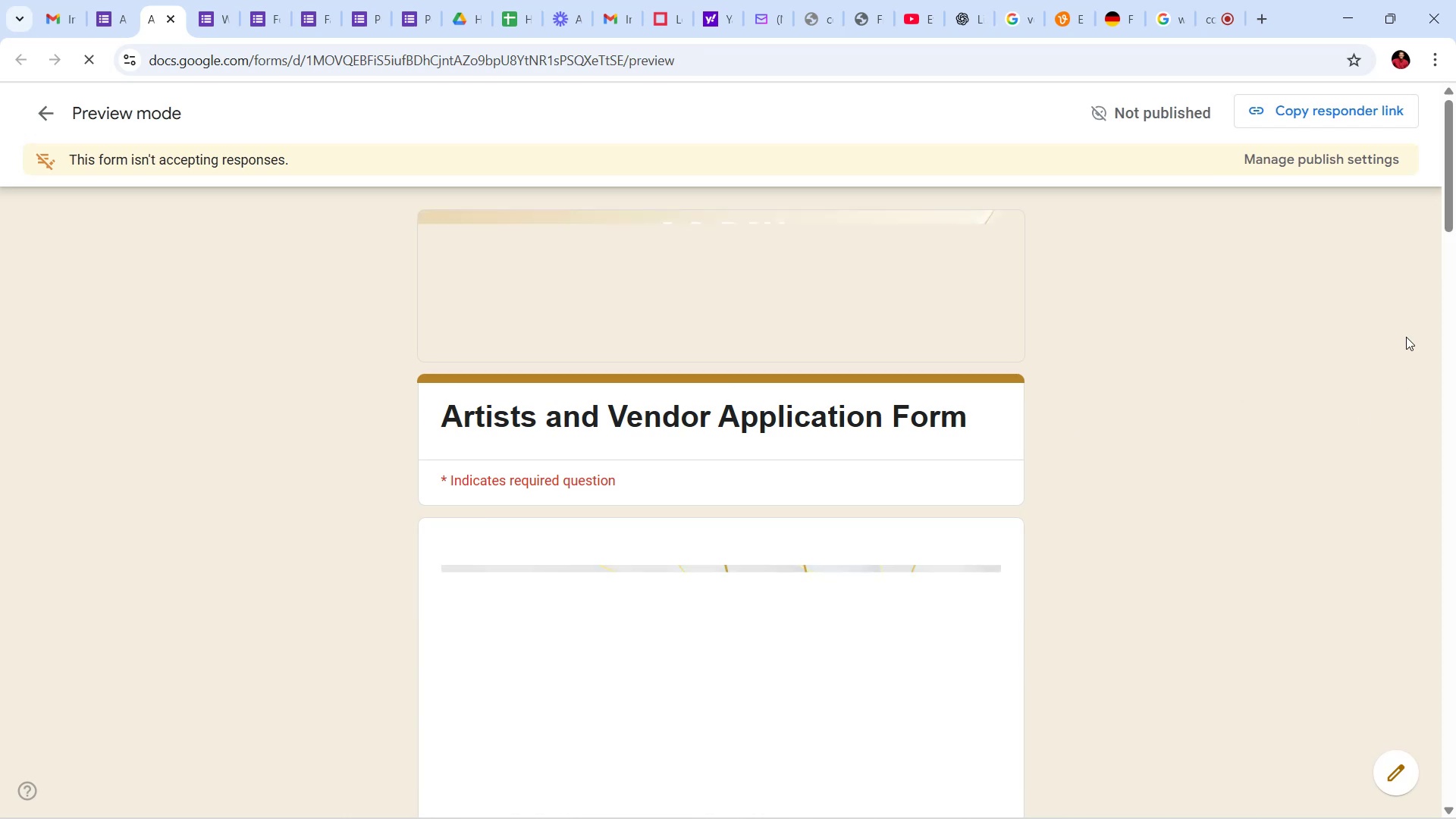 
left_click_drag(start_coordinate=[1455, 193], to_coordinate=[1454, 181])
 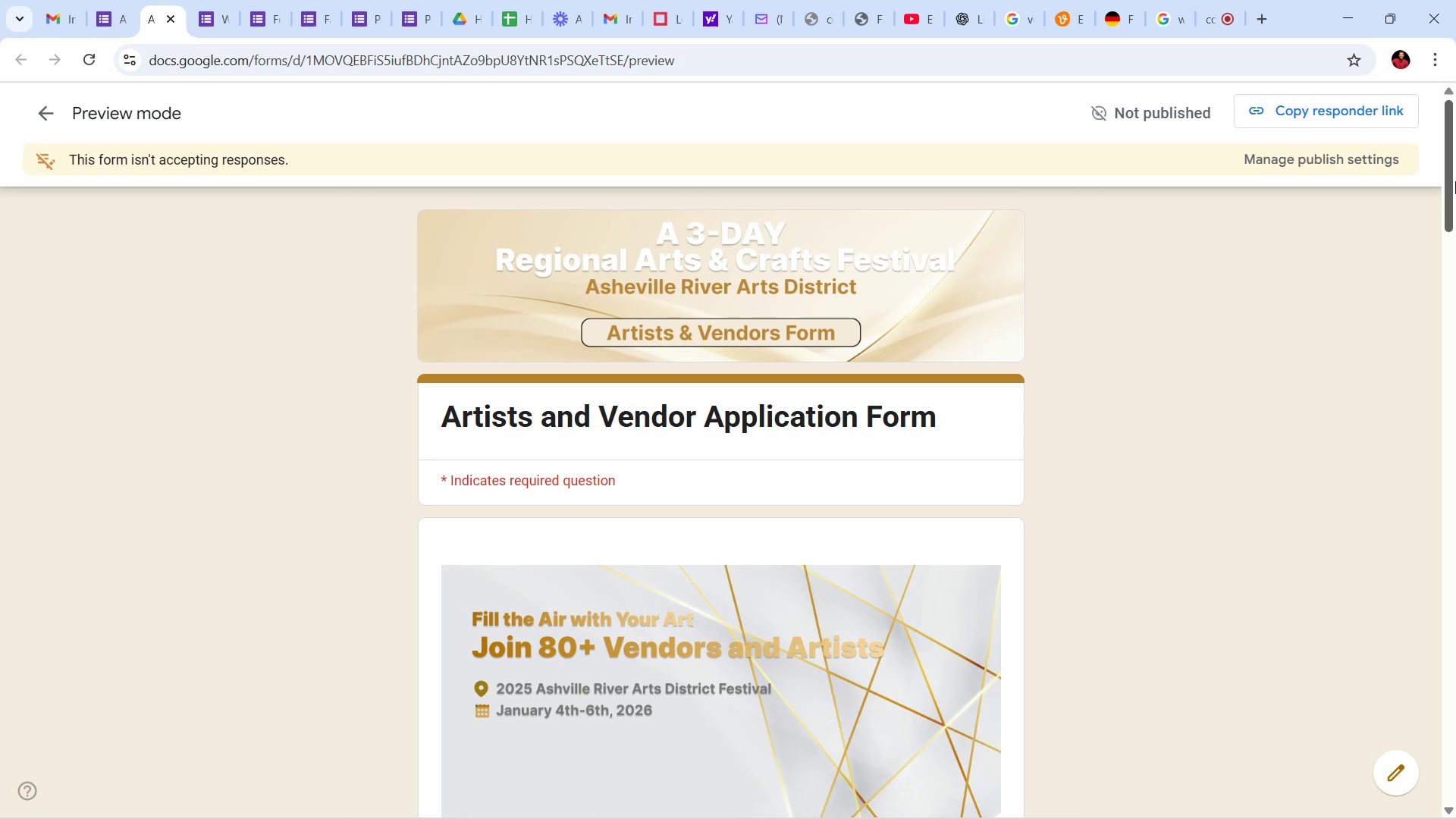 
wait(12.0)
 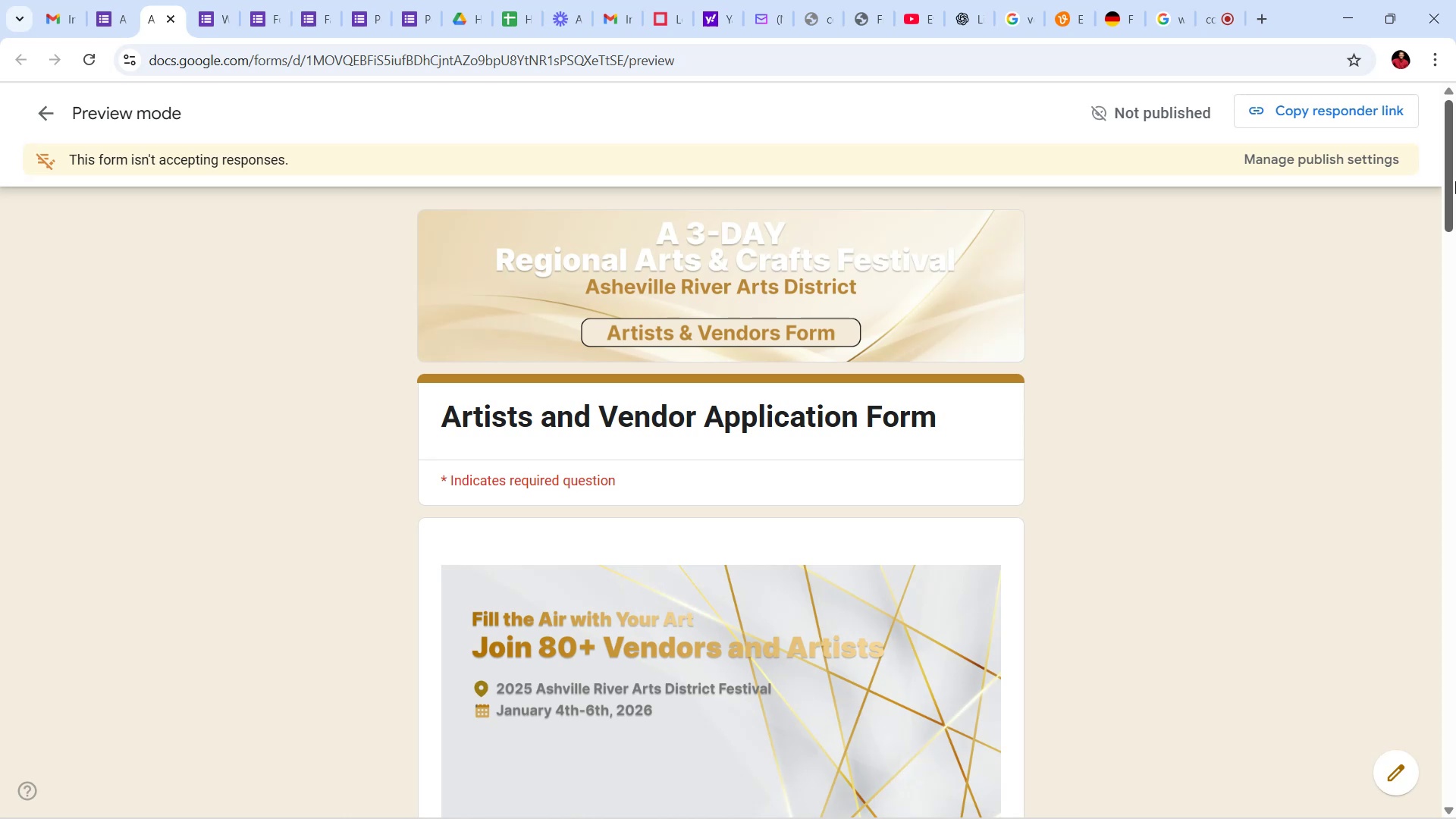 
left_click([1164, 281])
 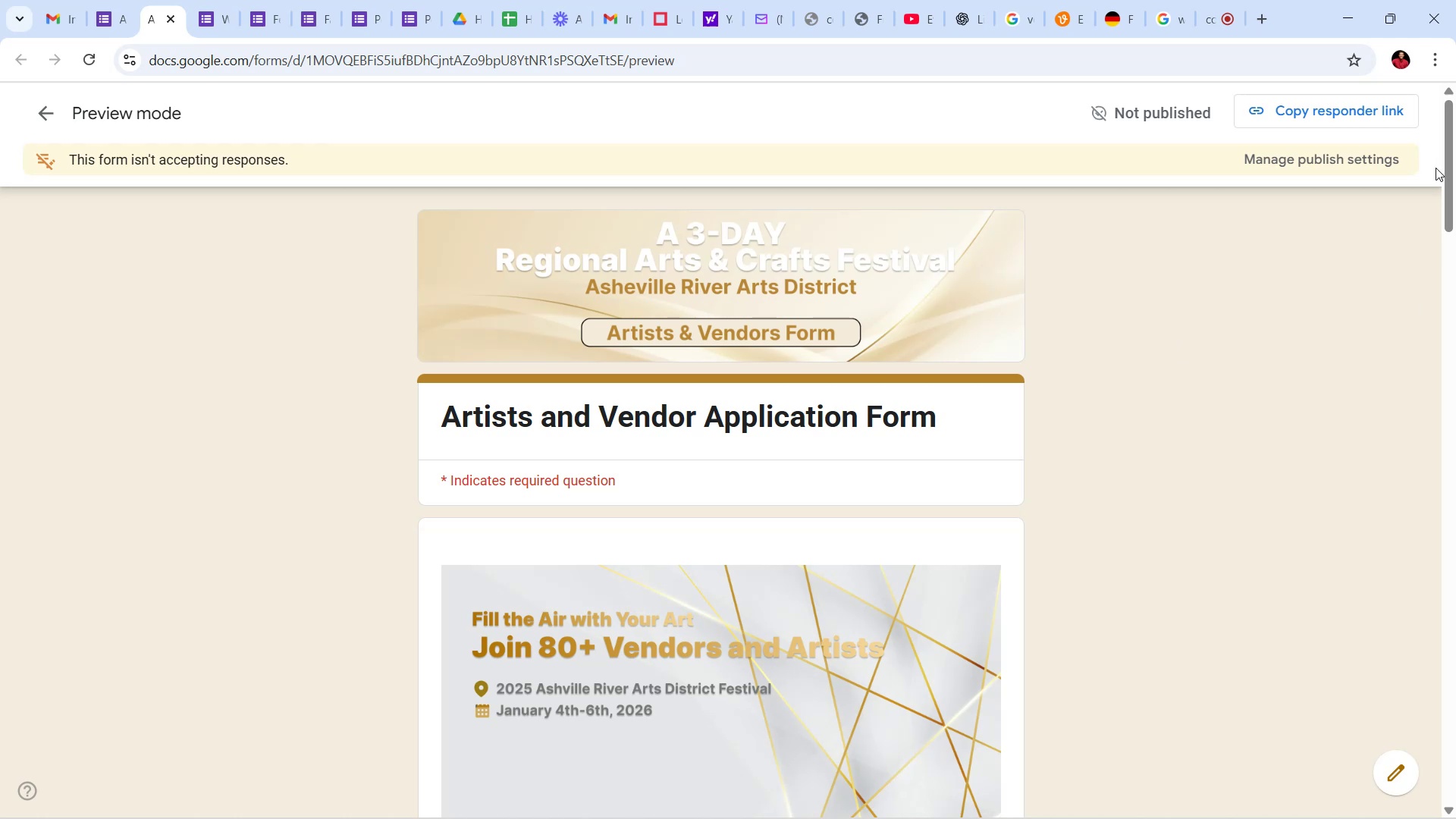 
left_click_drag(start_coordinate=[1454, 162], to_coordinate=[1455, 228])
 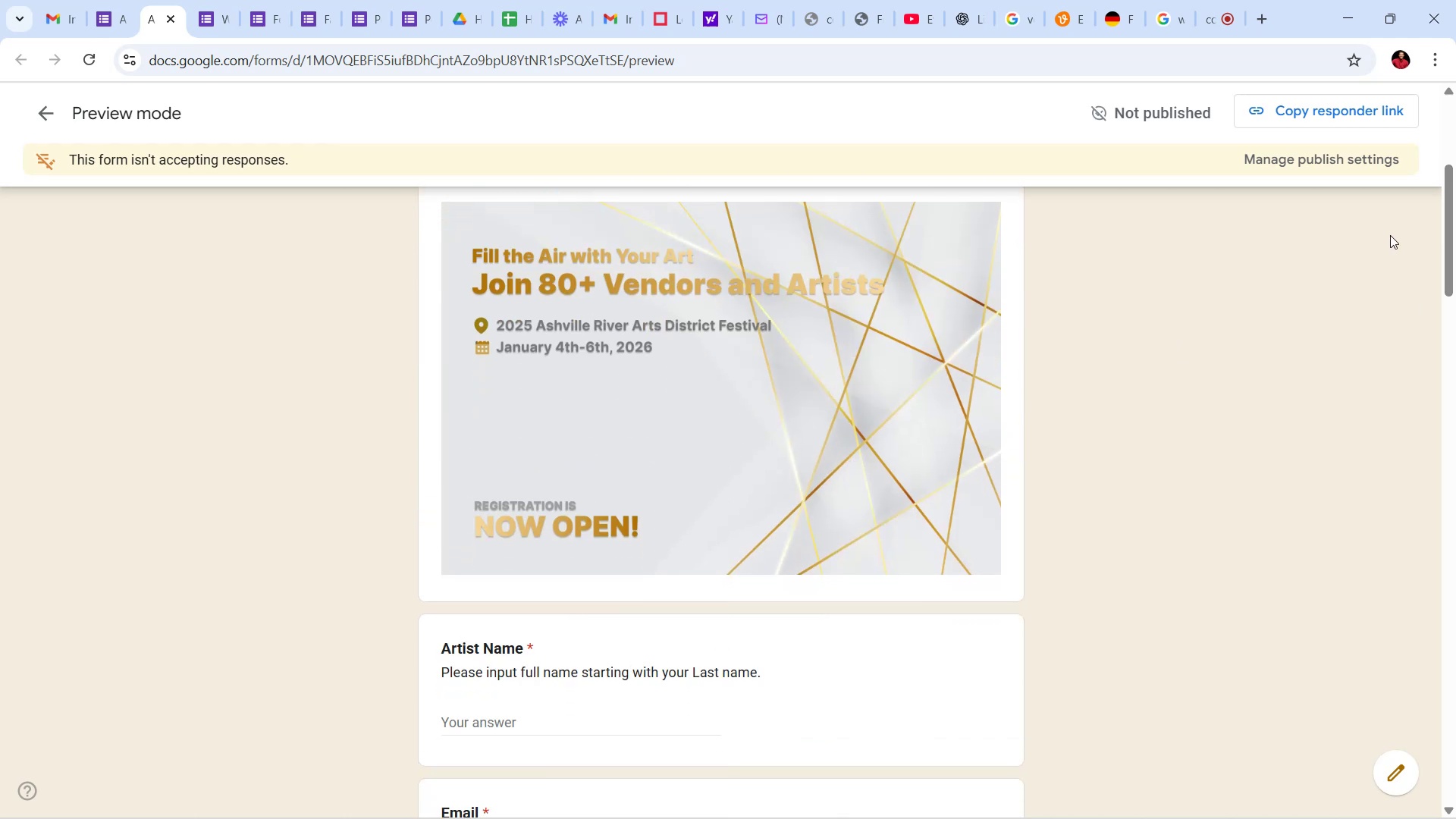 
left_click_drag(start_coordinate=[1455, 234], to_coordinate=[1455, 569])
 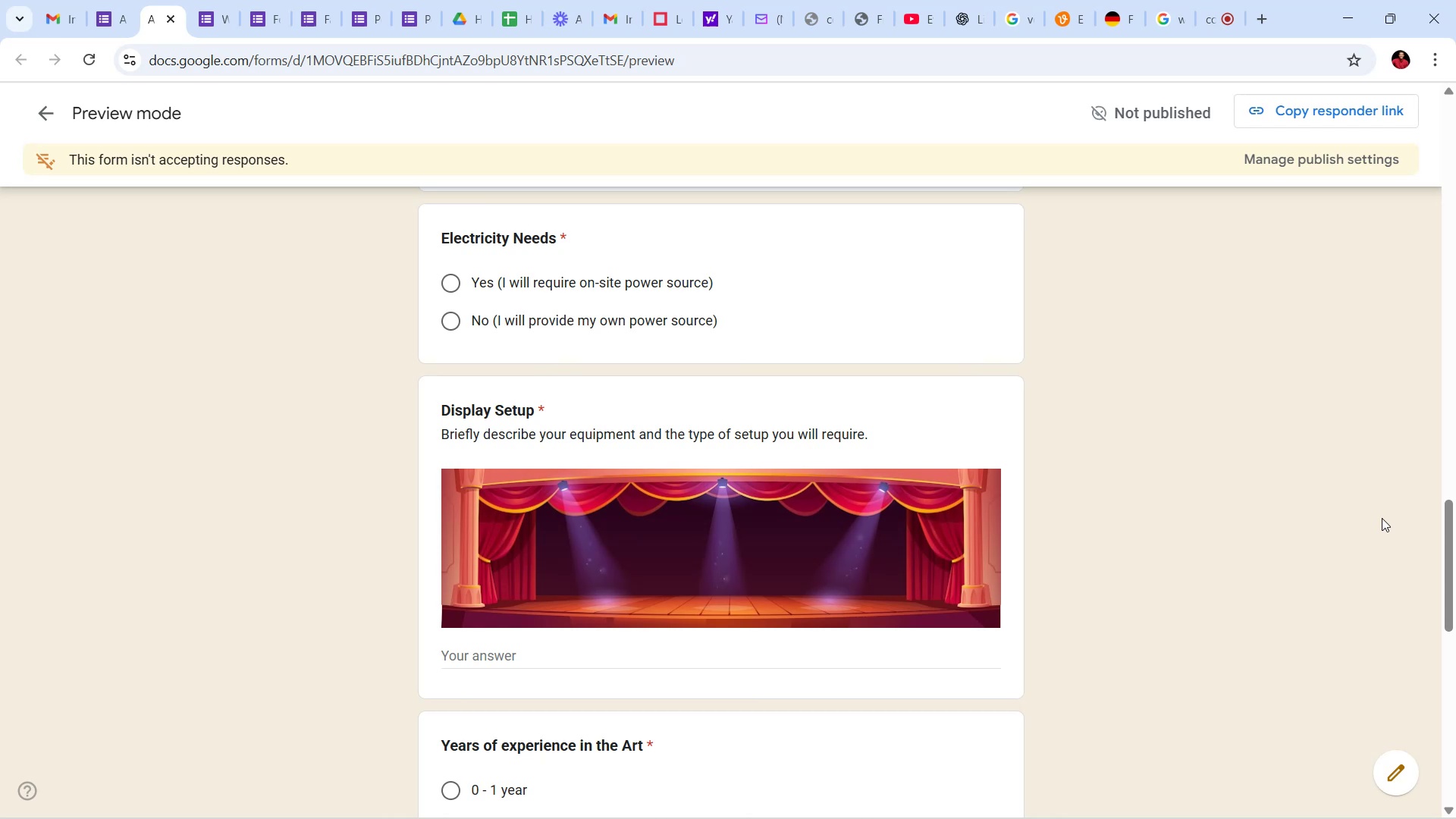 
left_click_drag(start_coordinate=[1454, 538], to_coordinate=[1455, 707])
 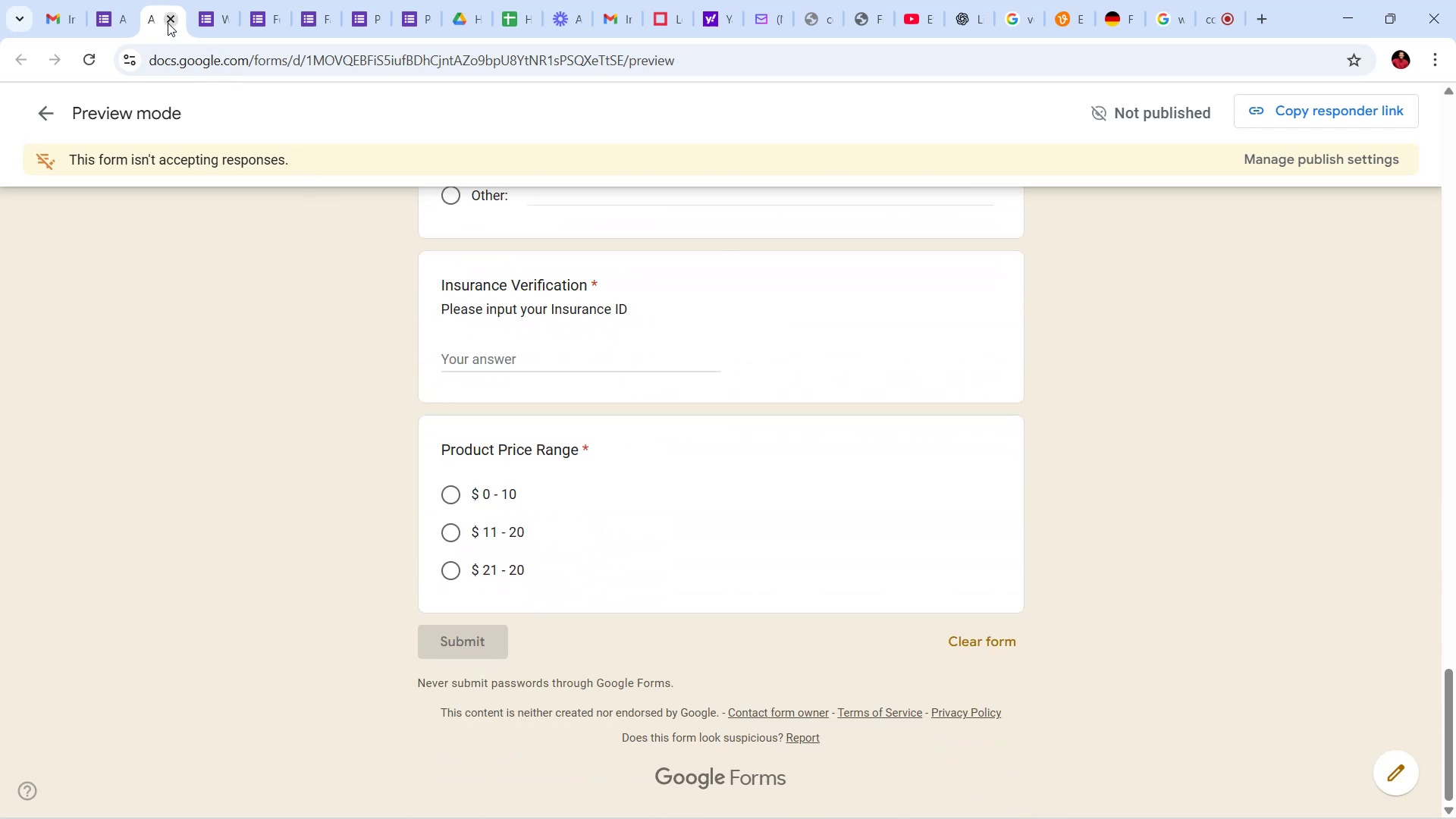 
left_click([170, 23])
 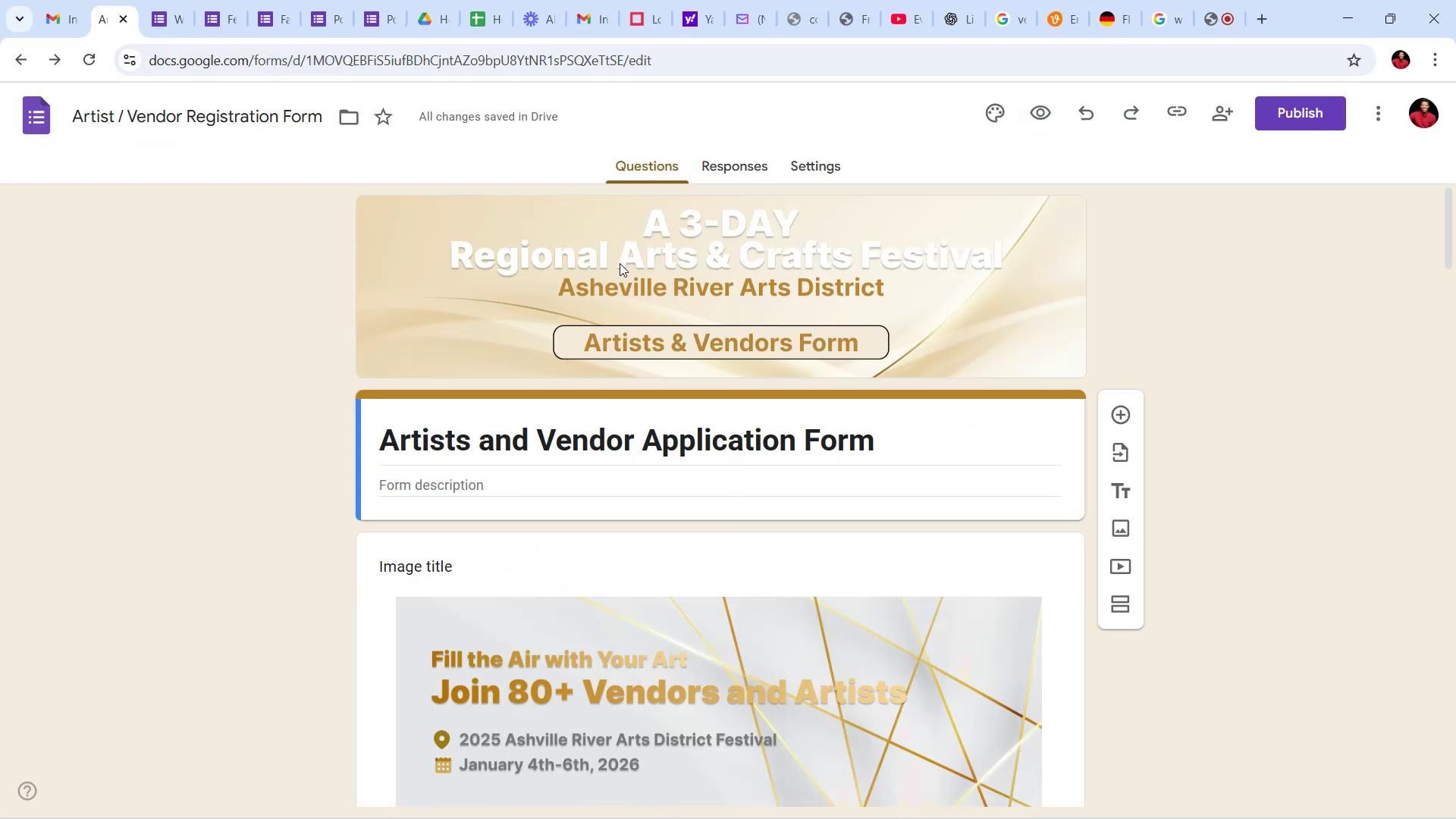 
mouse_move([162, -2])
 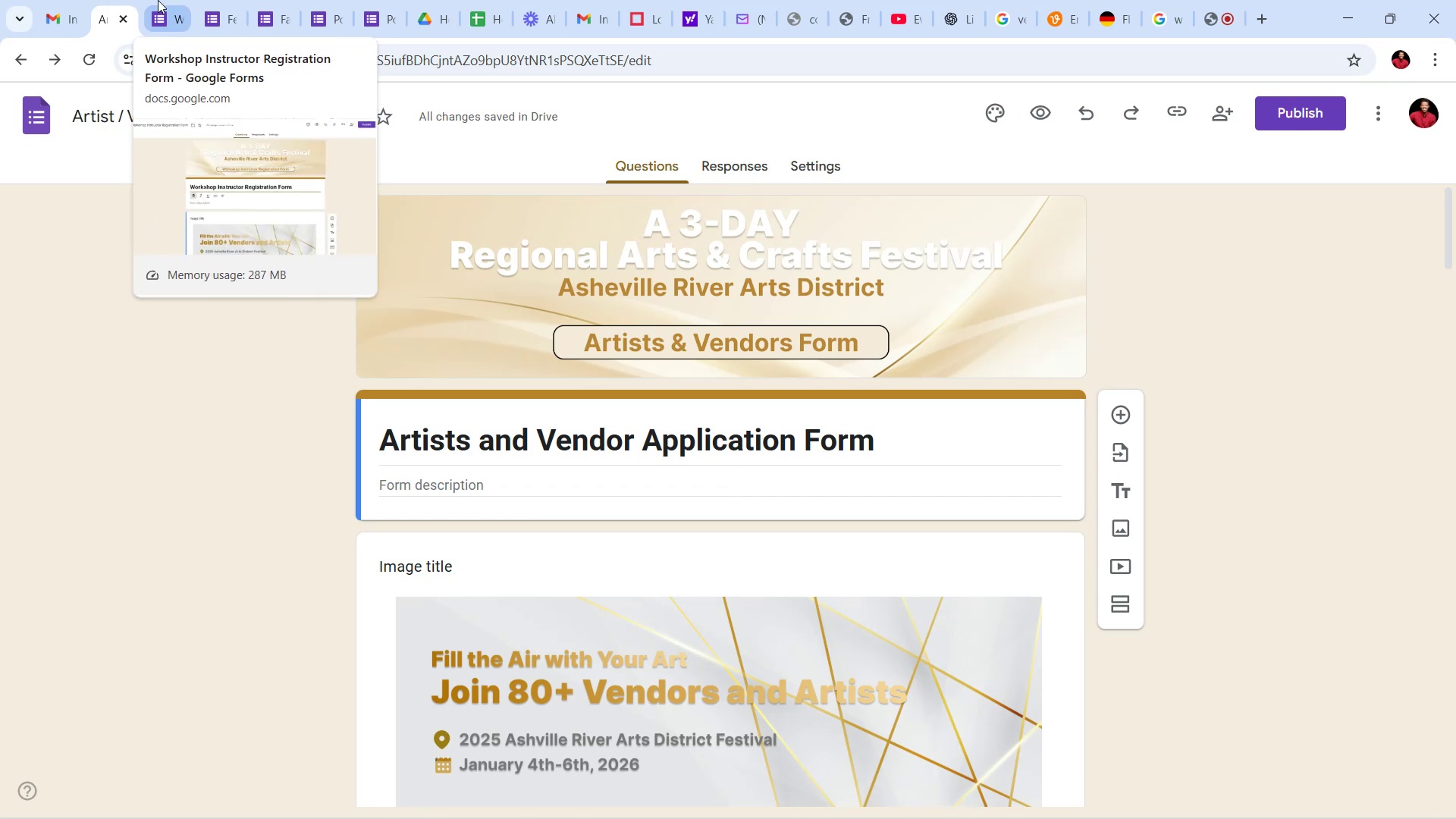 
left_click([158, 0])
 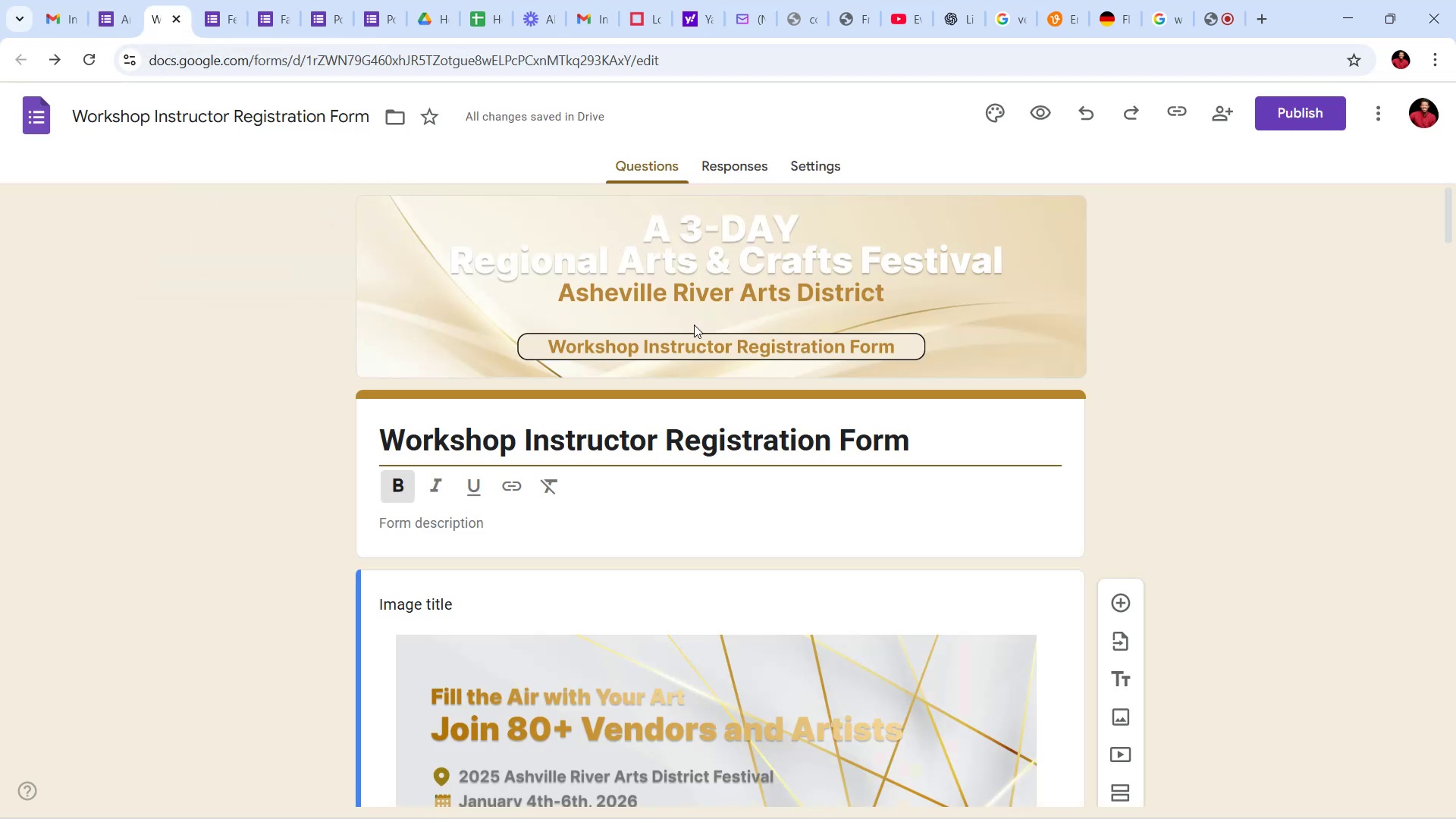 
scroll: coordinate [1015, 304], scroll_direction: up, amount: 1.0
 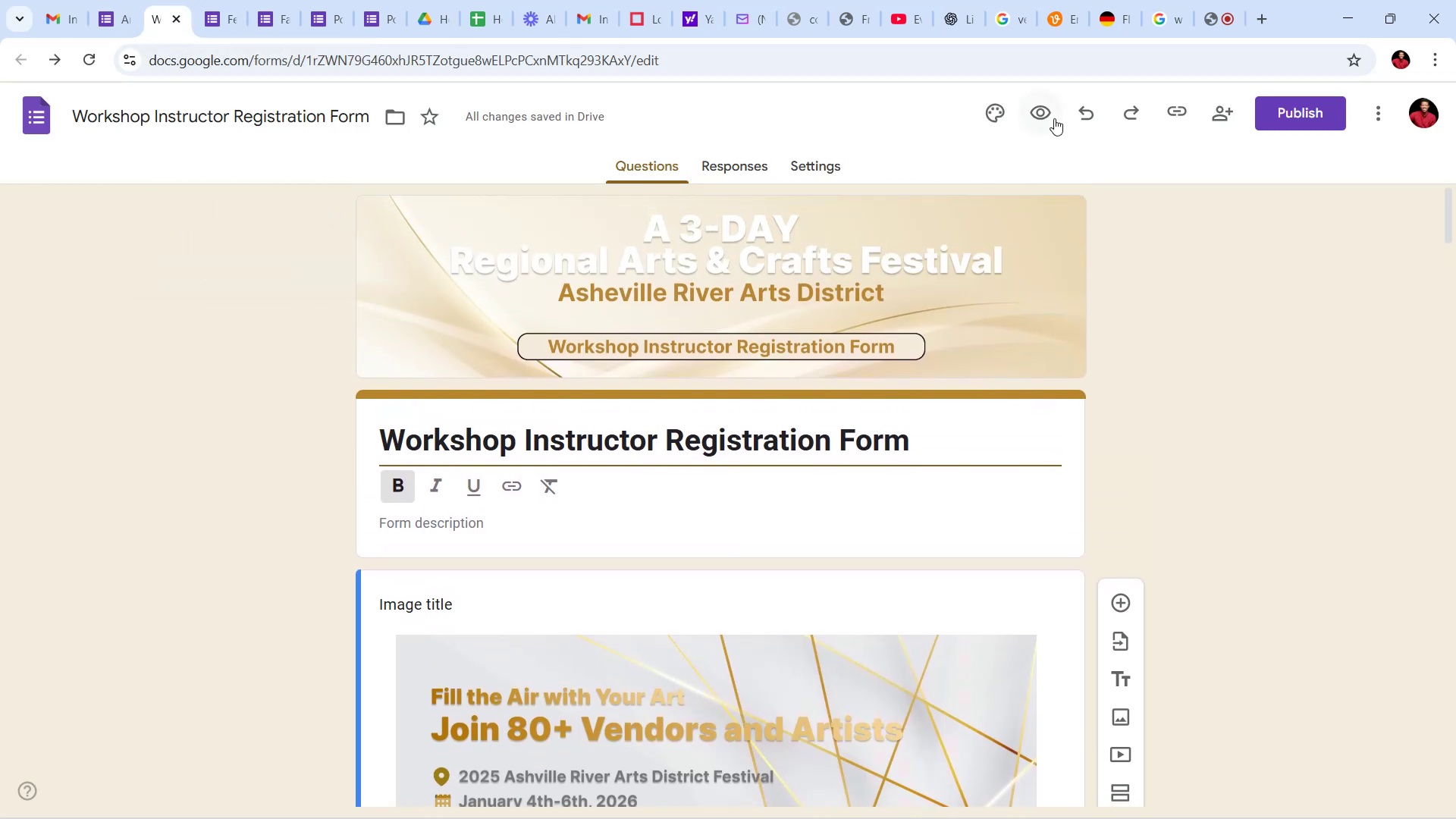 
left_click([1053, 117])
 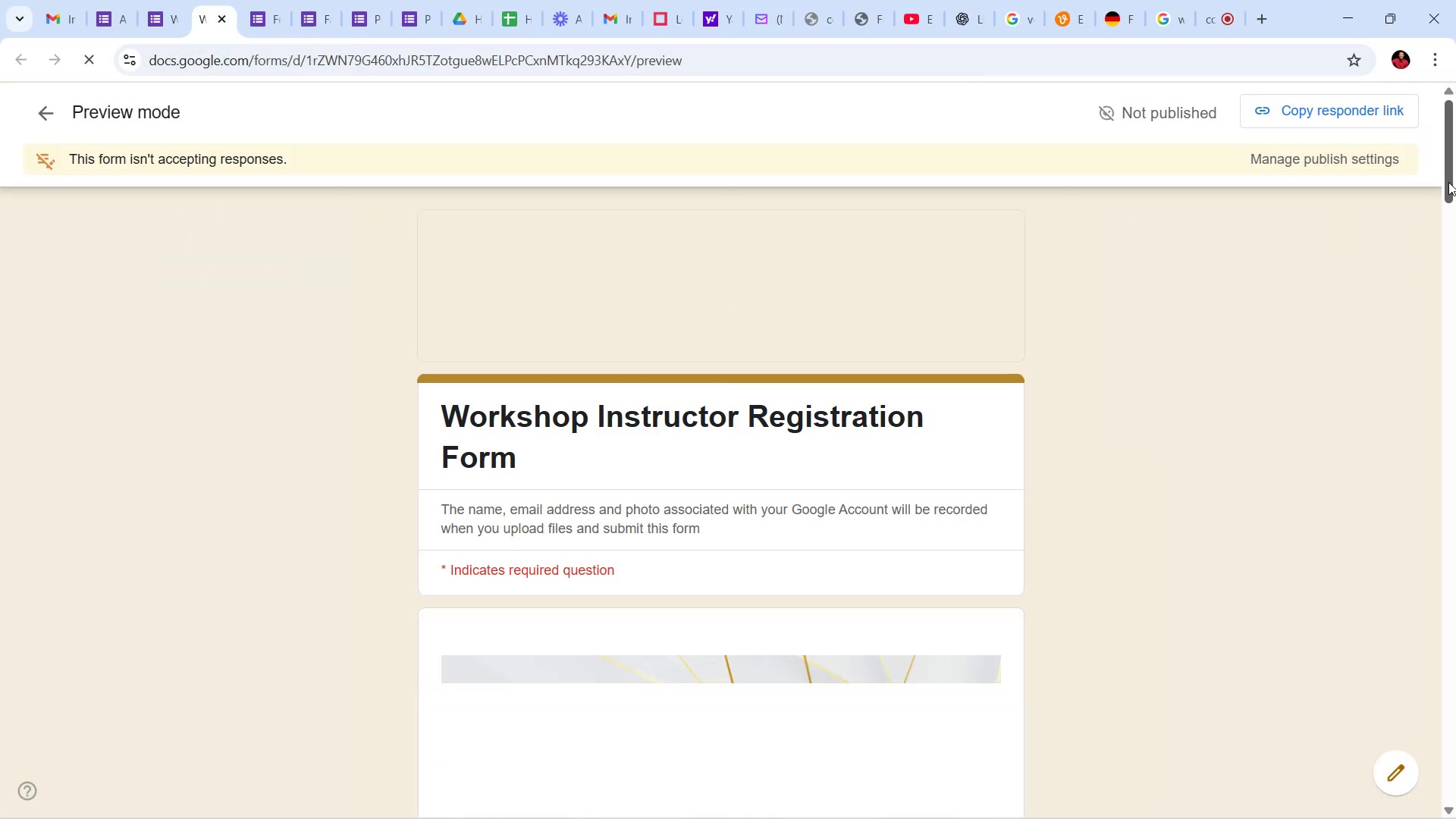 
left_click_drag(start_coordinate=[1455, 152], to_coordinate=[1430, 799])
 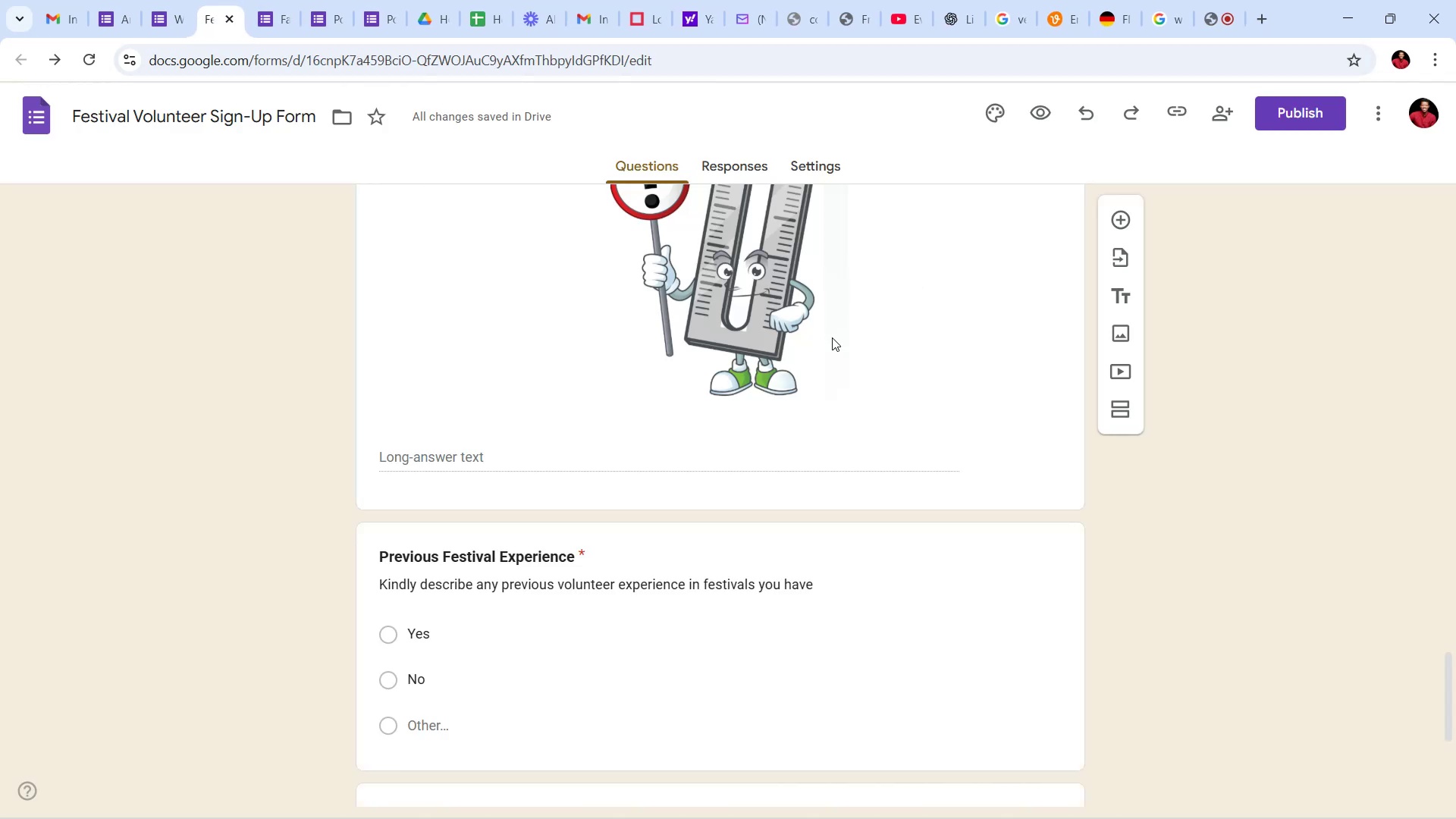 
wait(6.99)
 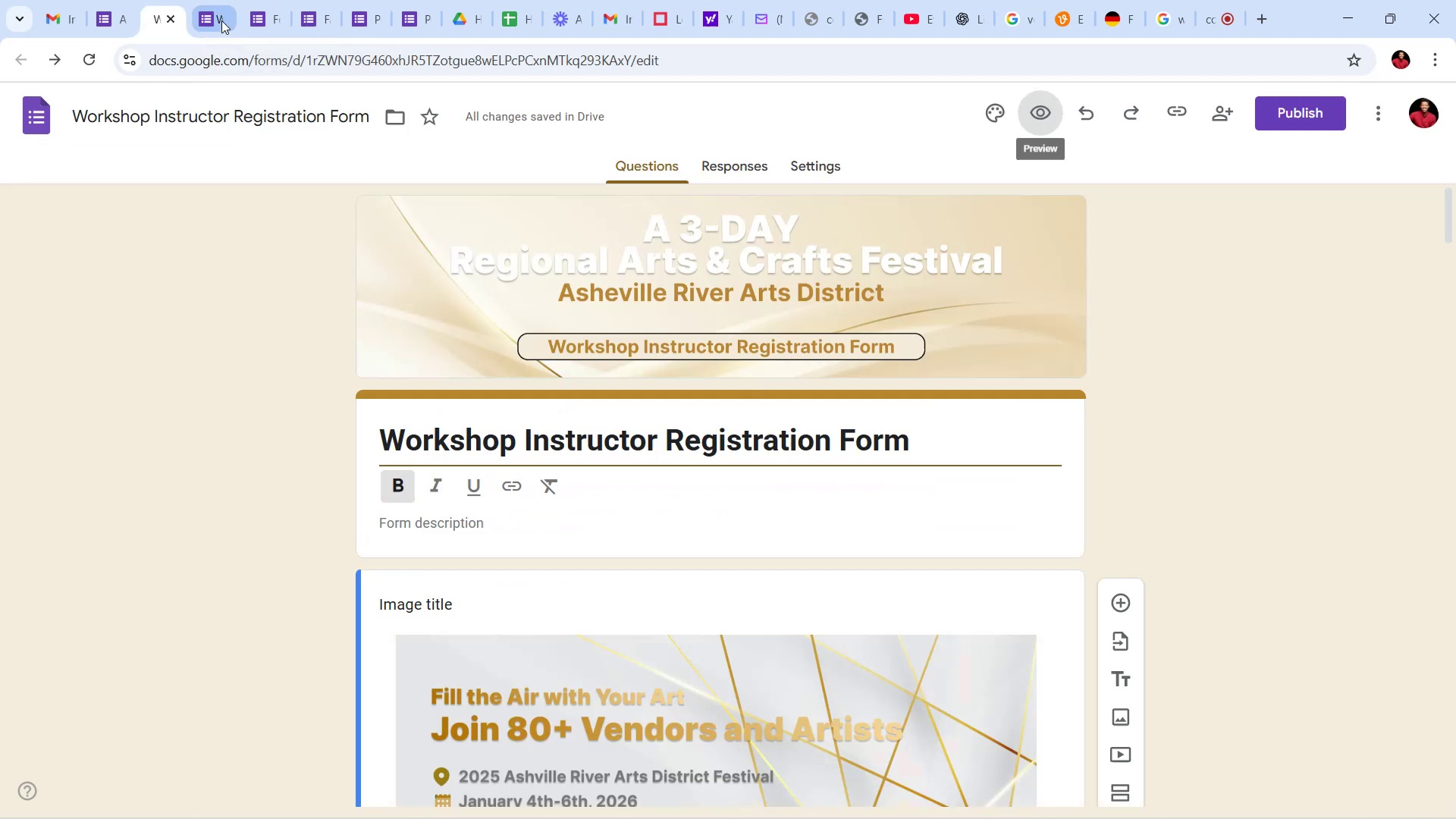 
left_click_drag(start_coordinate=[1452, 692], to_coordinate=[1448, 146])
 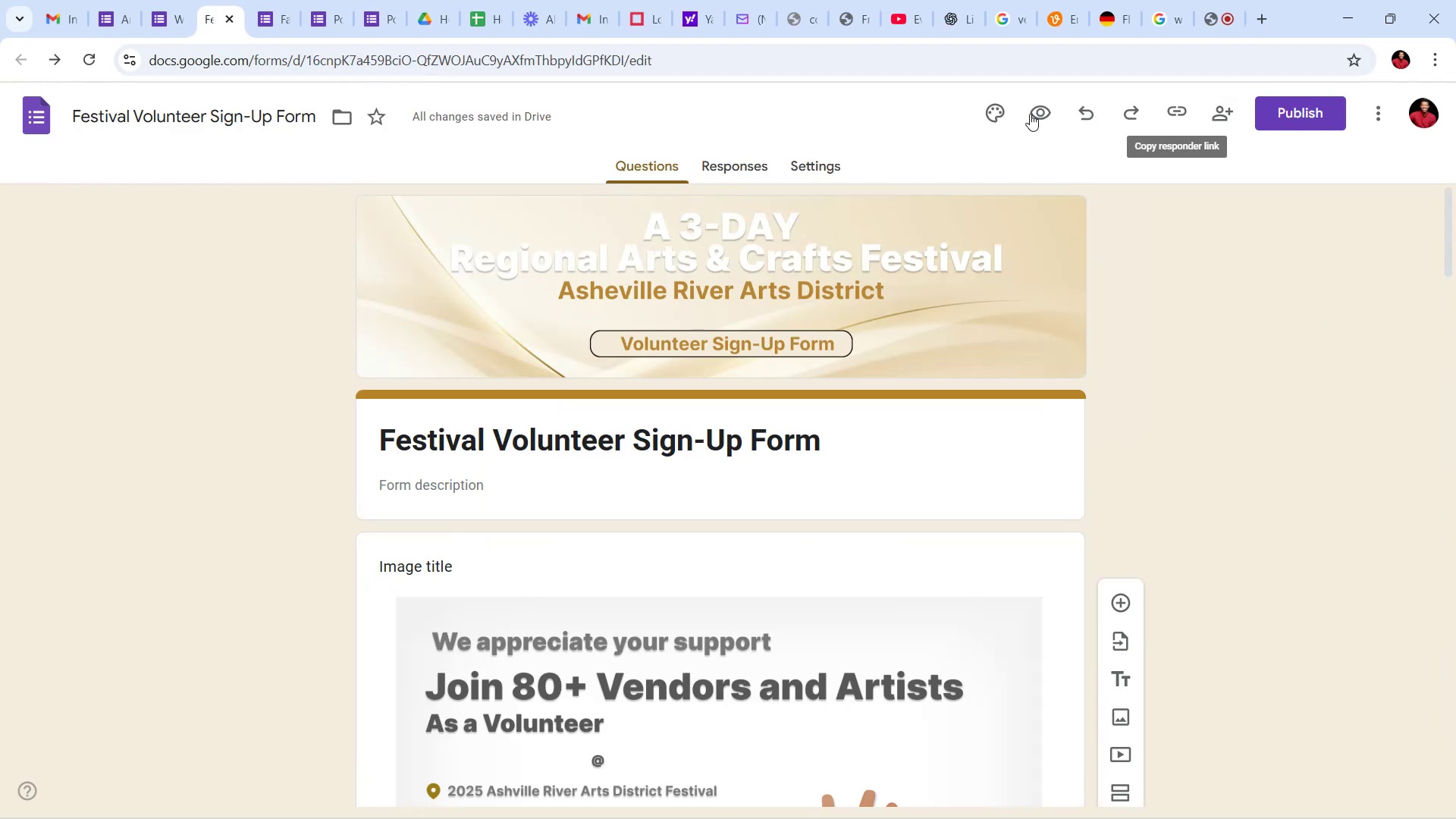 
left_click([1030, 111])
 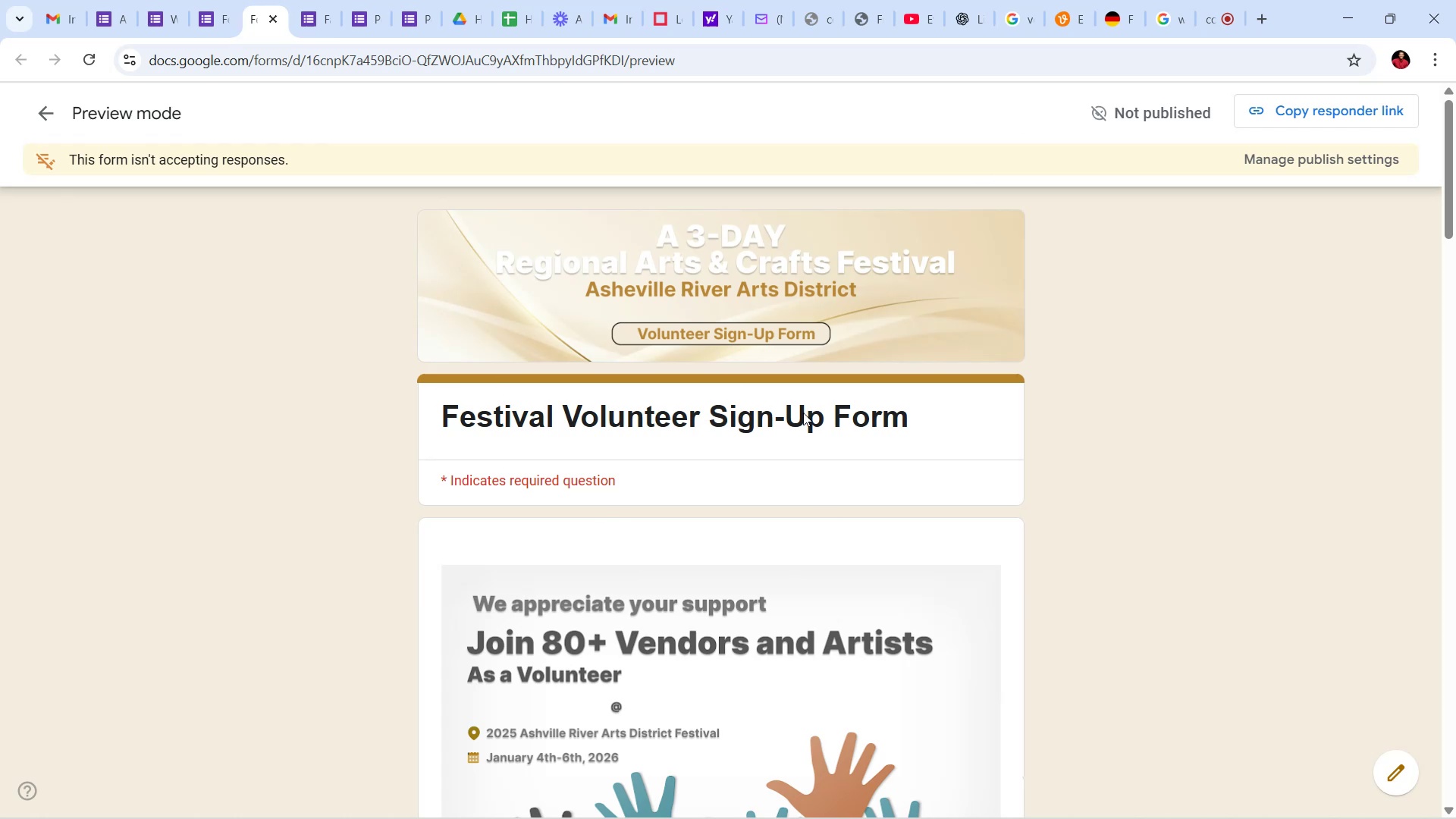 
wait(9.53)
 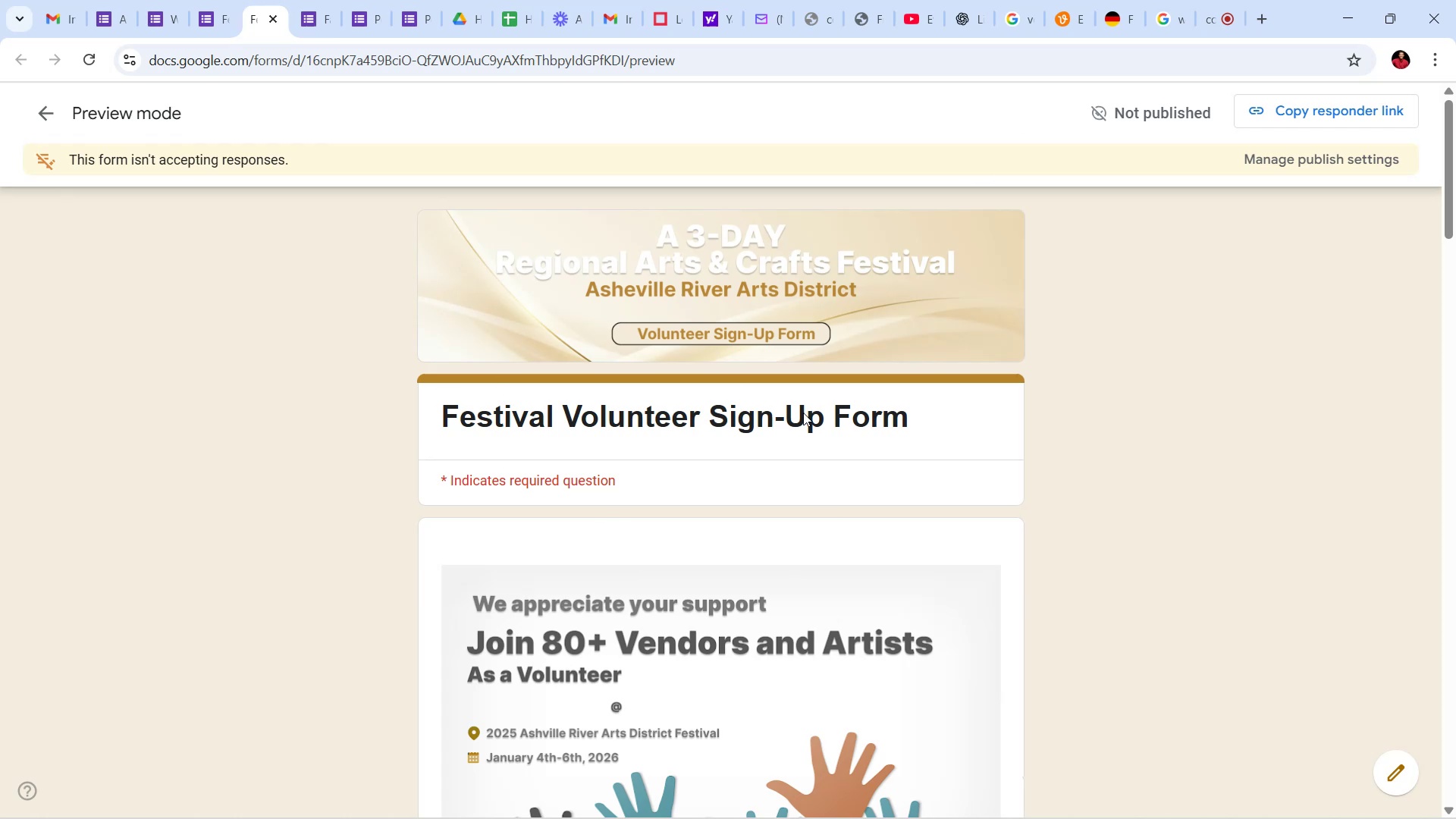 
left_click_drag(start_coordinate=[1455, 178], to_coordinate=[1455, 253])
 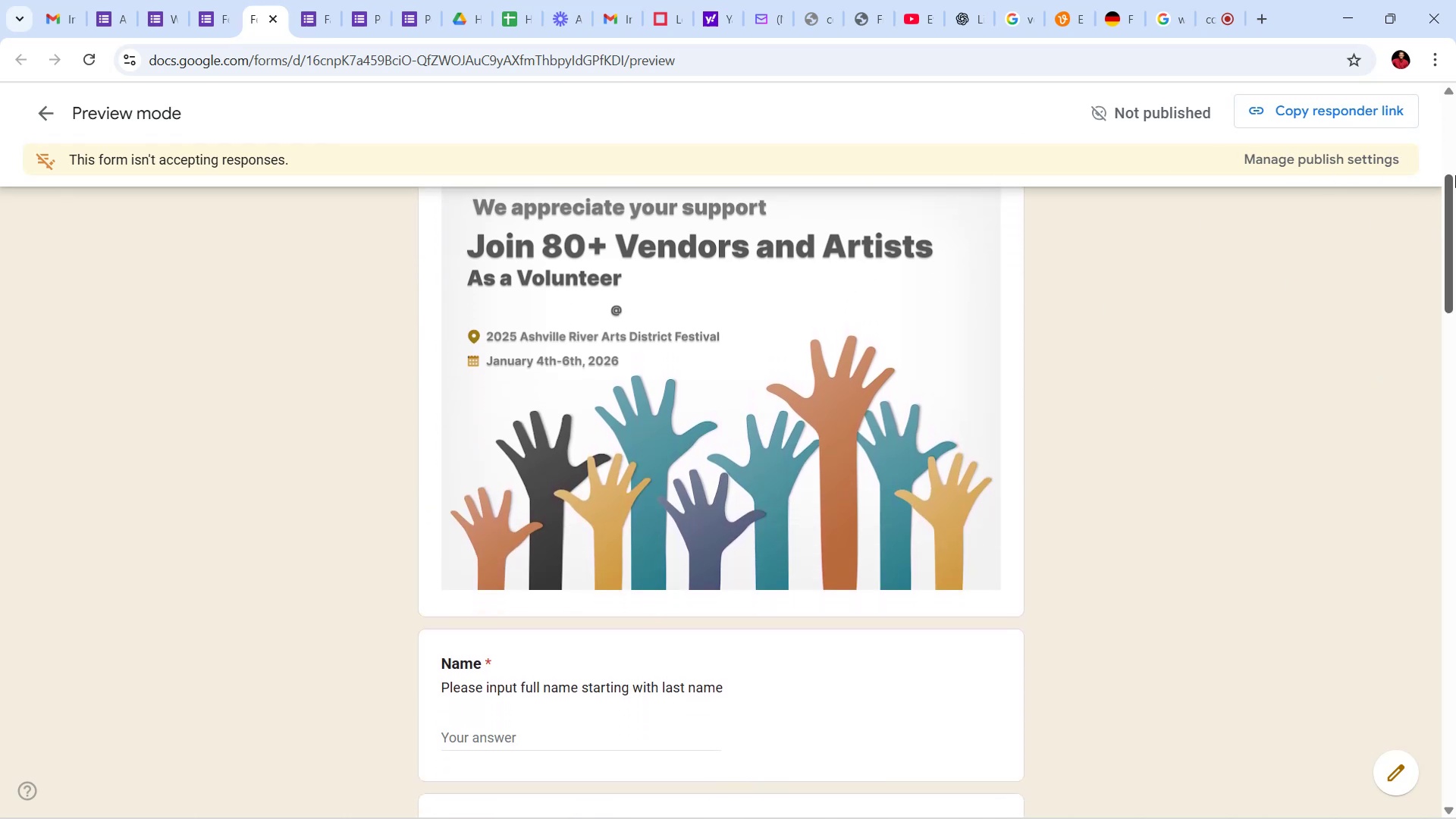 
left_click_drag(start_coordinate=[1453, 214], to_coordinate=[1445, 580])
 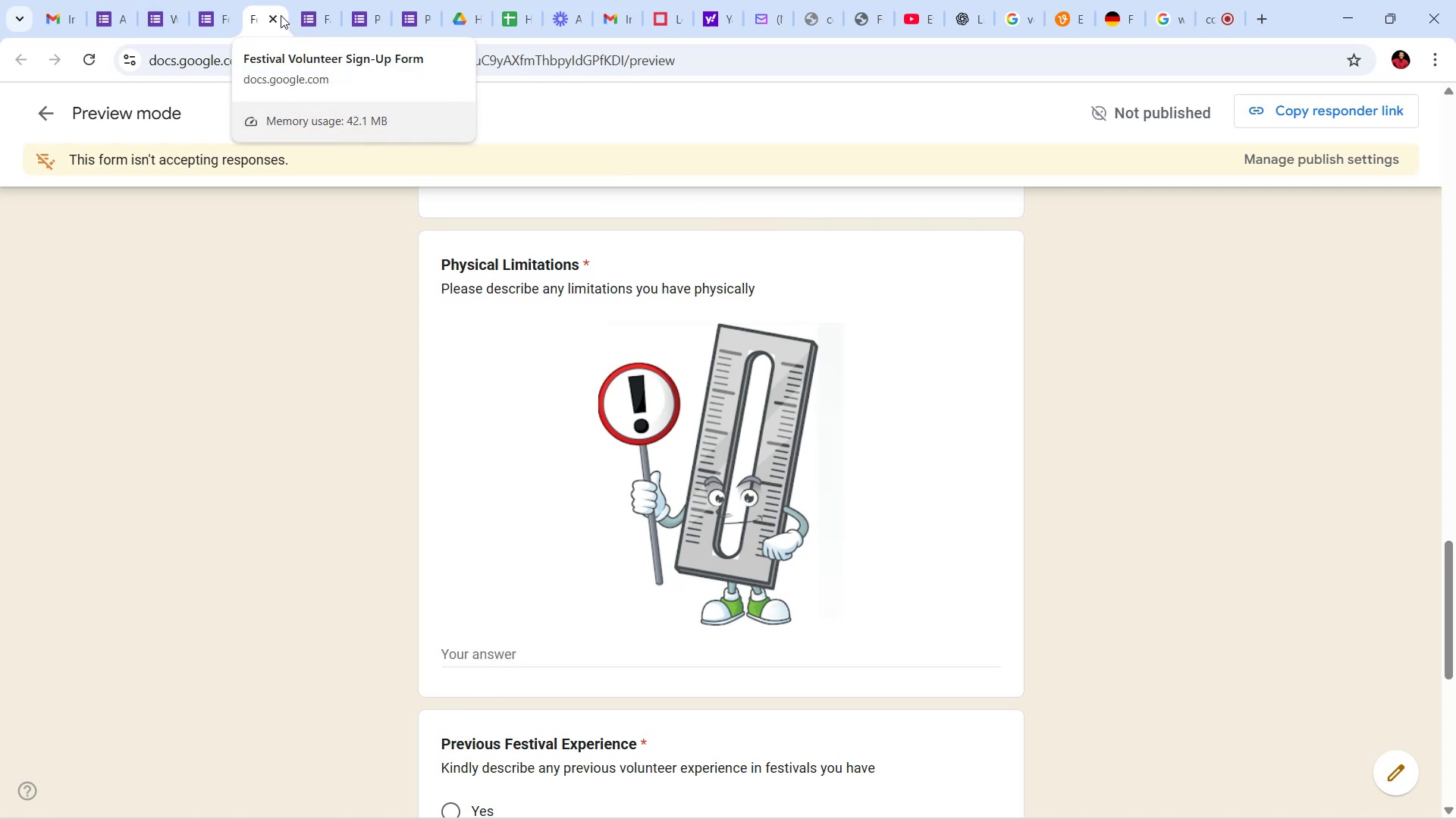 
left_click([271, 11])
 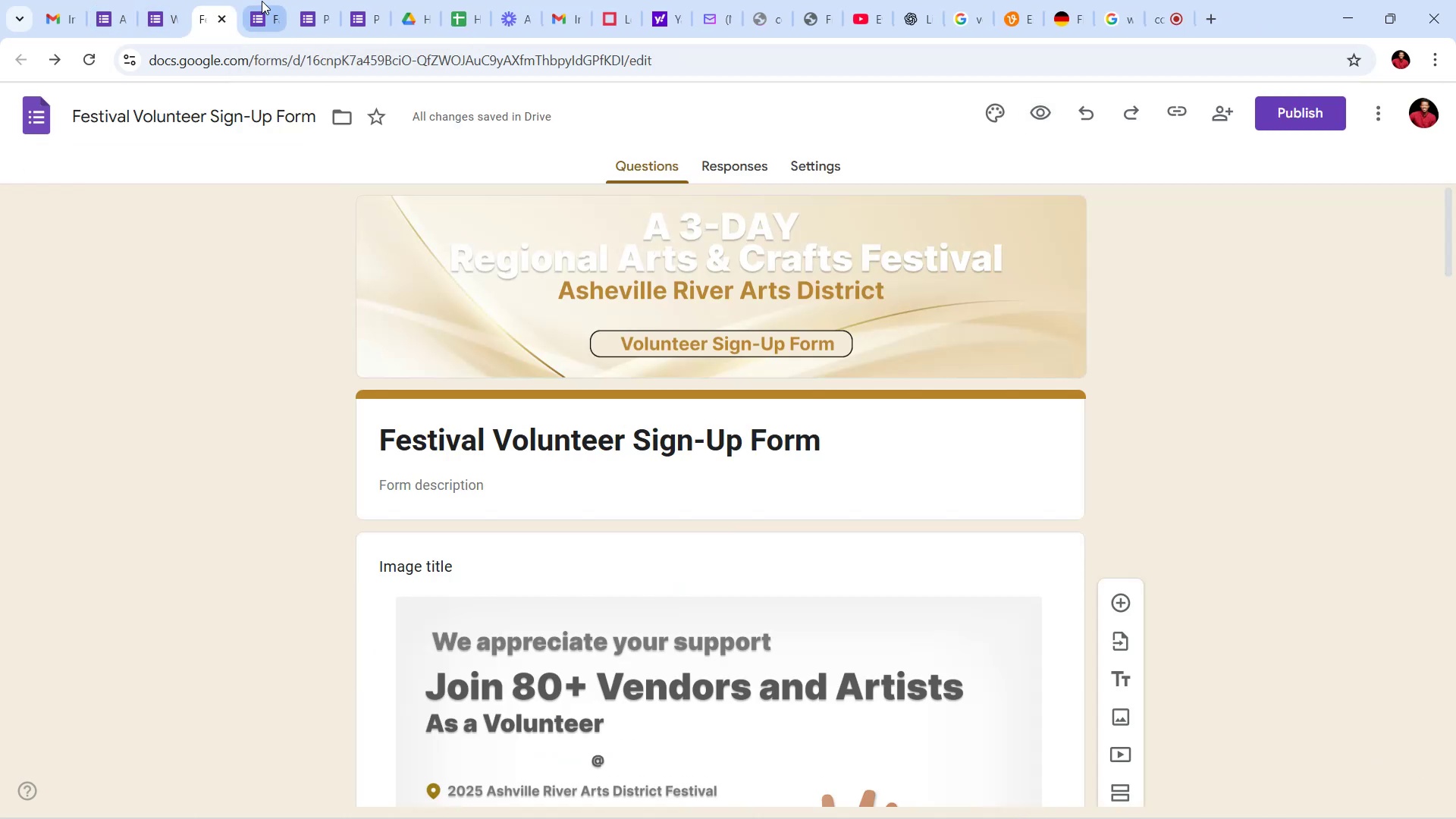 
left_click([262, 1])
 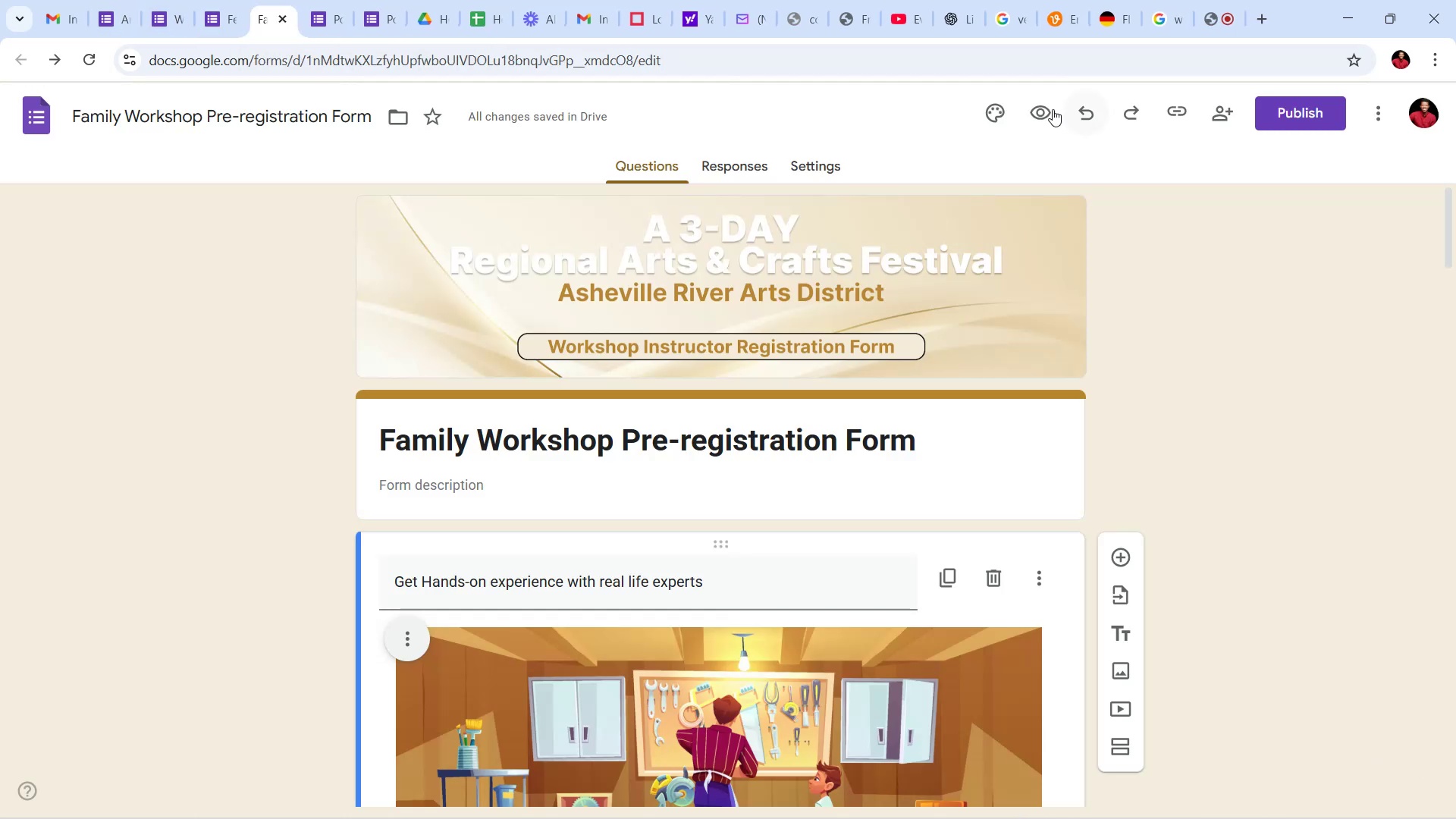 
left_click([1043, 108])
 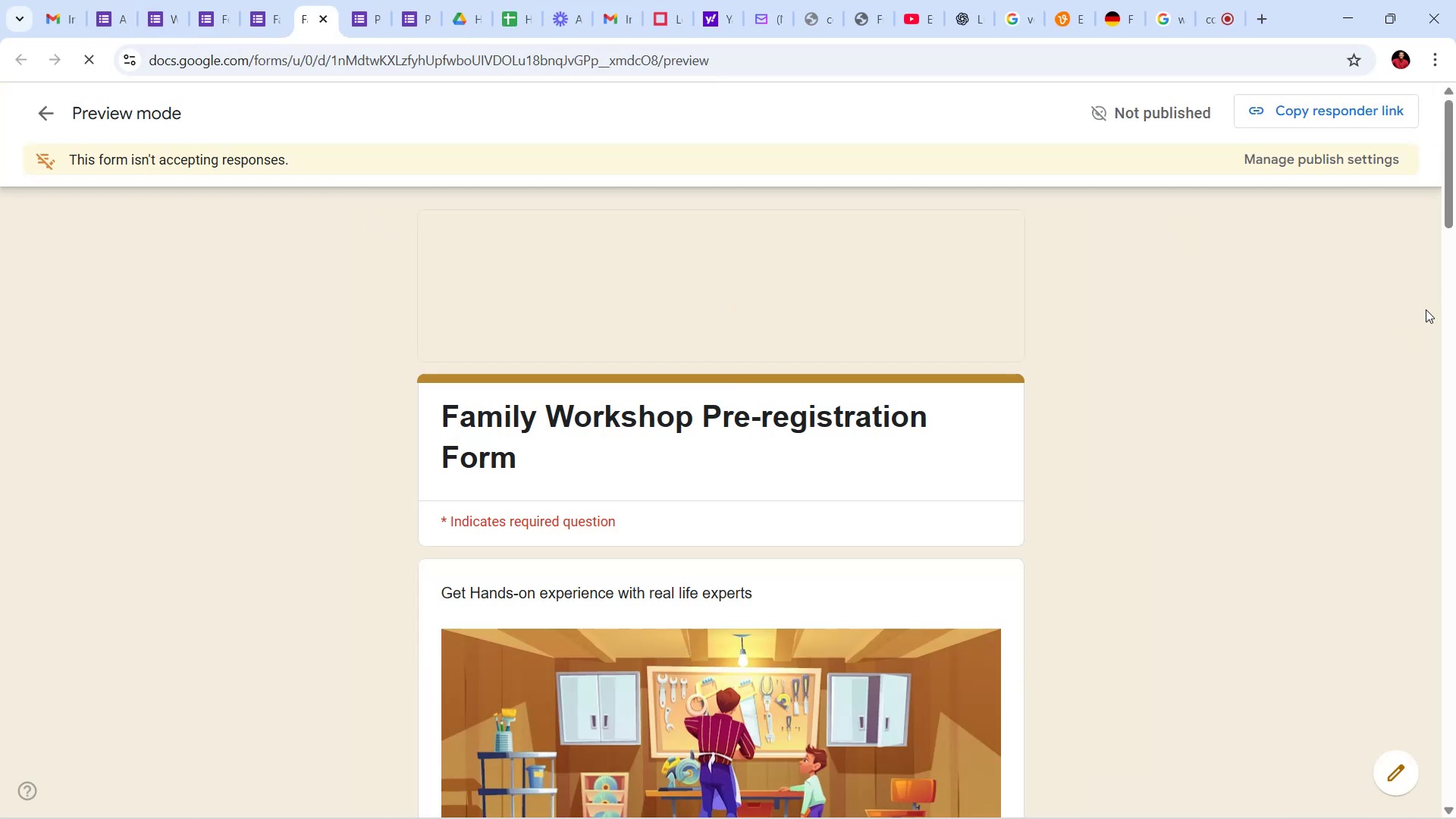 
left_click_drag(start_coordinate=[1455, 181], to_coordinate=[1340, 149])
 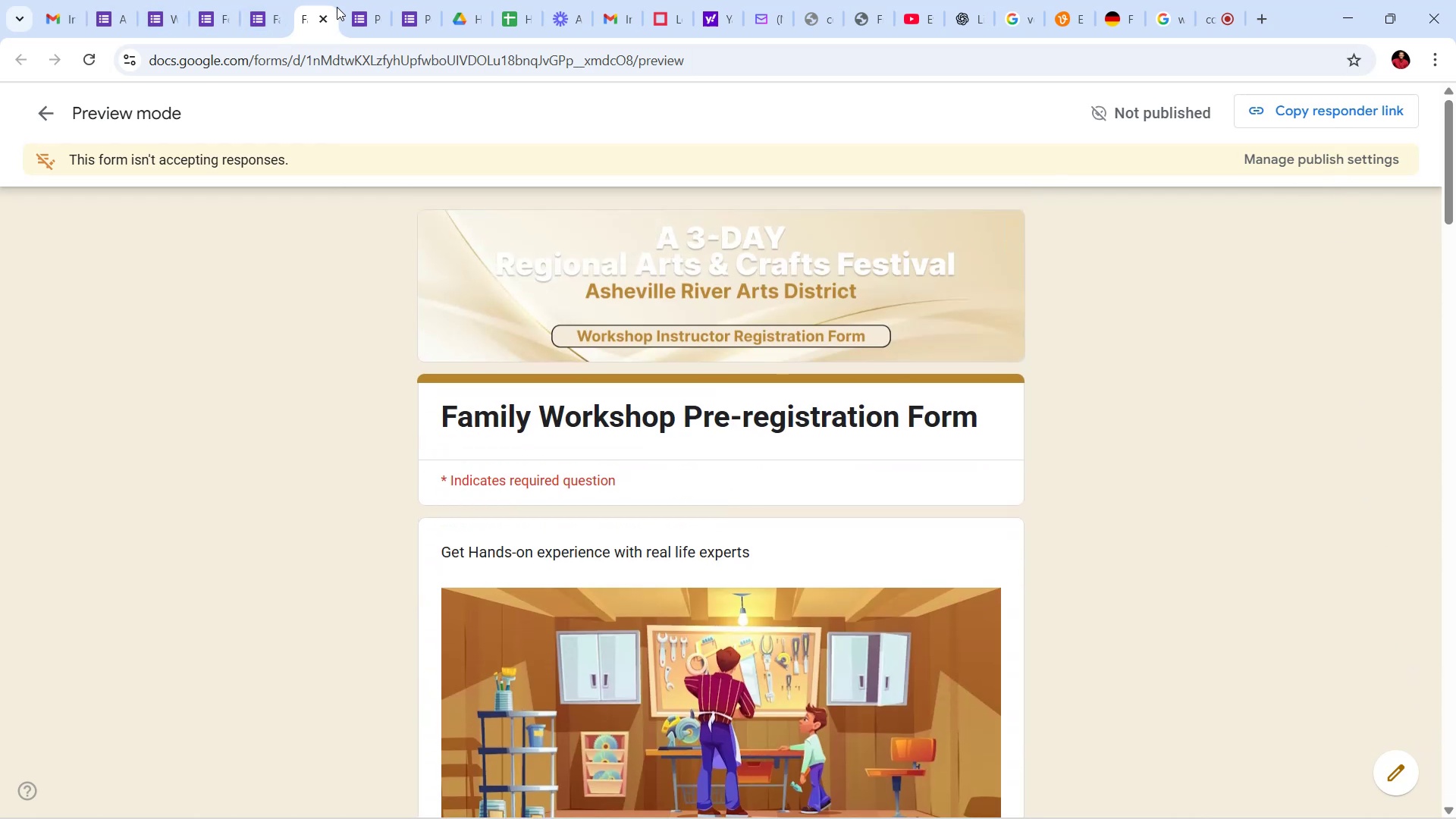 
left_click([328, 17])
 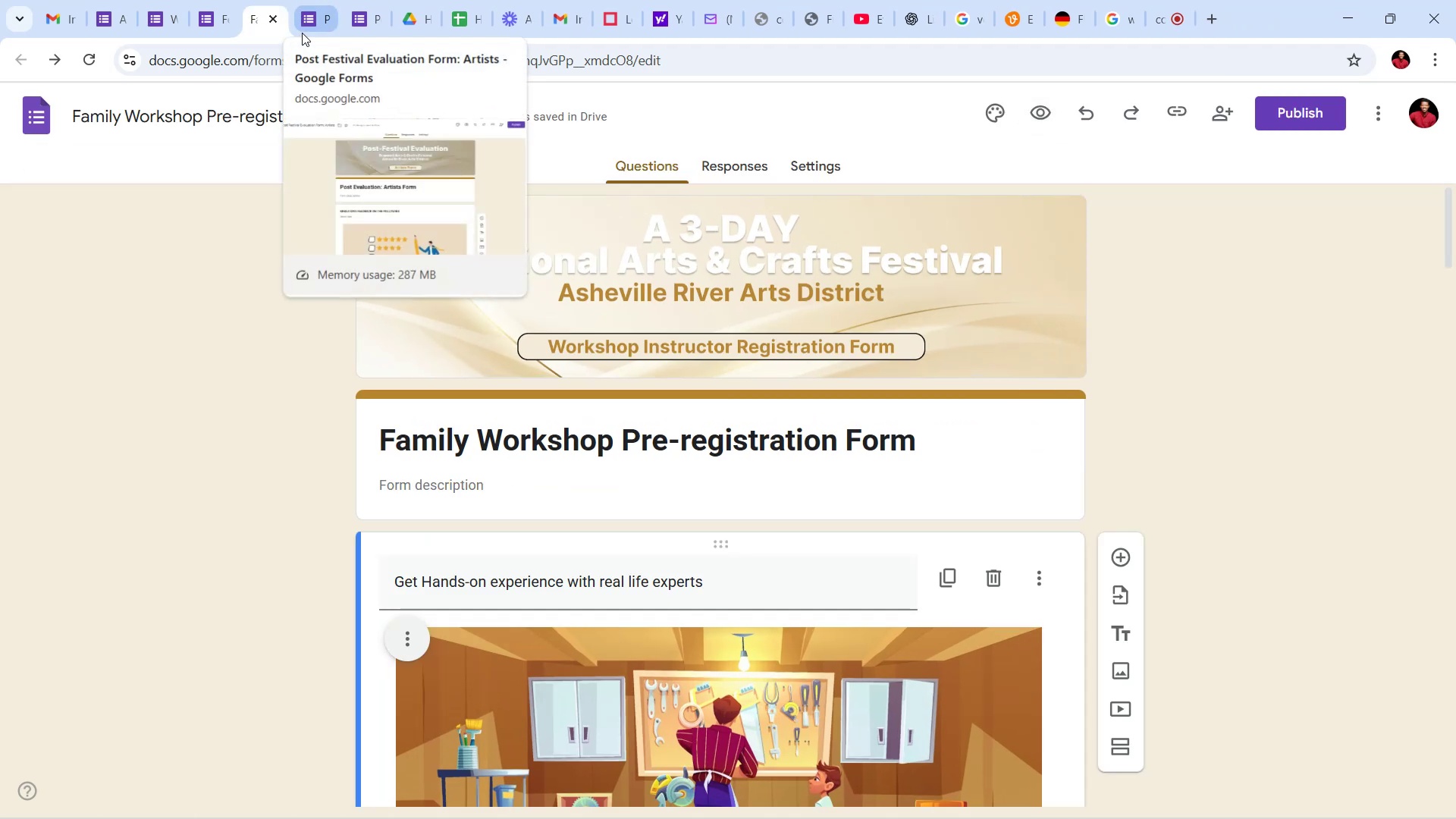 
left_click([309, 19])
 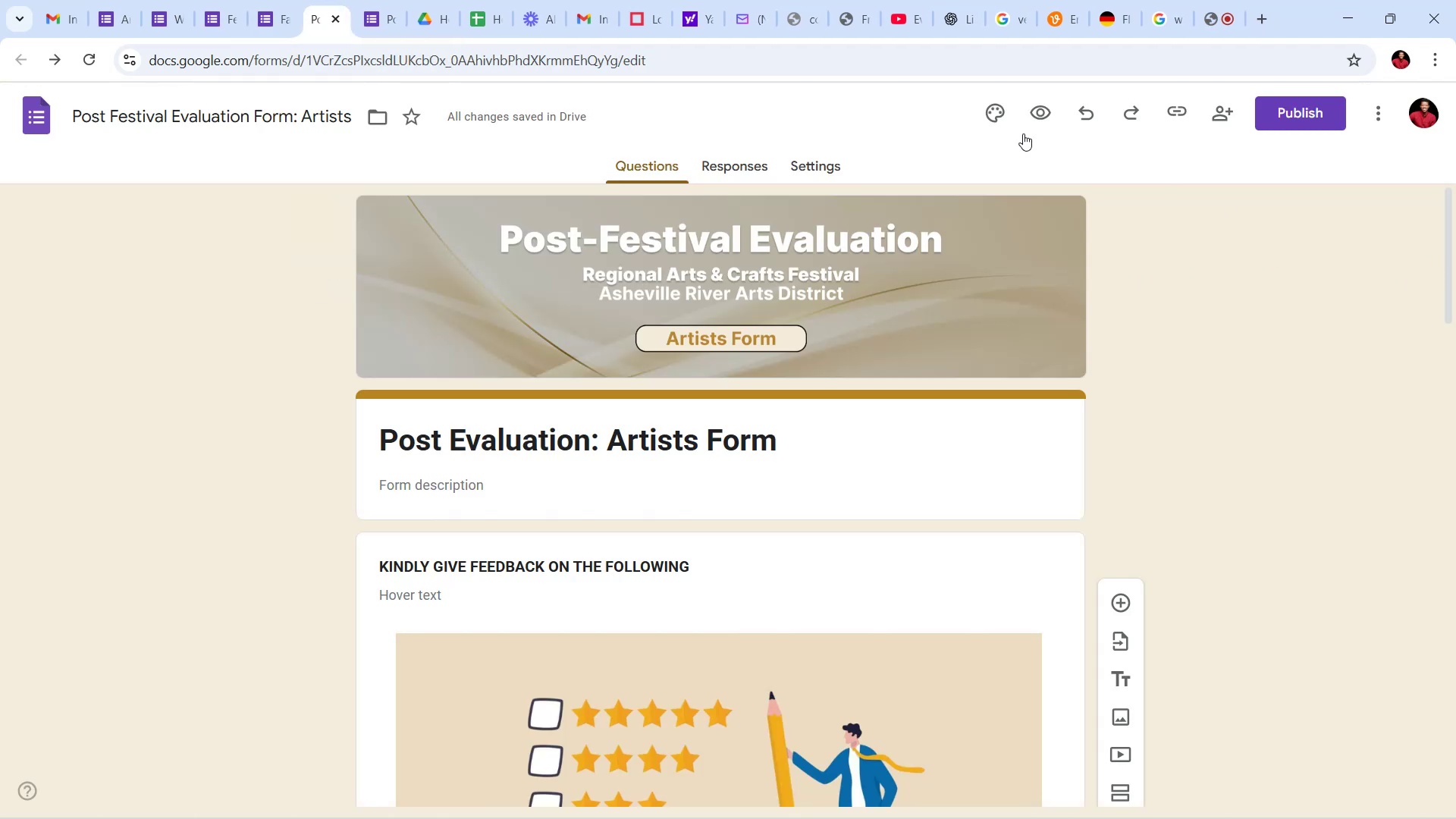 
left_click([1034, 108])
 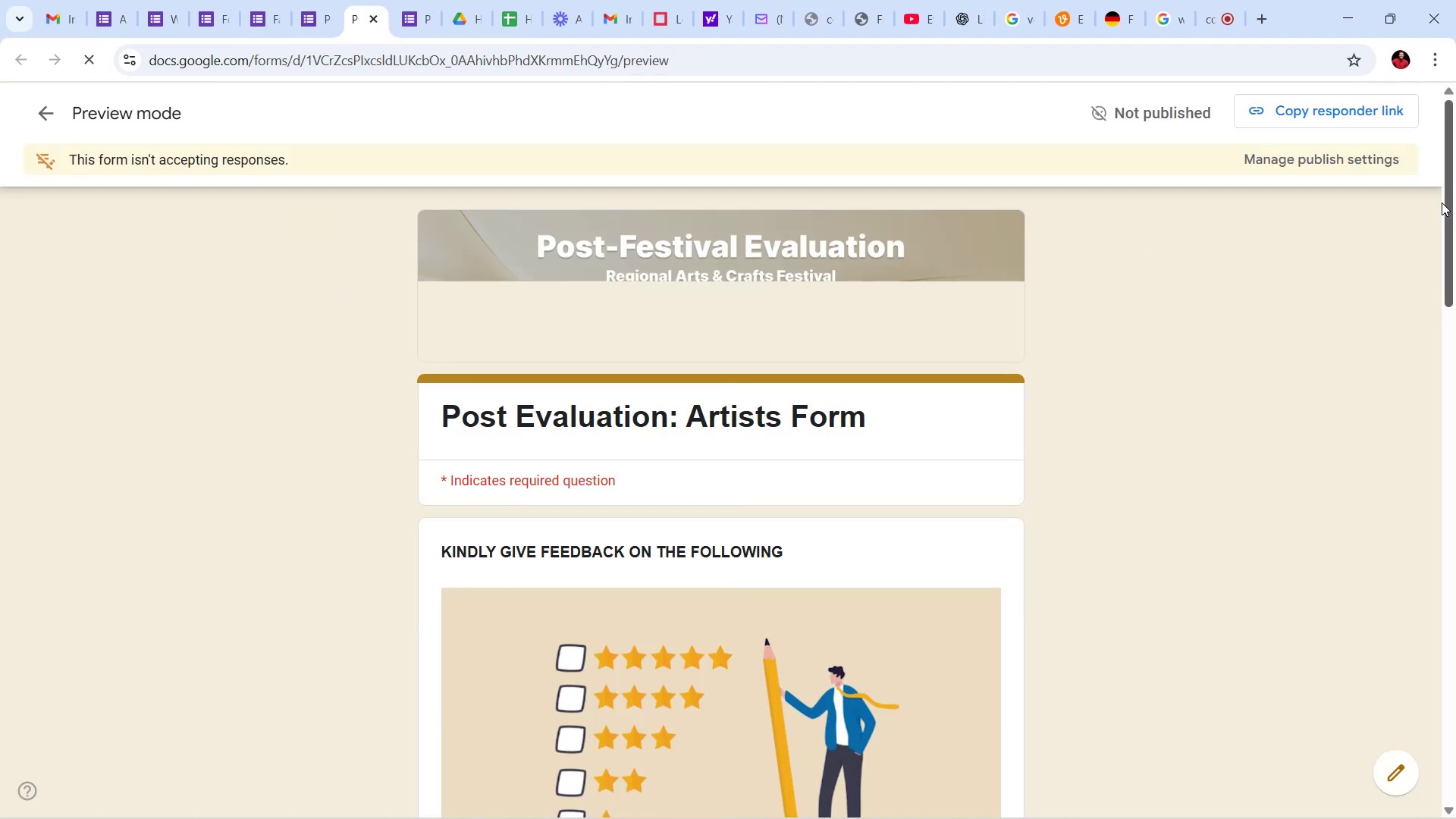 
left_click_drag(start_coordinate=[1451, 183], to_coordinate=[1455, 539])
 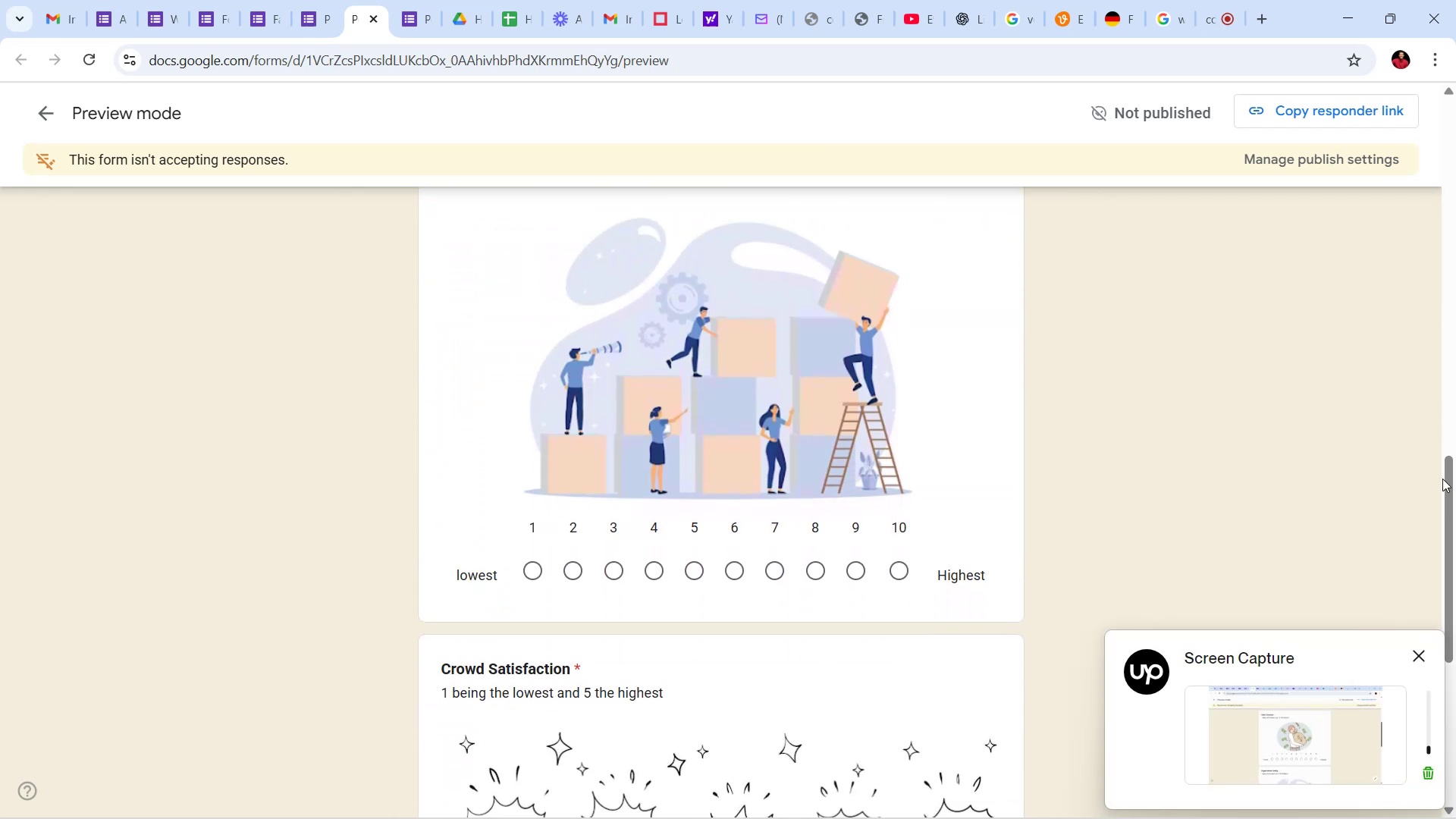 
left_click_drag(start_coordinate=[1455, 500], to_coordinate=[1455, 599])
 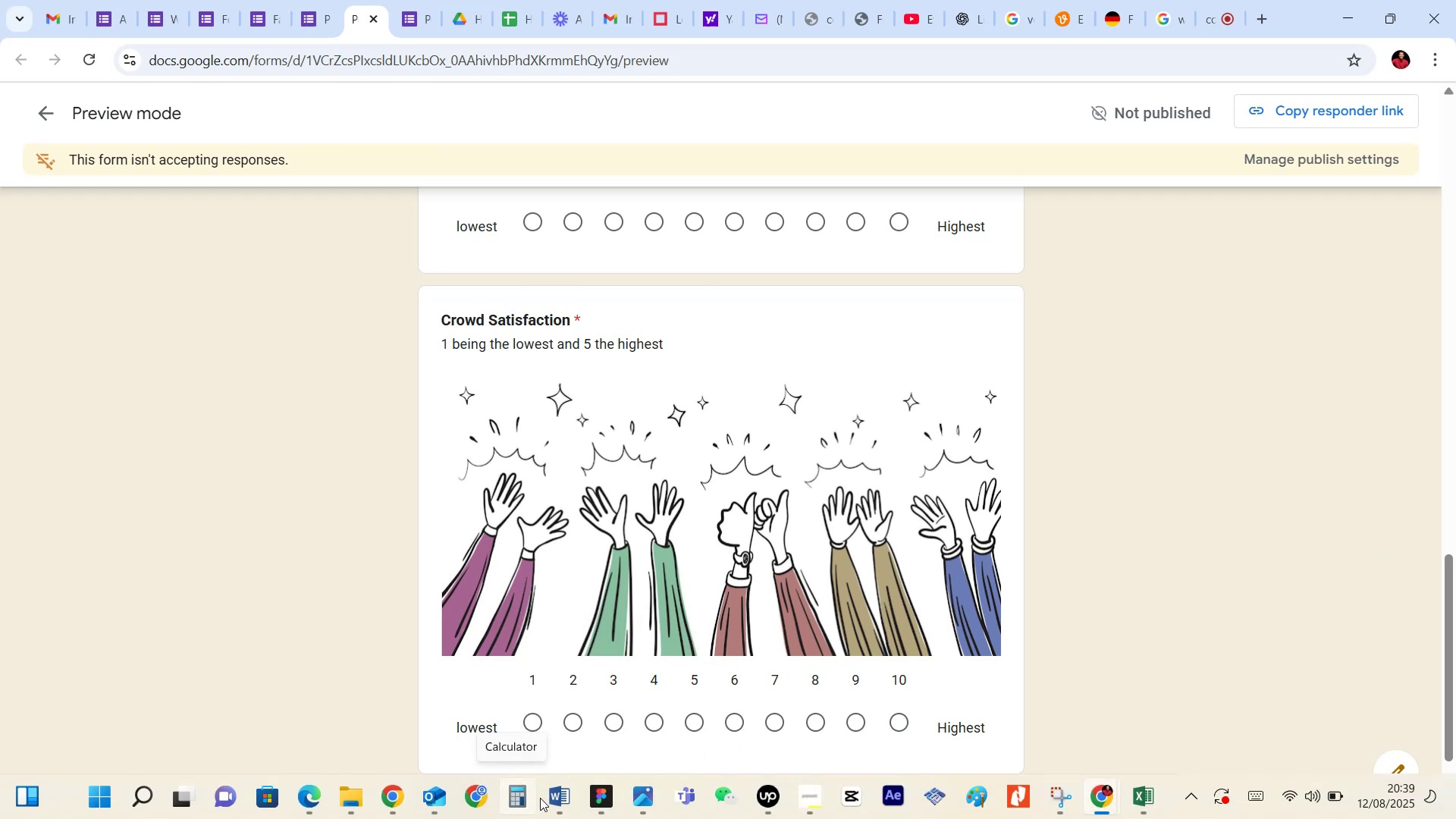 
left_click([582, 726])
 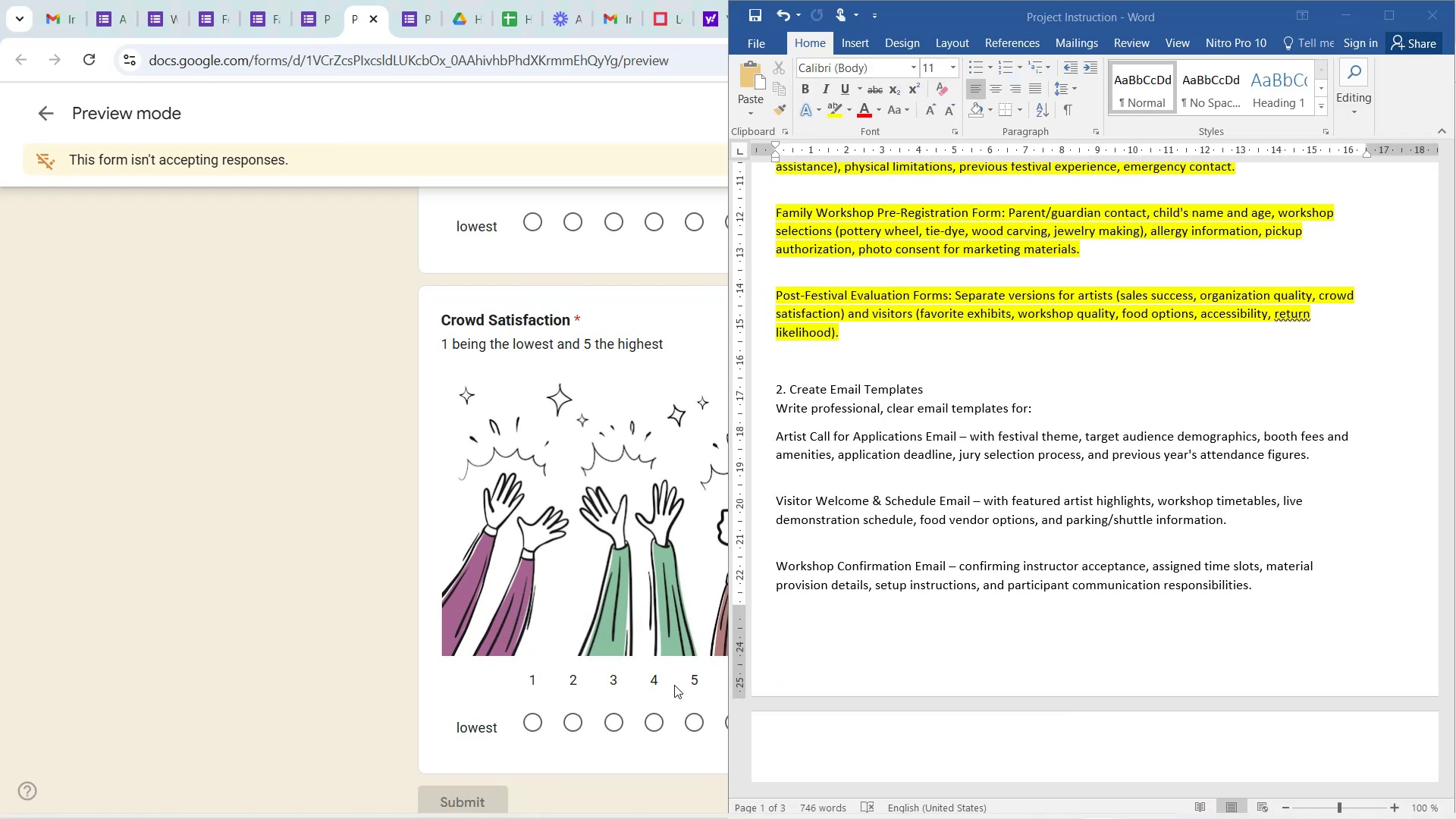 
scroll: coordinate [898, 422], scroll_direction: up, amount: 14.0
 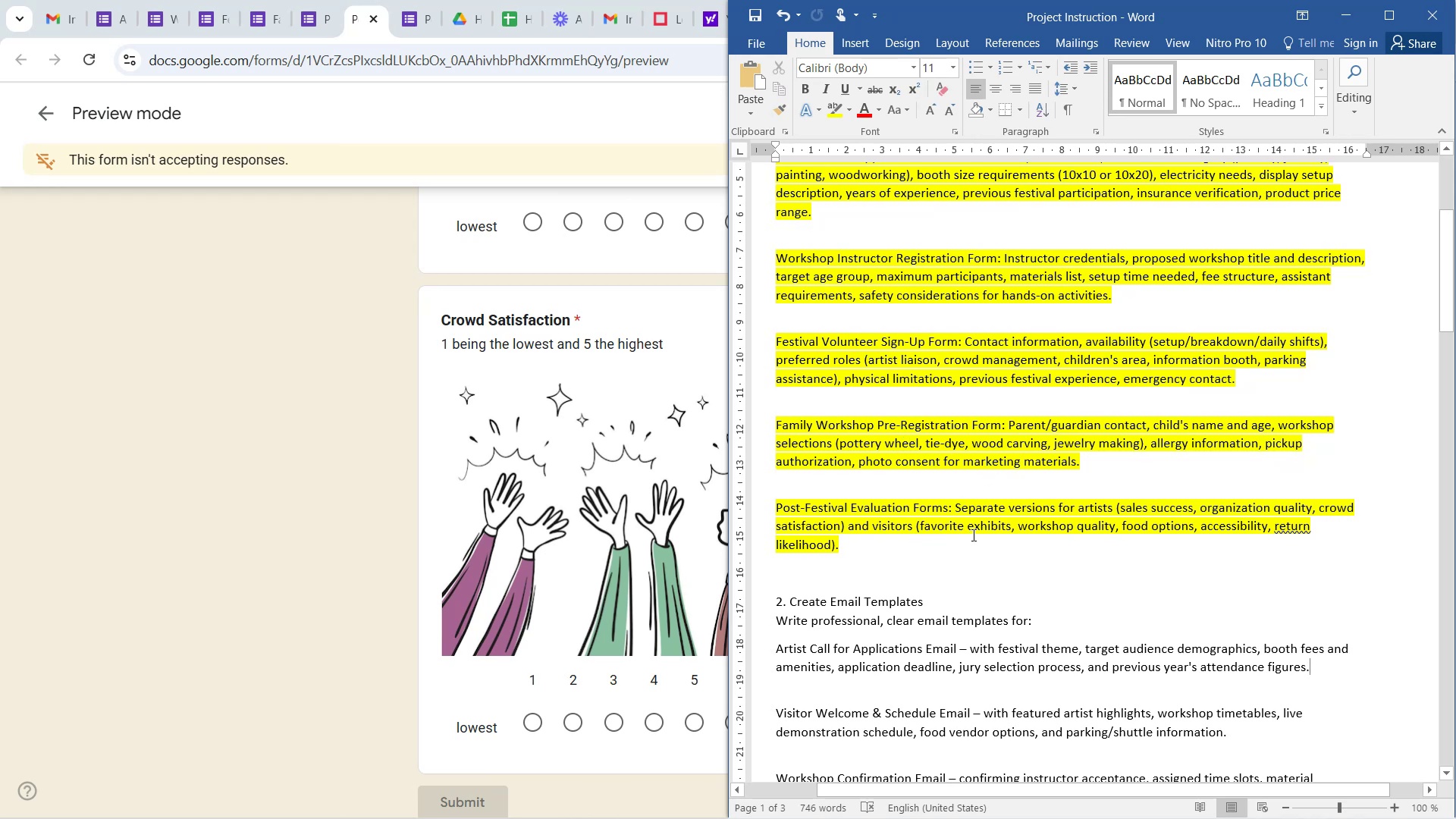 
wait(11.63)
 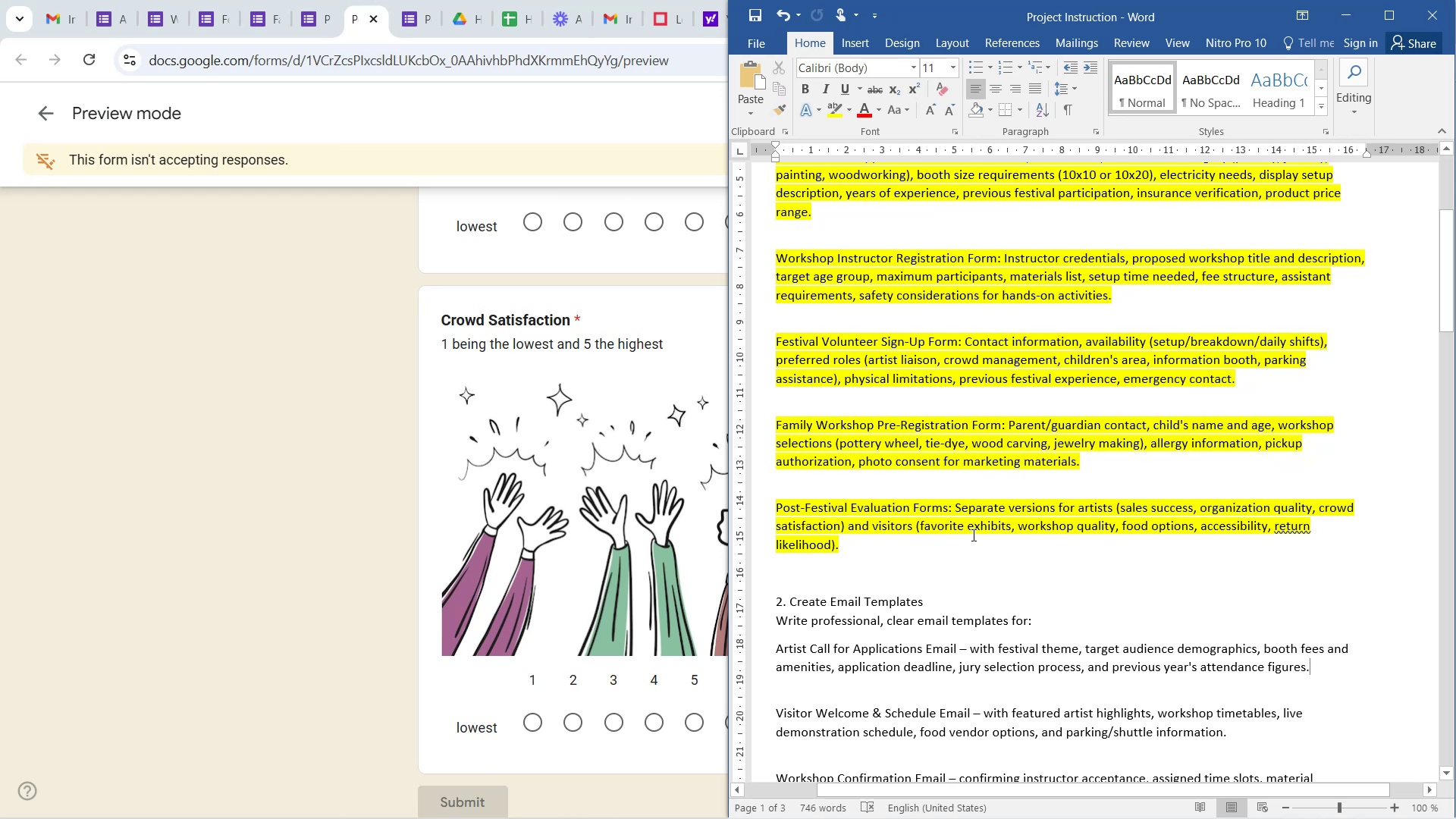 
left_click([211, 413])
 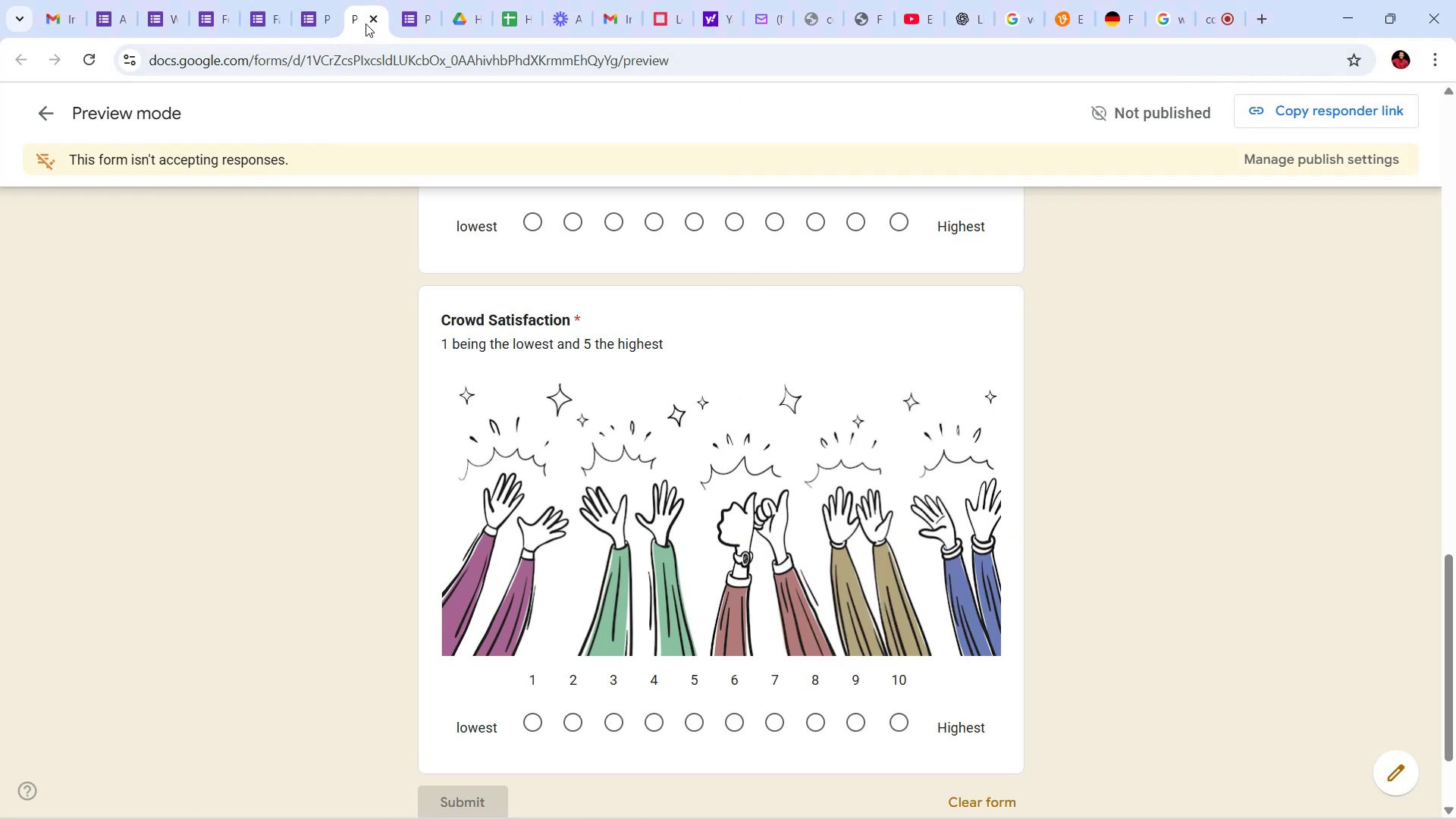 
left_click([372, 20])
 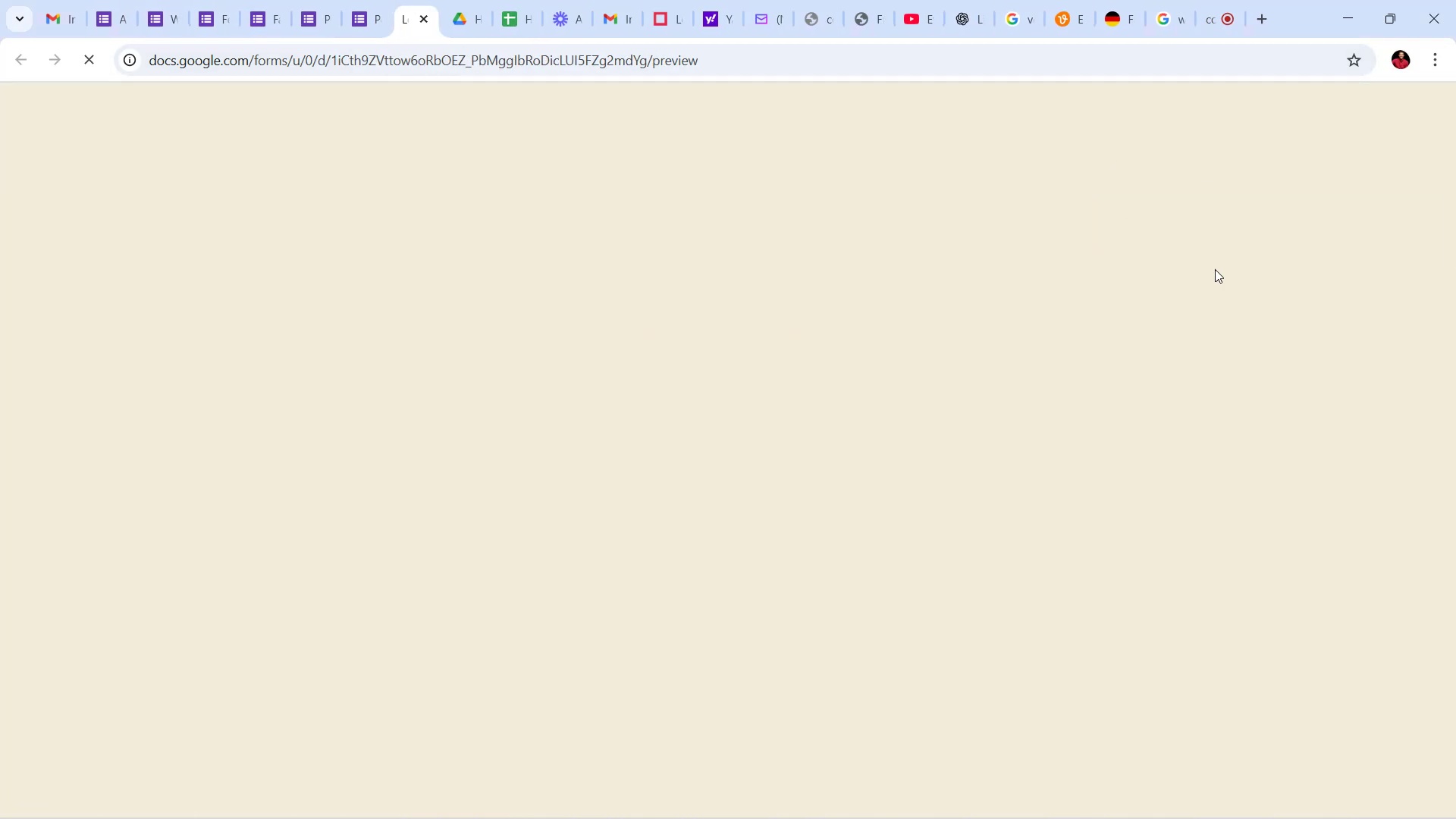 
wait(7.3)
 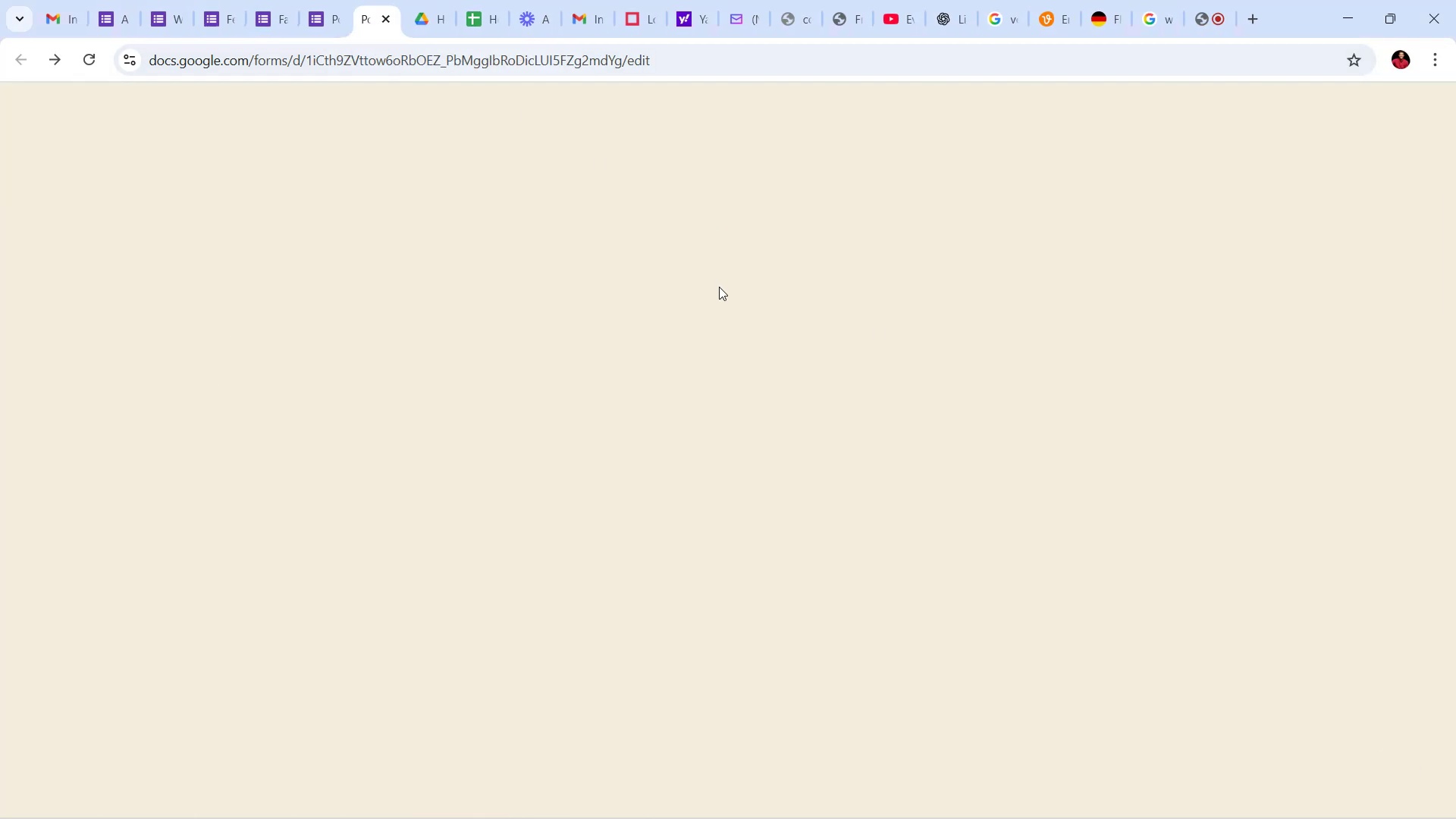 
left_click_drag(start_coordinate=[1455, 158], to_coordinate=[1442, 710])
 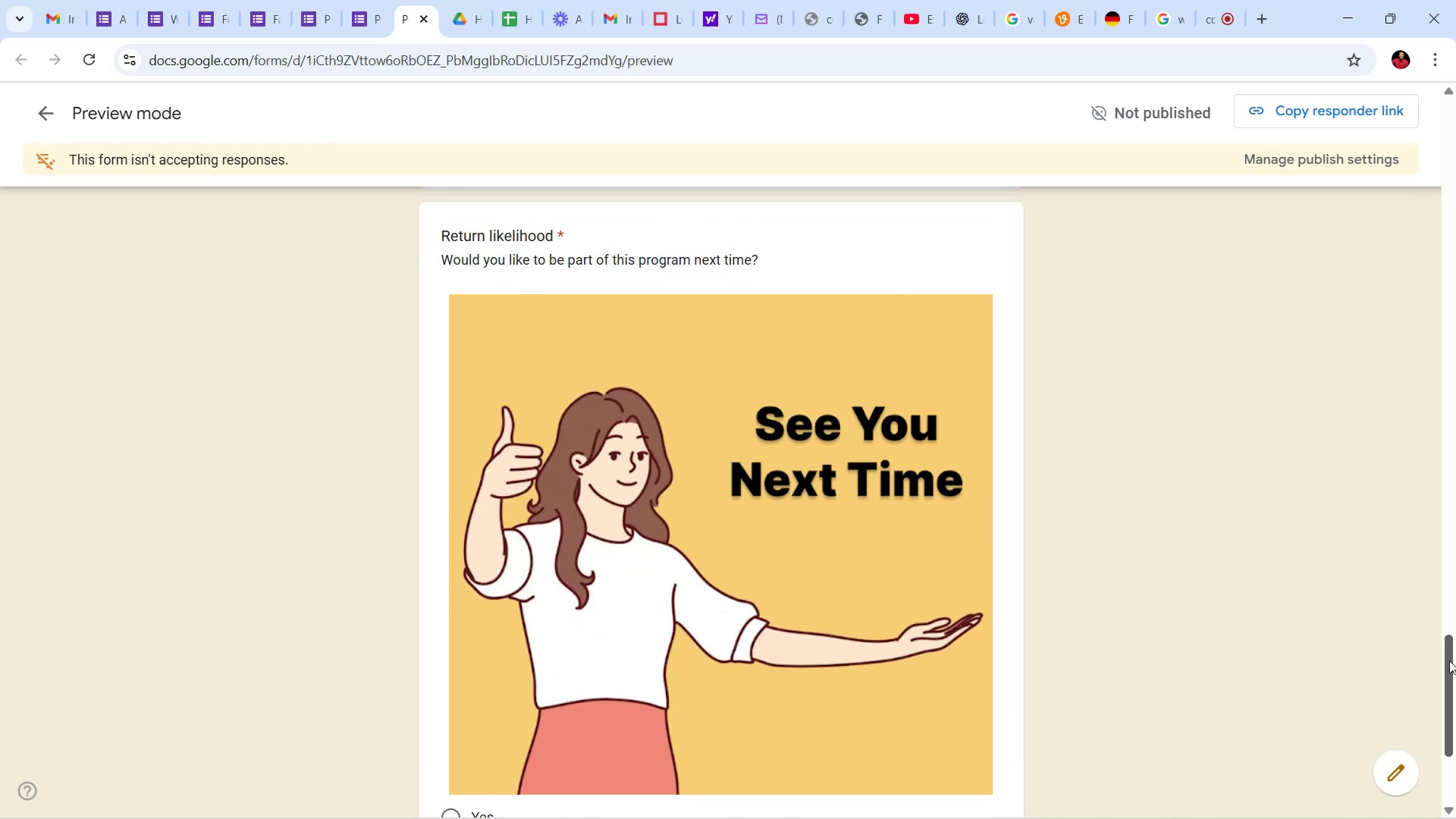 
left_click_drag(start_coordinate=[1451, 661], to_coordinate=[1430, 111])
 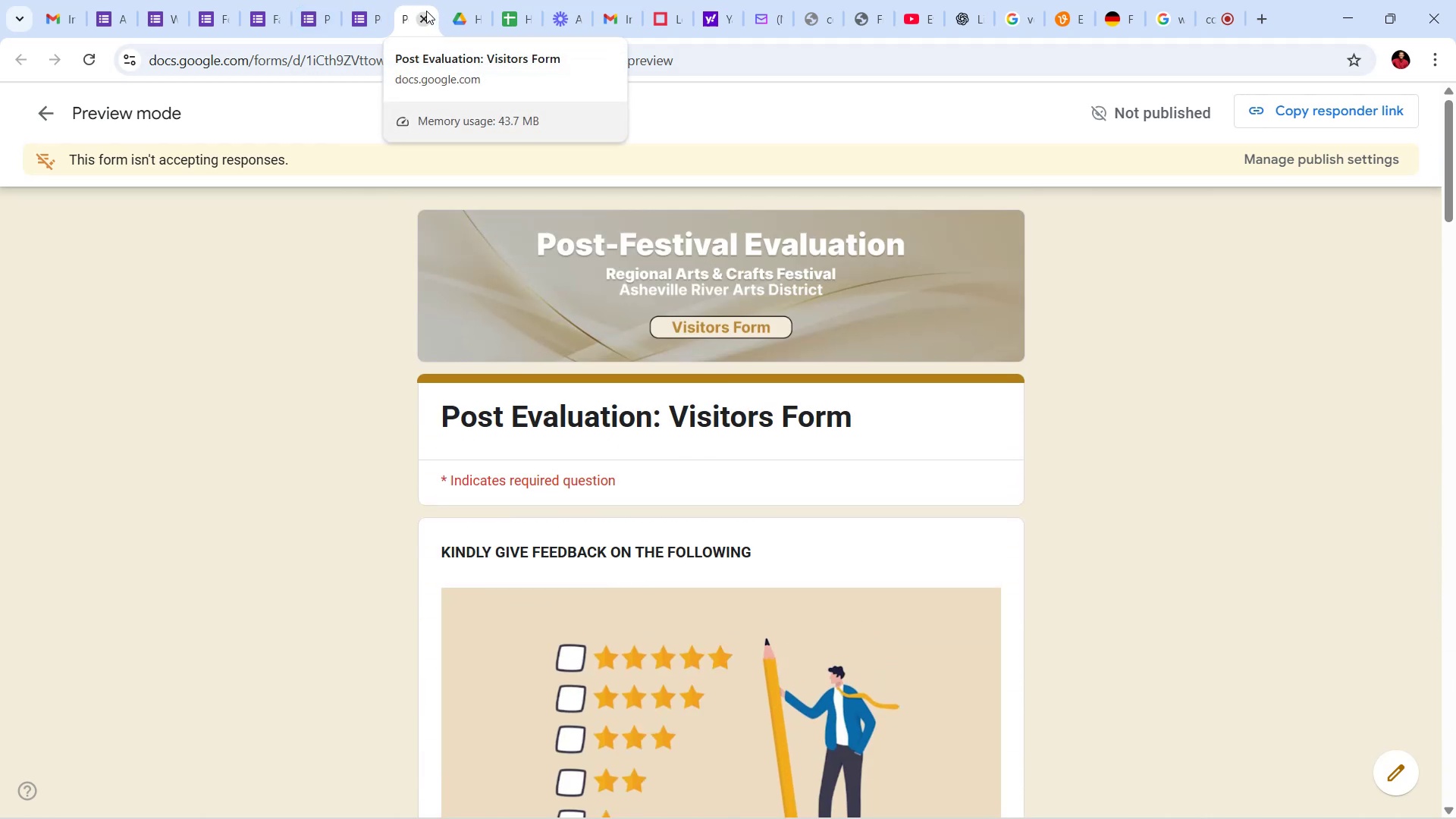 
left_click([426, 11])
 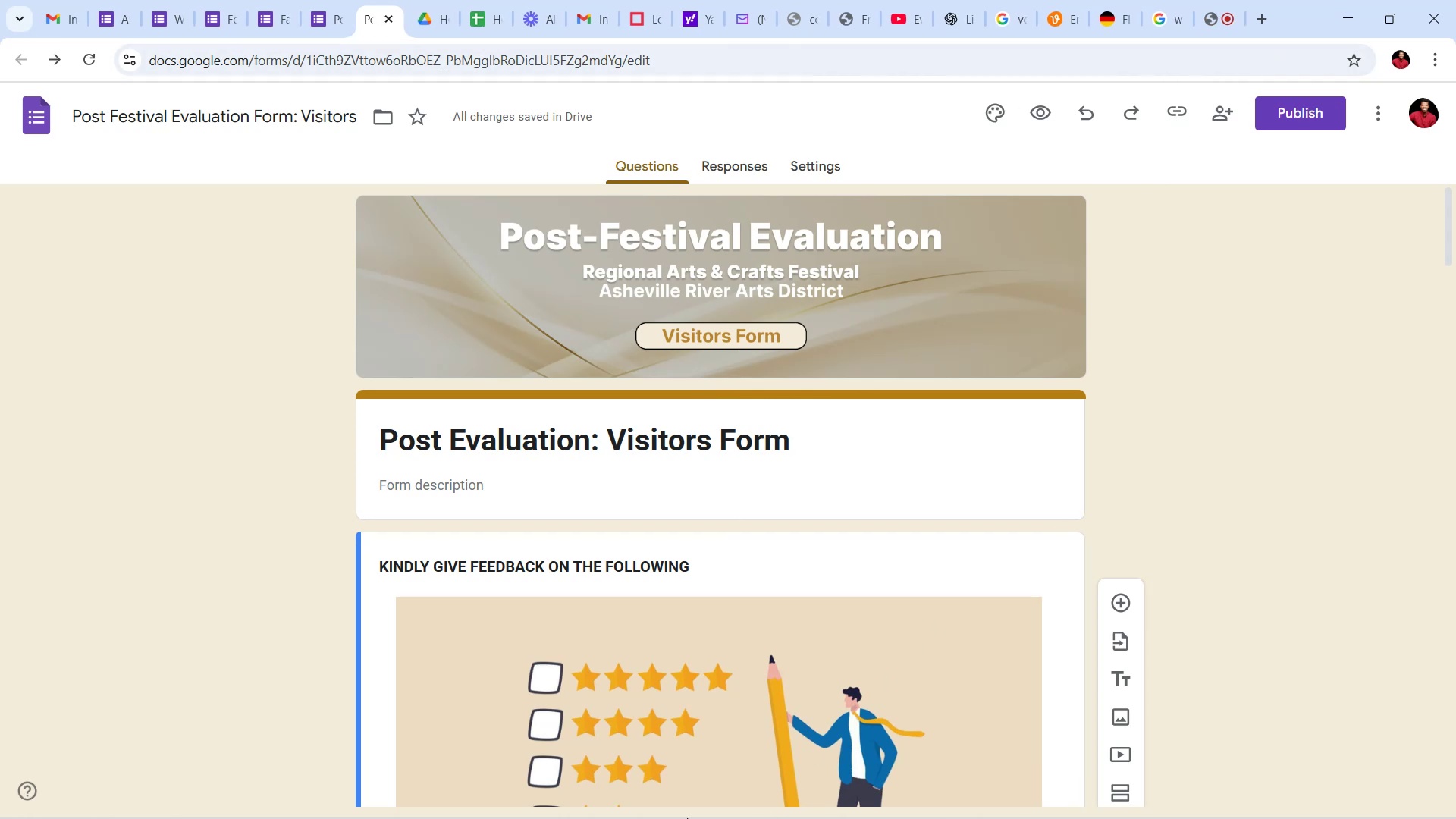 
left_click([608, 798])
 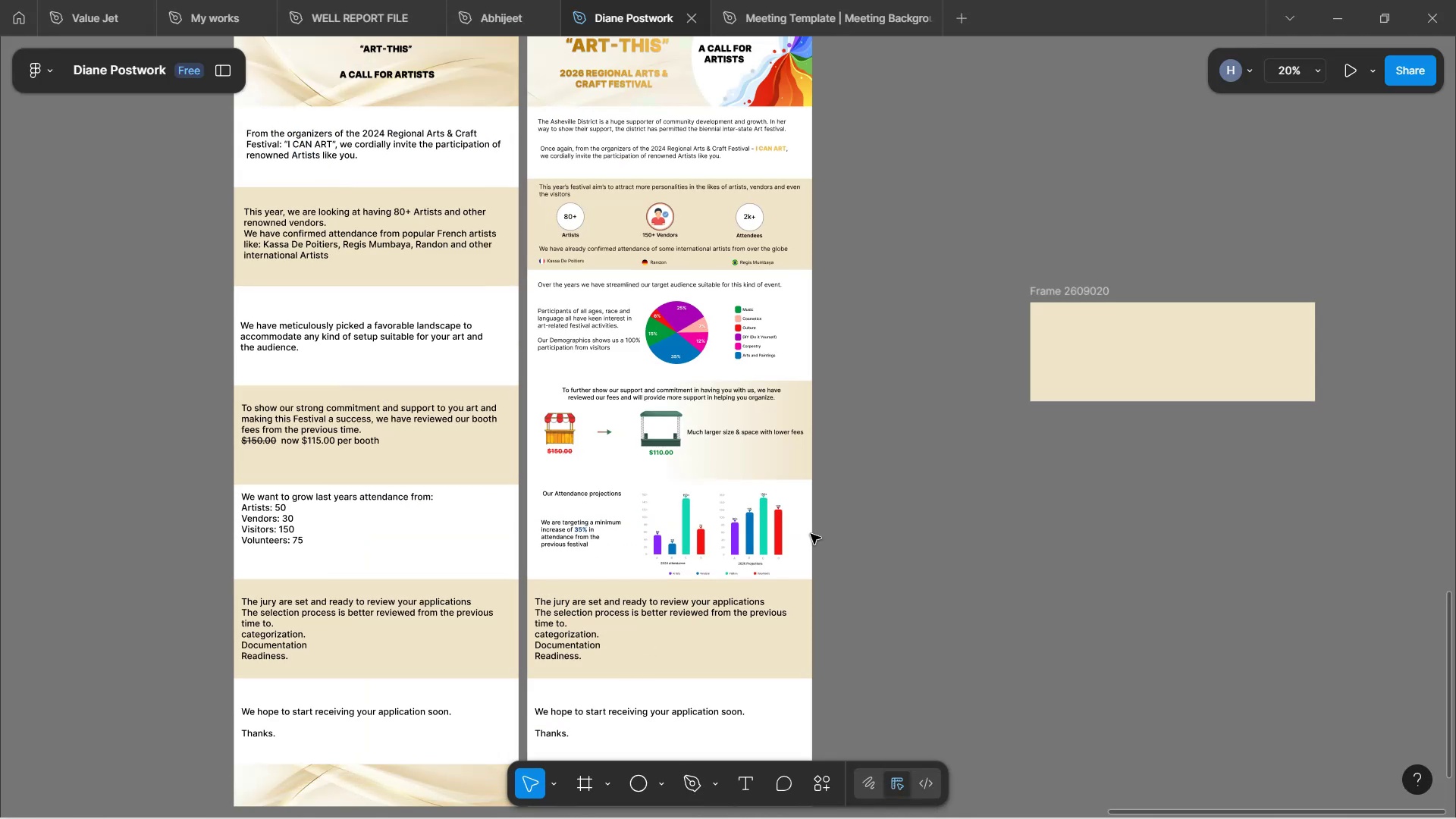 
hold_key(key=ControlLeft, duration=1.34)
scroll: coordinate [767, 535], scroll_direction: up, amount: 3.0
 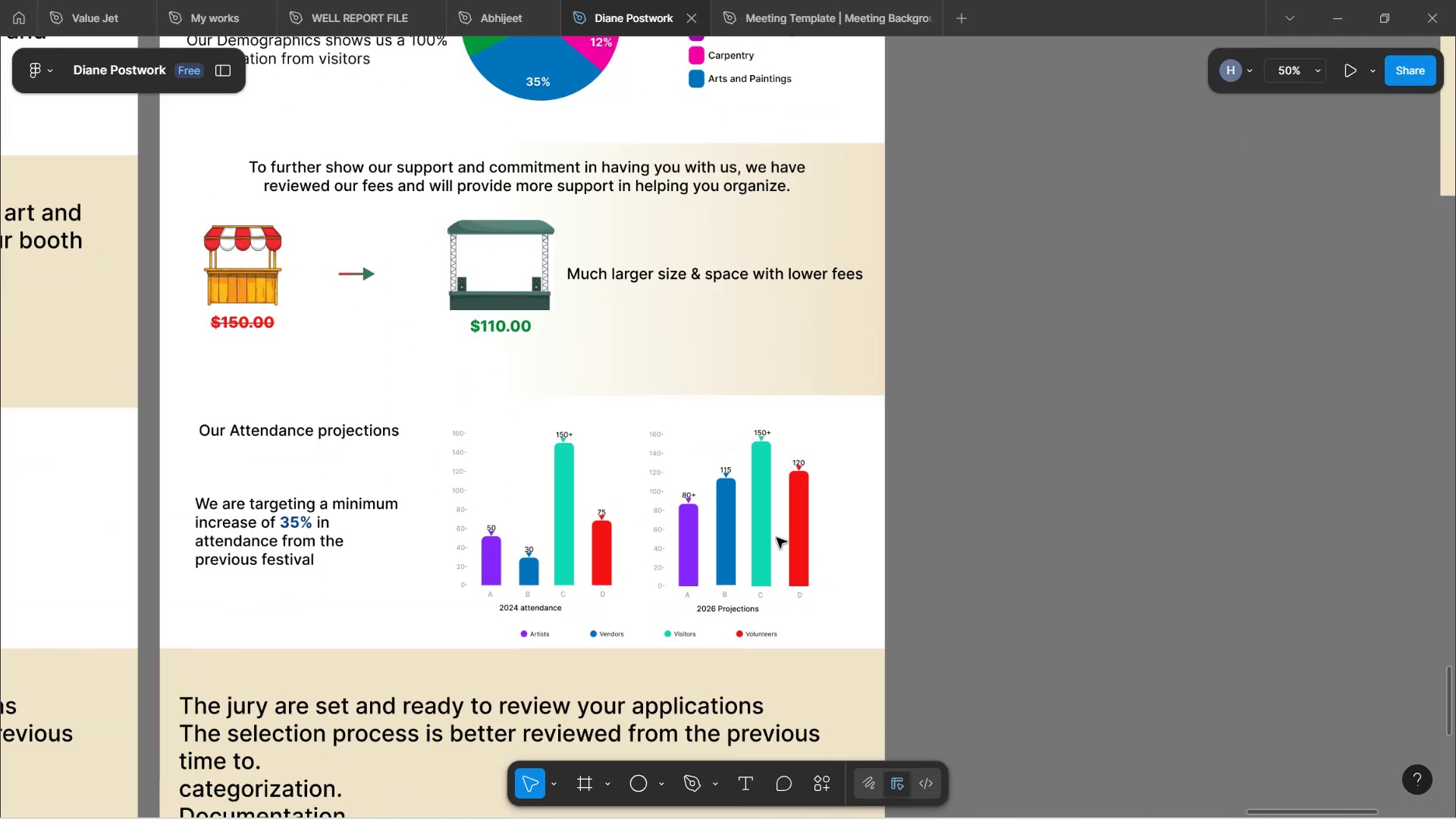 
hold_key(key=Space, duration=1.38)
 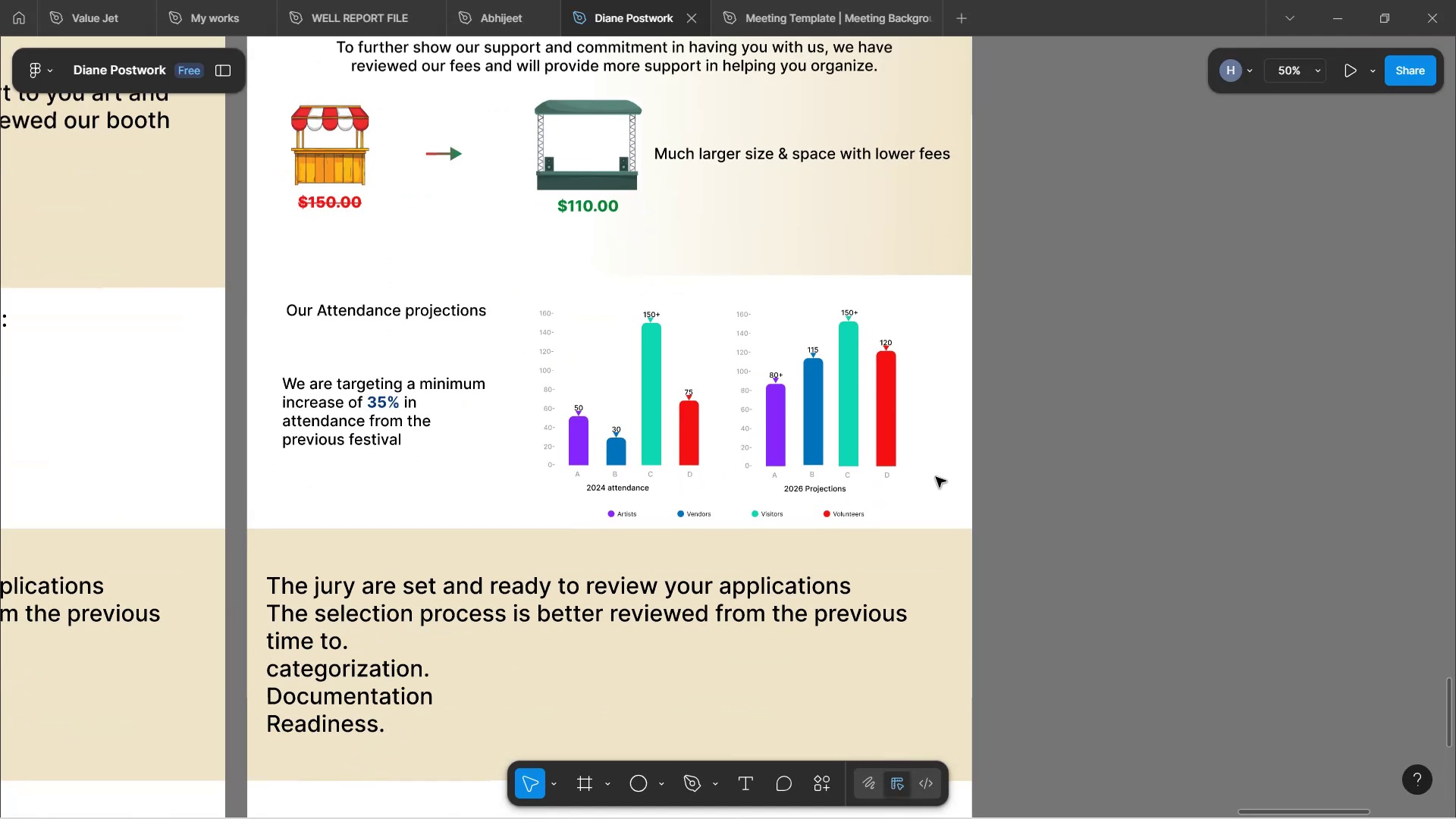 
left_click_drag(start_coordinate=[848, 595], to_coordinate=[935, 475])
 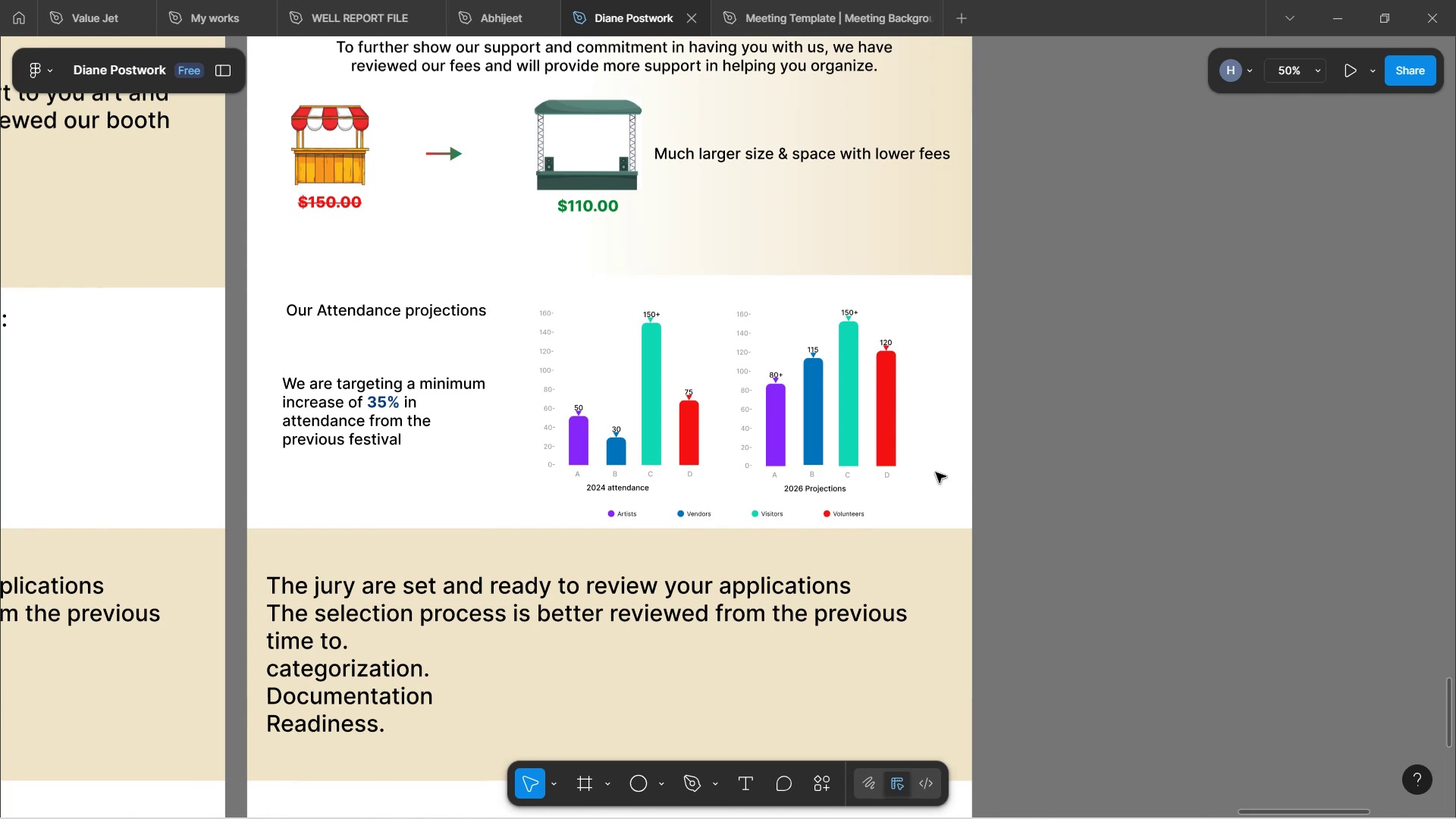 
wait(17.55)
 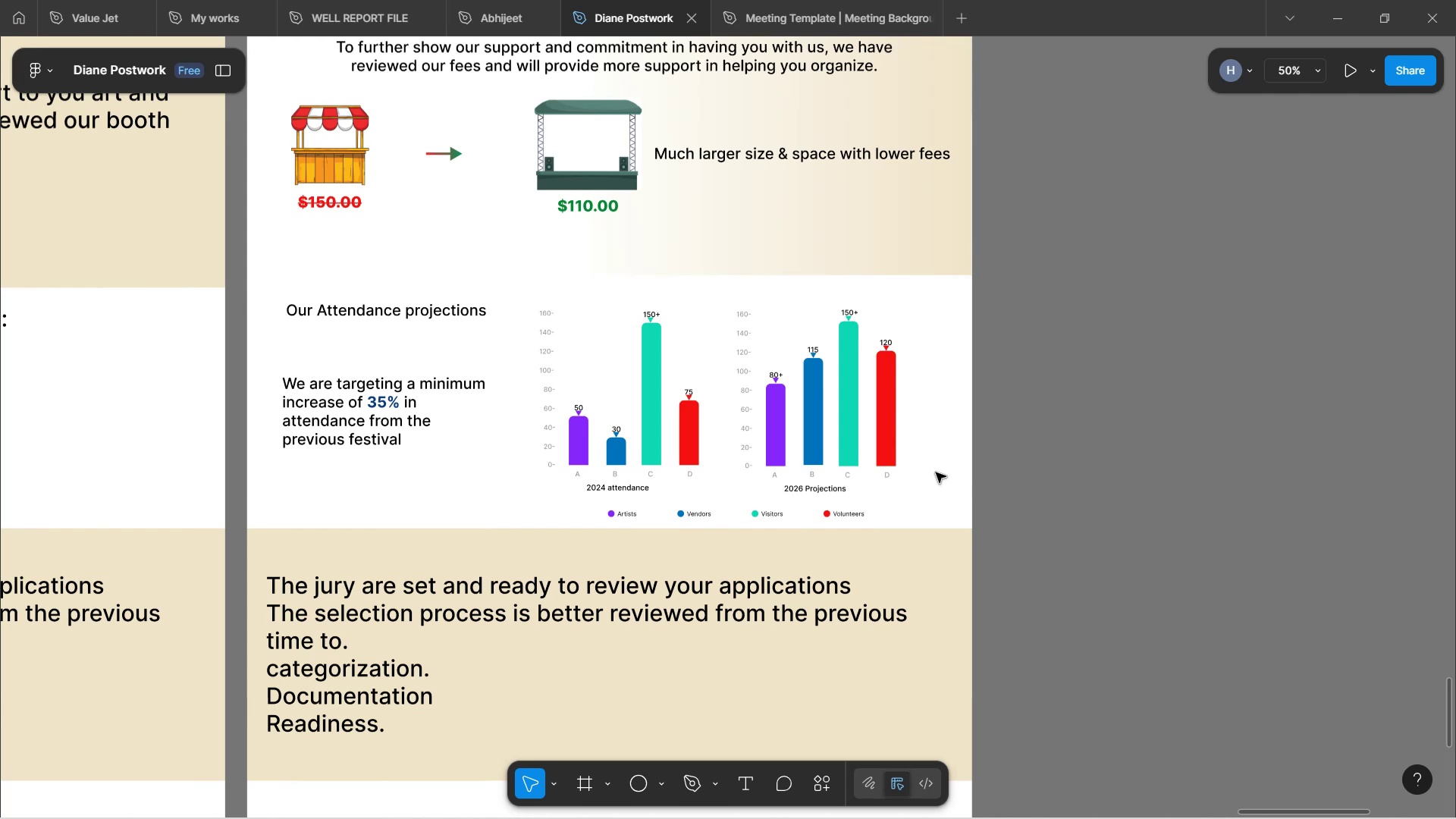 
left_click([390, 315])
 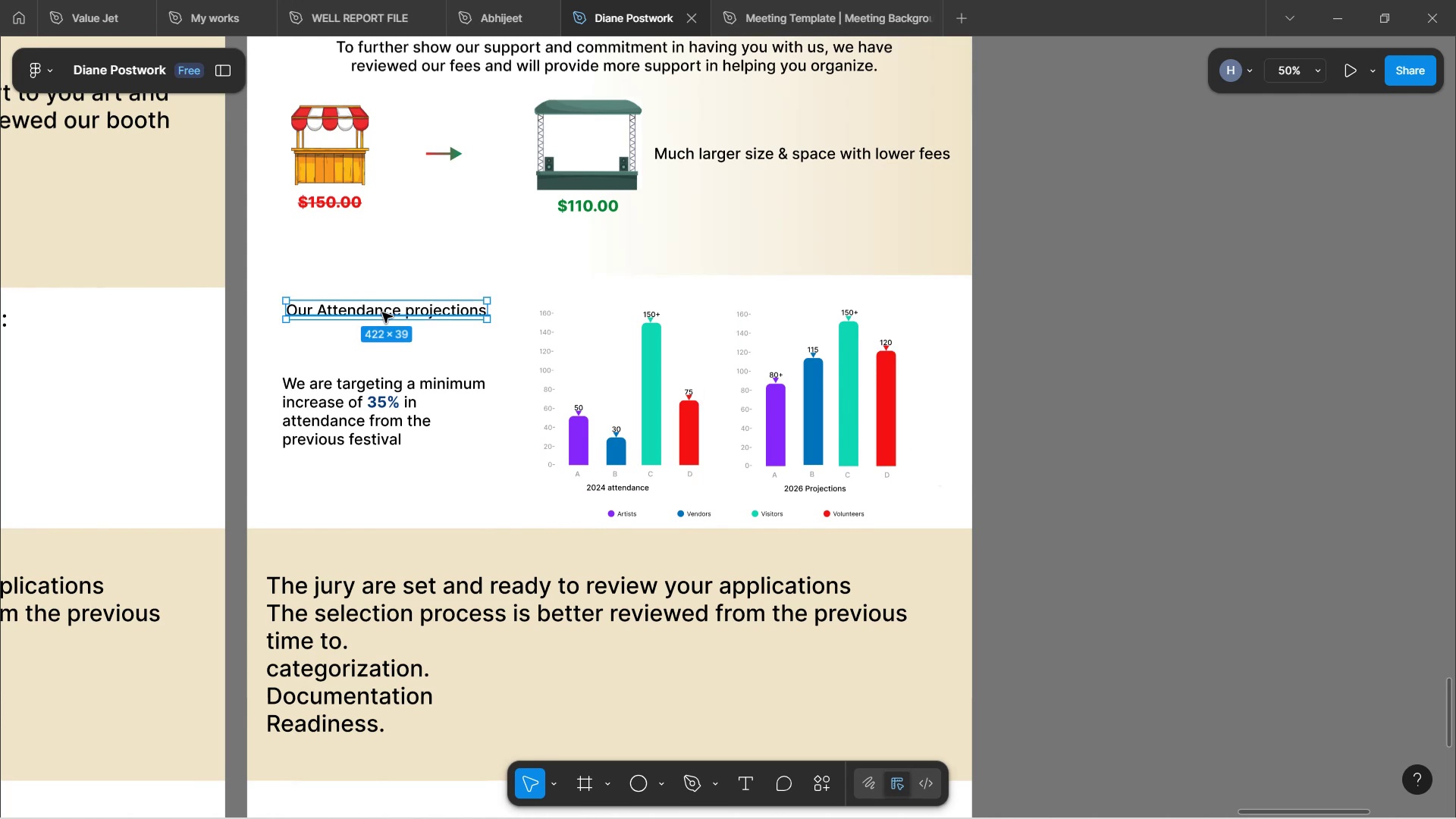 
left_click_drag(start_coordinate=[380, 309], to_coordinate=[360, 360])
 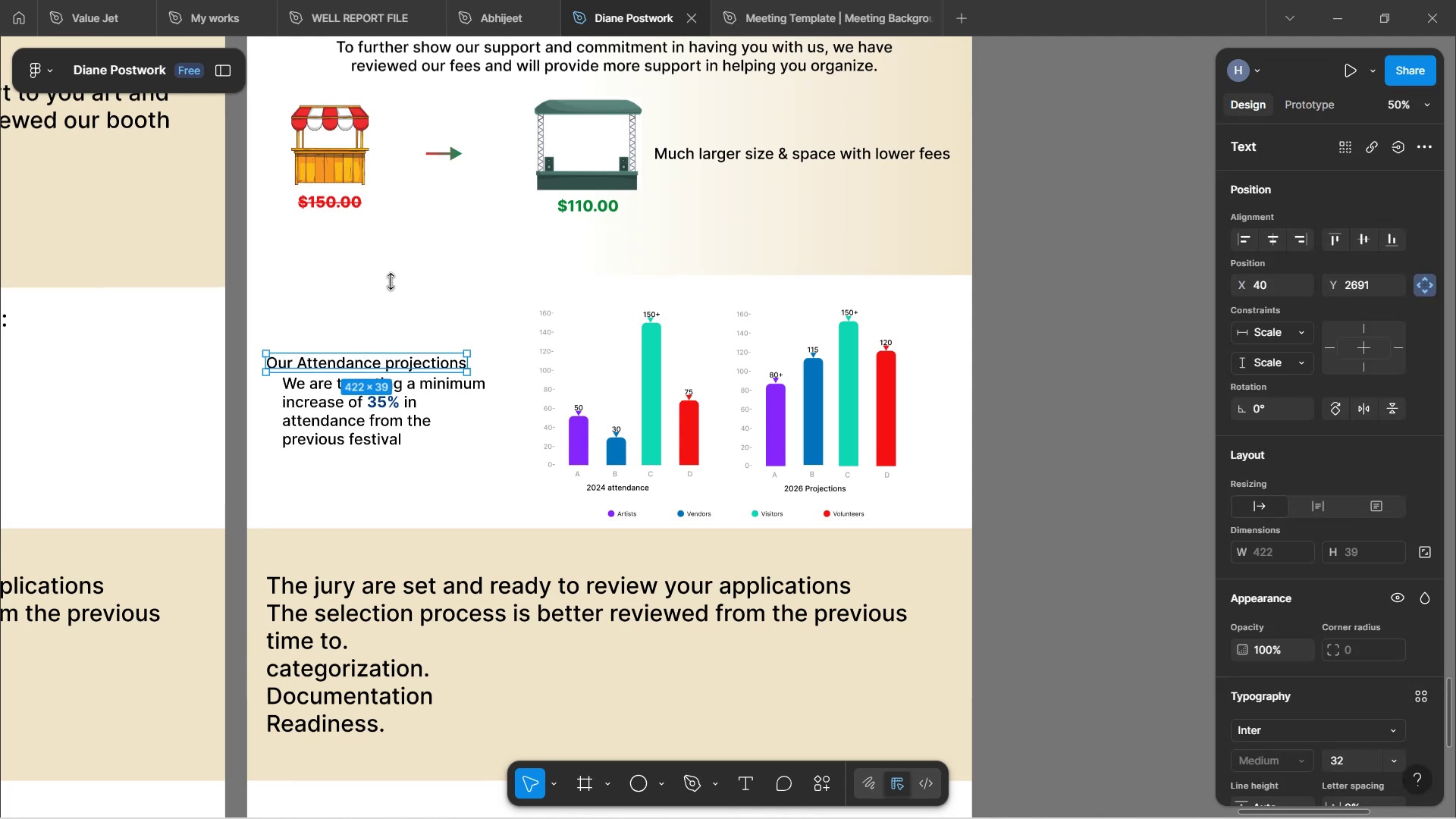 
left_click_drag(start_coordinate=[376, 362], to_coordinate=[391, 326])
 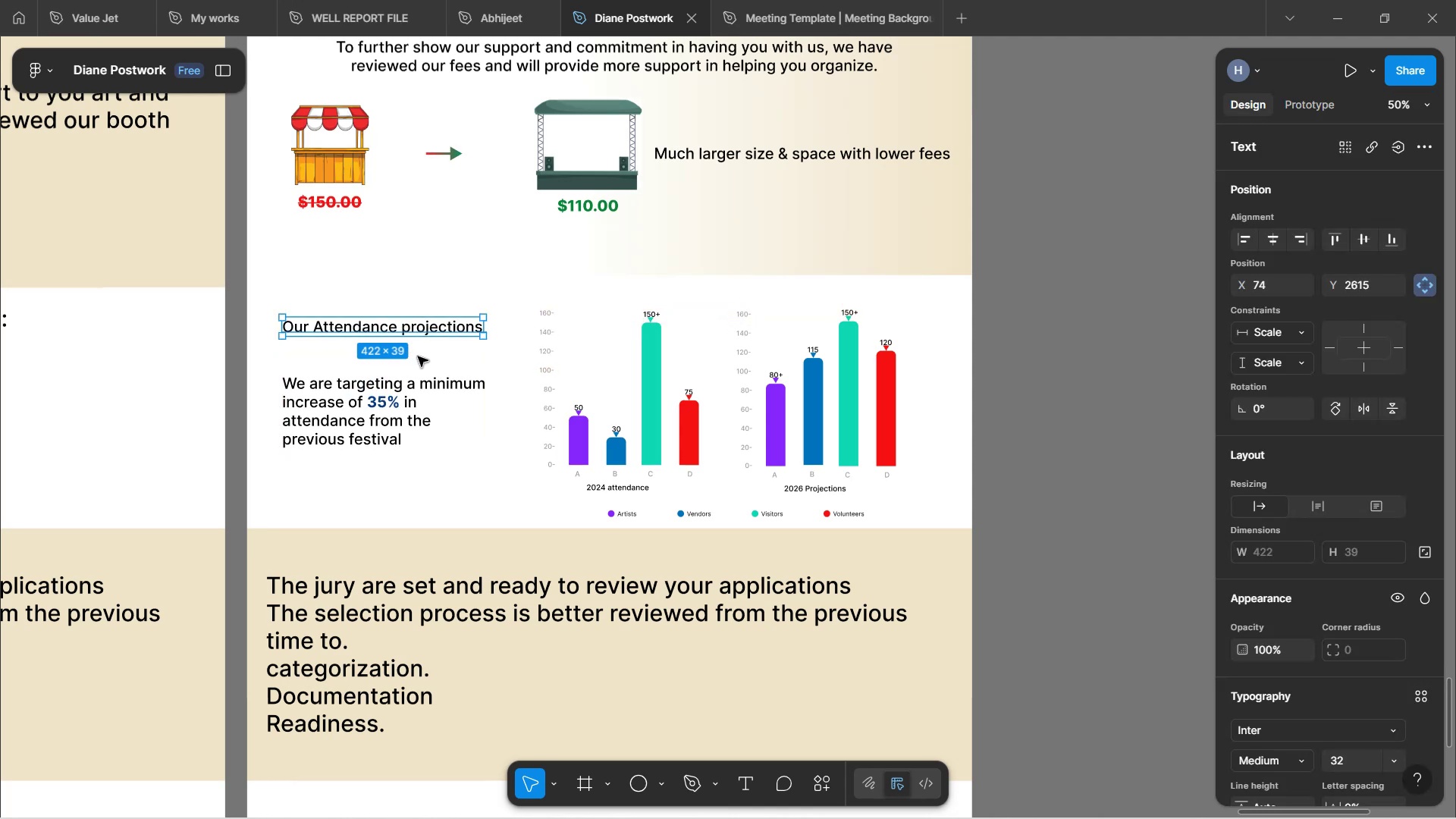 
left_click([418, 356])
 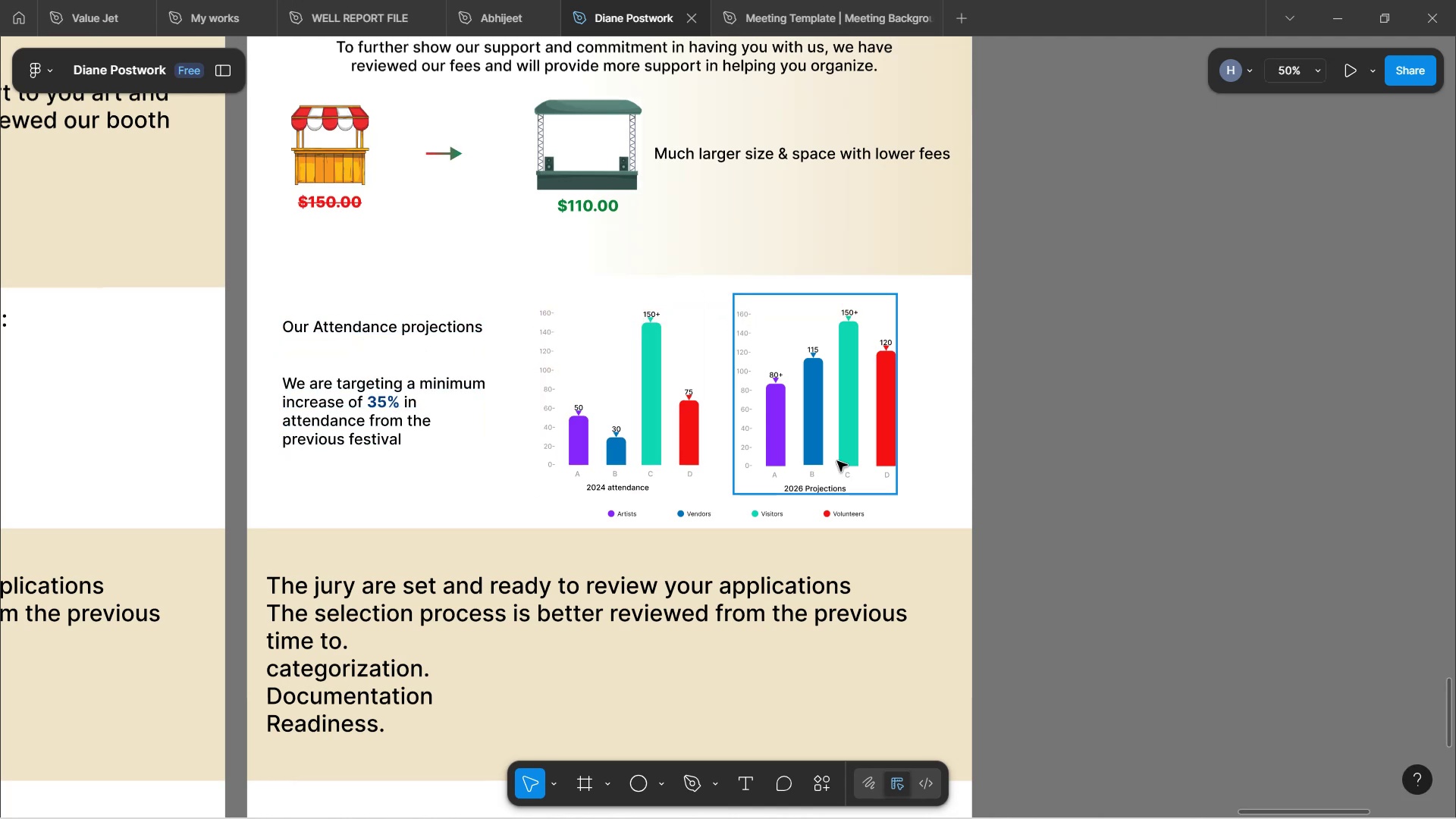 
scroll: coordinate [952, 498], scroll_direction: down, amount: 5.0
 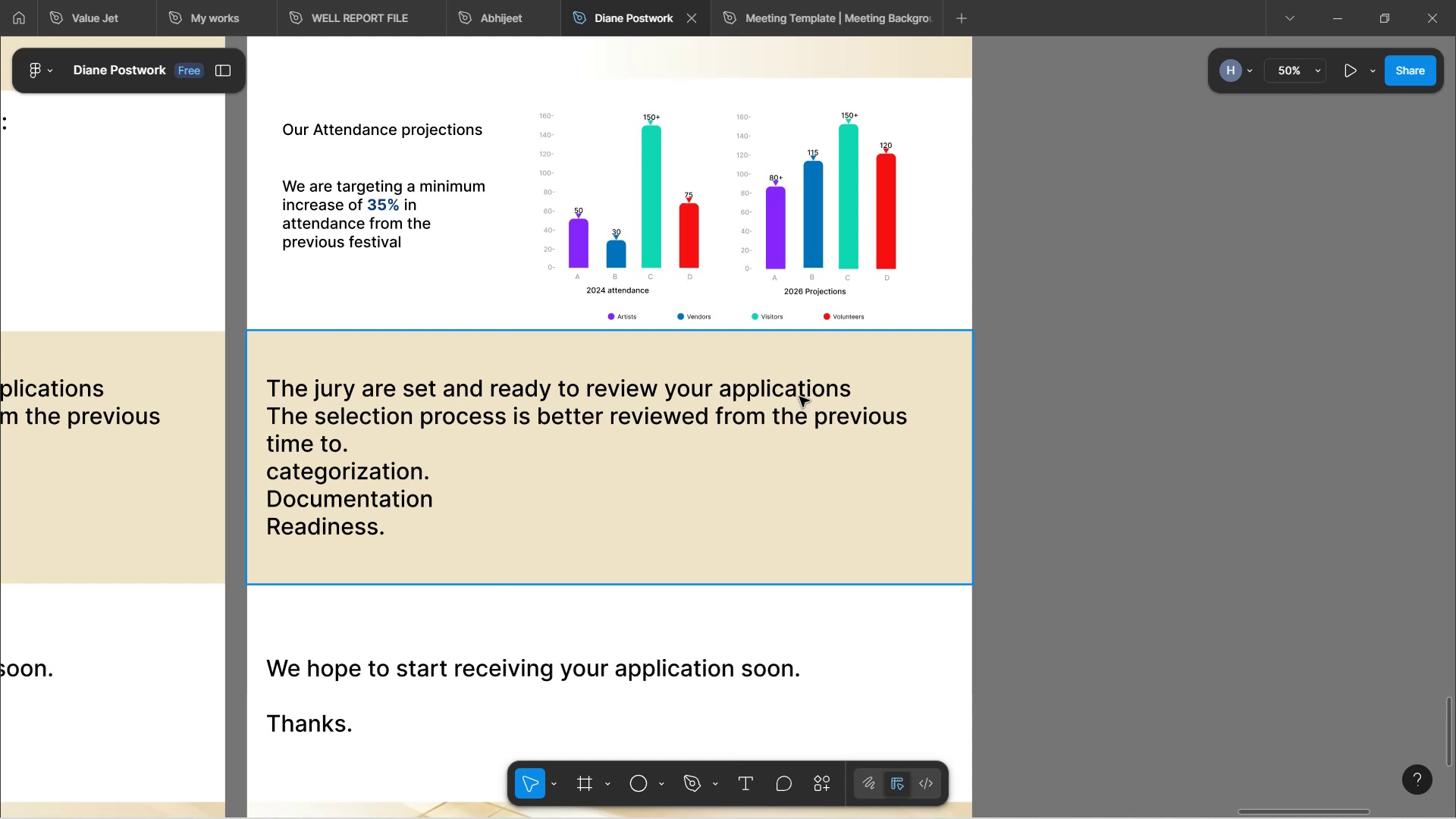 
wait(32.19)
 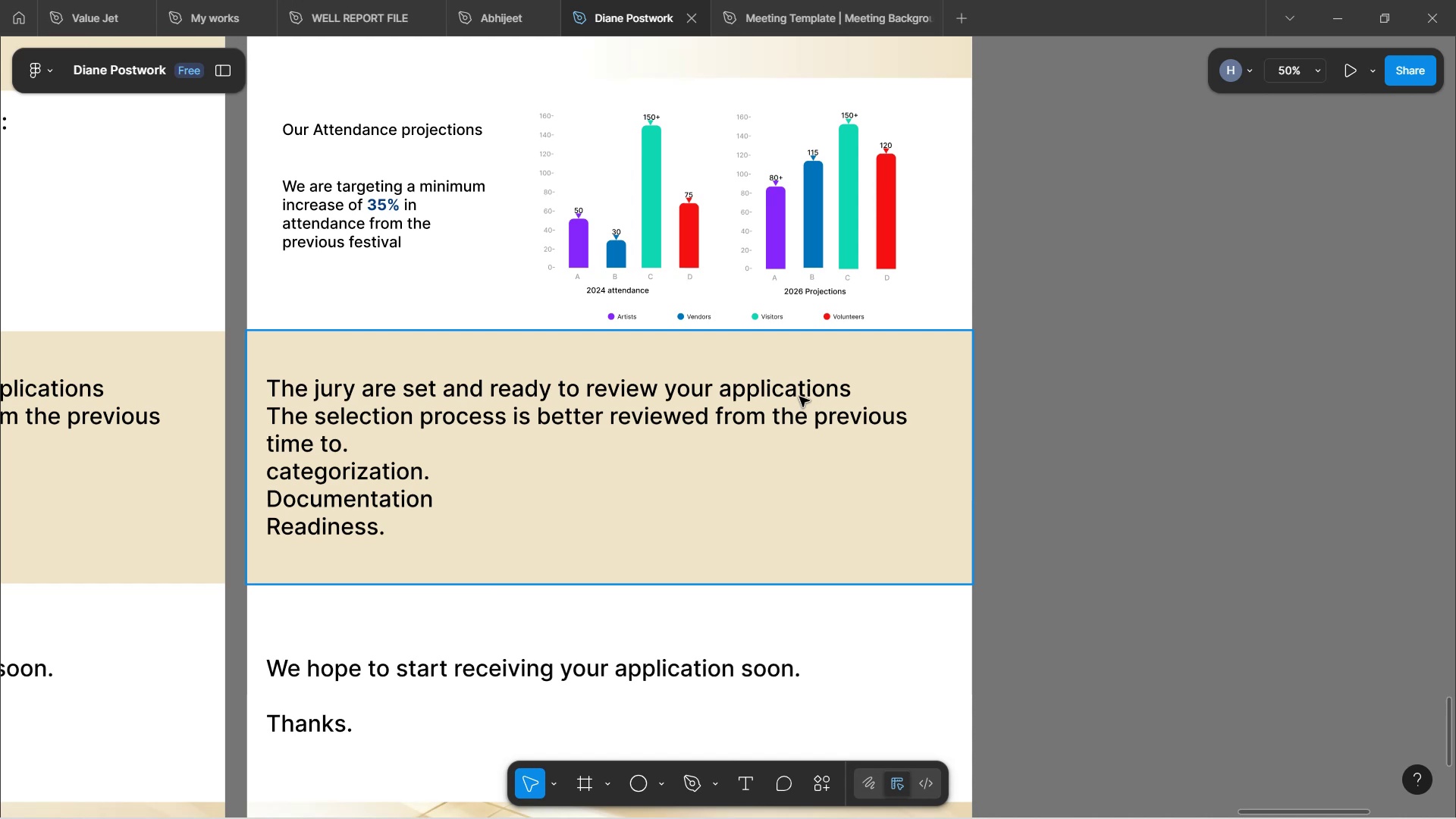 
scroll: coordinate [589, 498], scroll_direction: up, amount: 5.0
 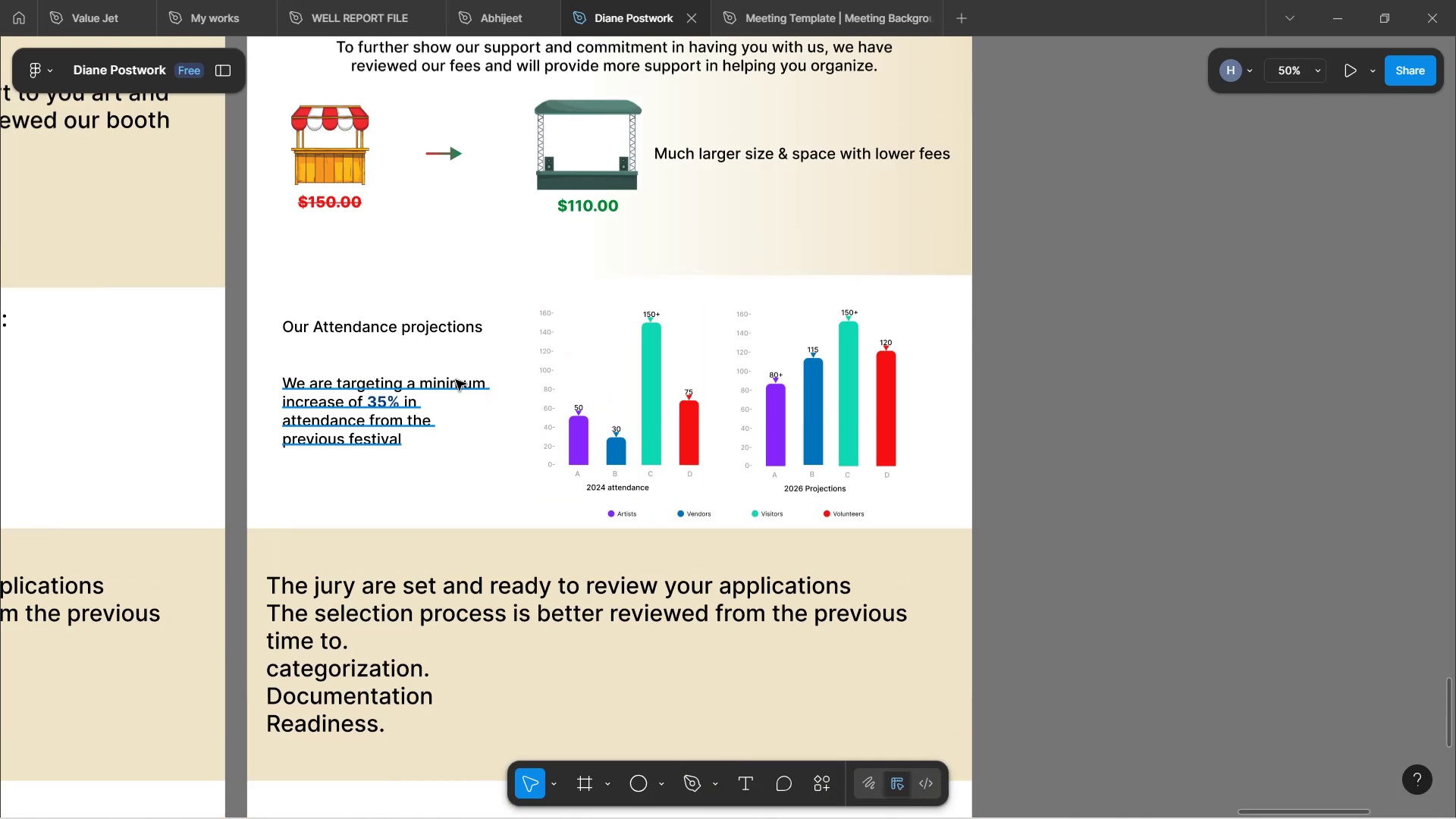 
hold_key(key=ControlLeft, duration=0.93)
scroll: coordinate [455, 426], scroll_direction: down, amount: 3.0
 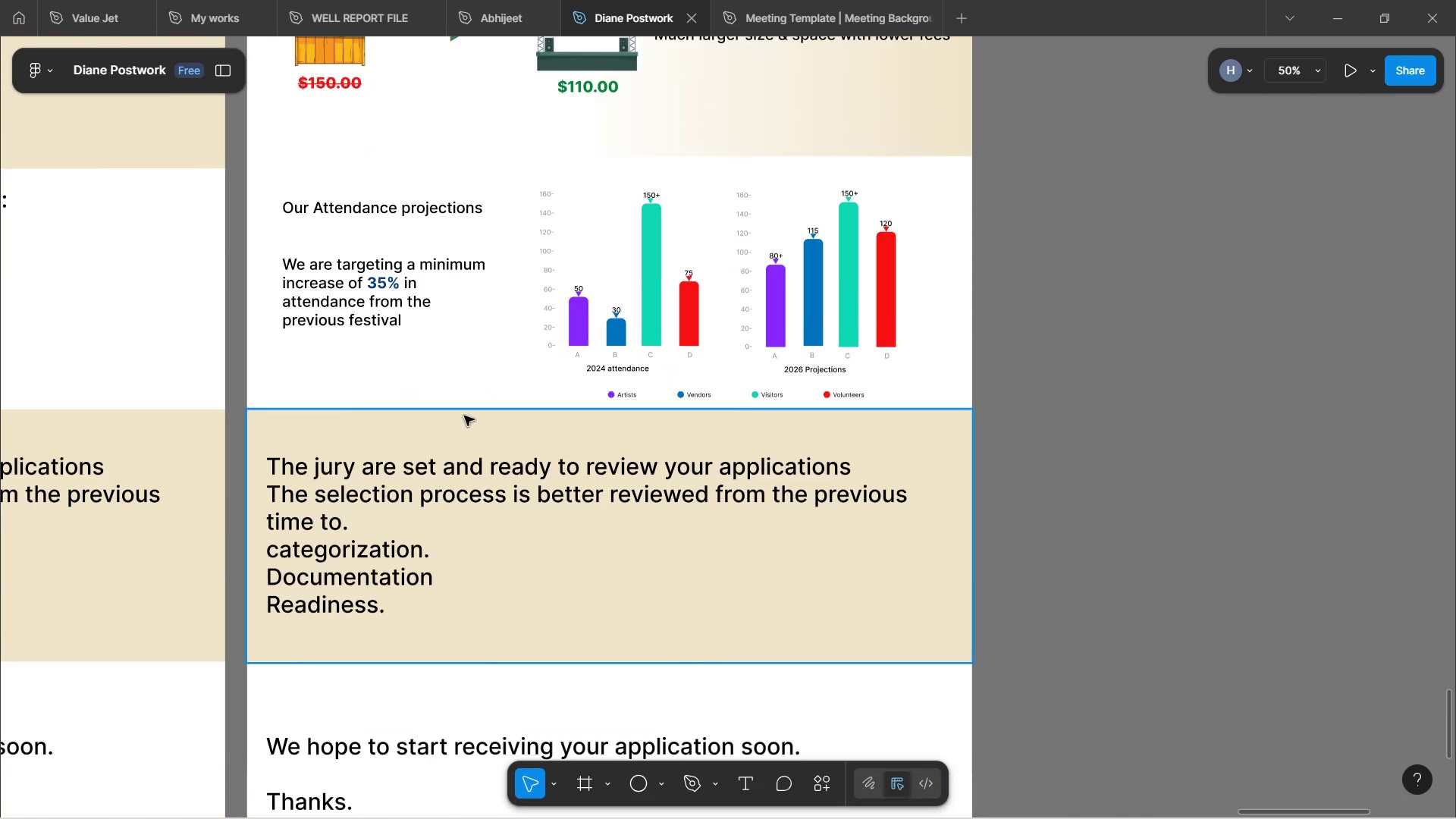 
hold_key(key=ControlLeft, duration=0.59)
scroll: coordinate [511, 382], scroll_direction: down, amount: 1.0
 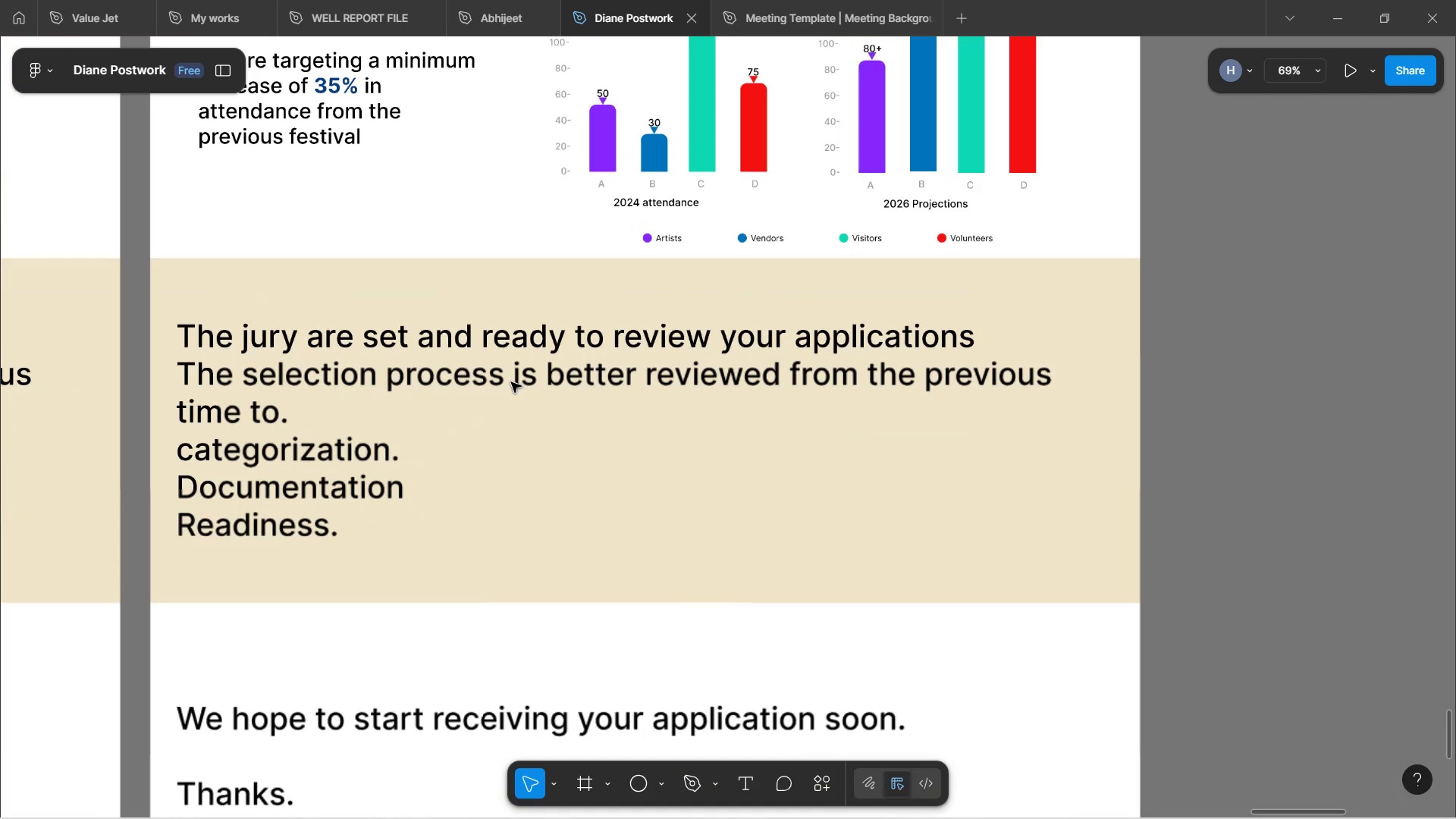 
hold_key(key=ControlLeft, duration=0.49)
scroll: coordinate [511, 382], scroll_direction: none, amount: 0.0
 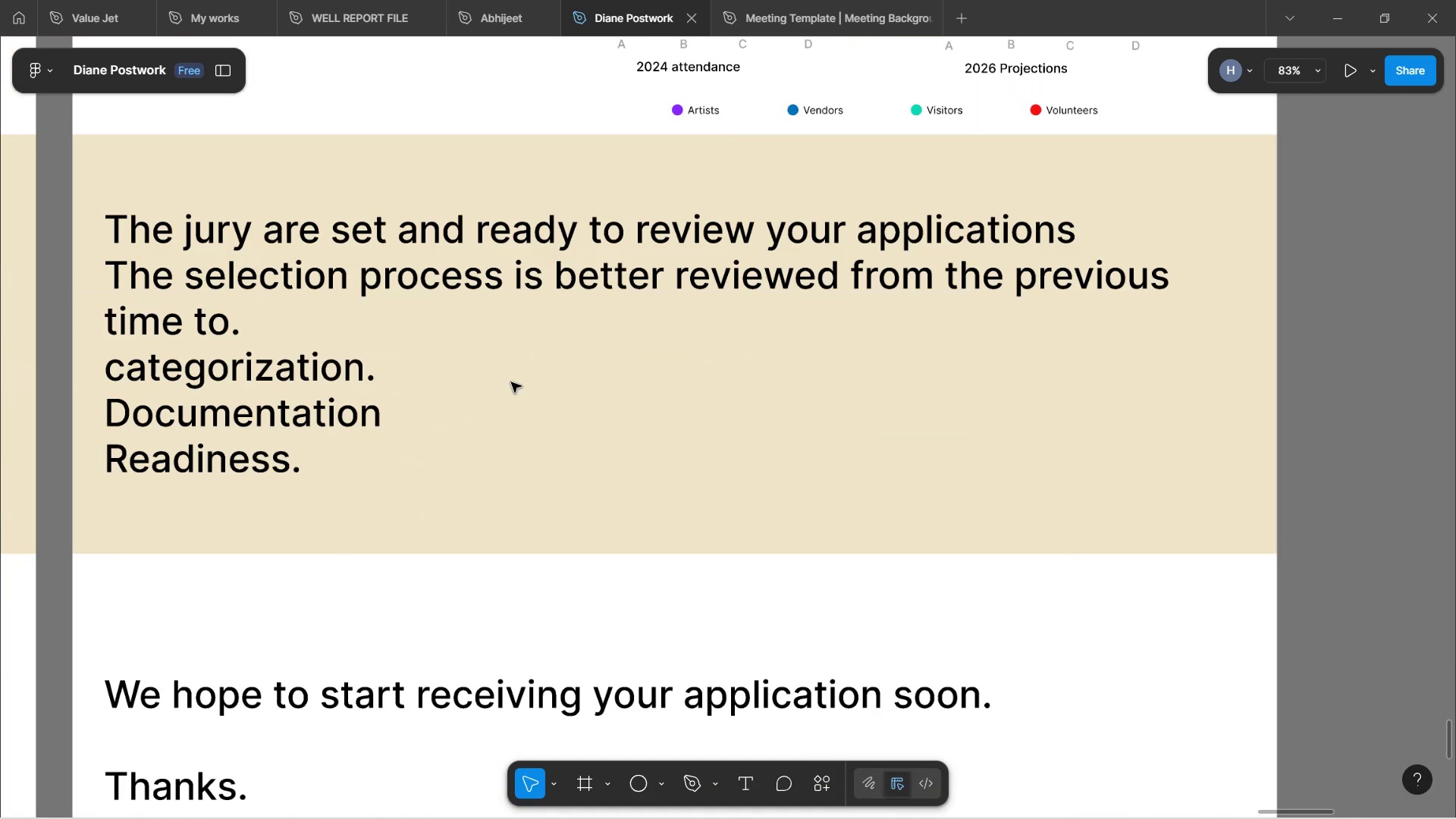 
hold_key(key=ControlLeft, duration=1.04)
scroll: coordinate [516, 382], scroll_direction: down, amount: 4.0
 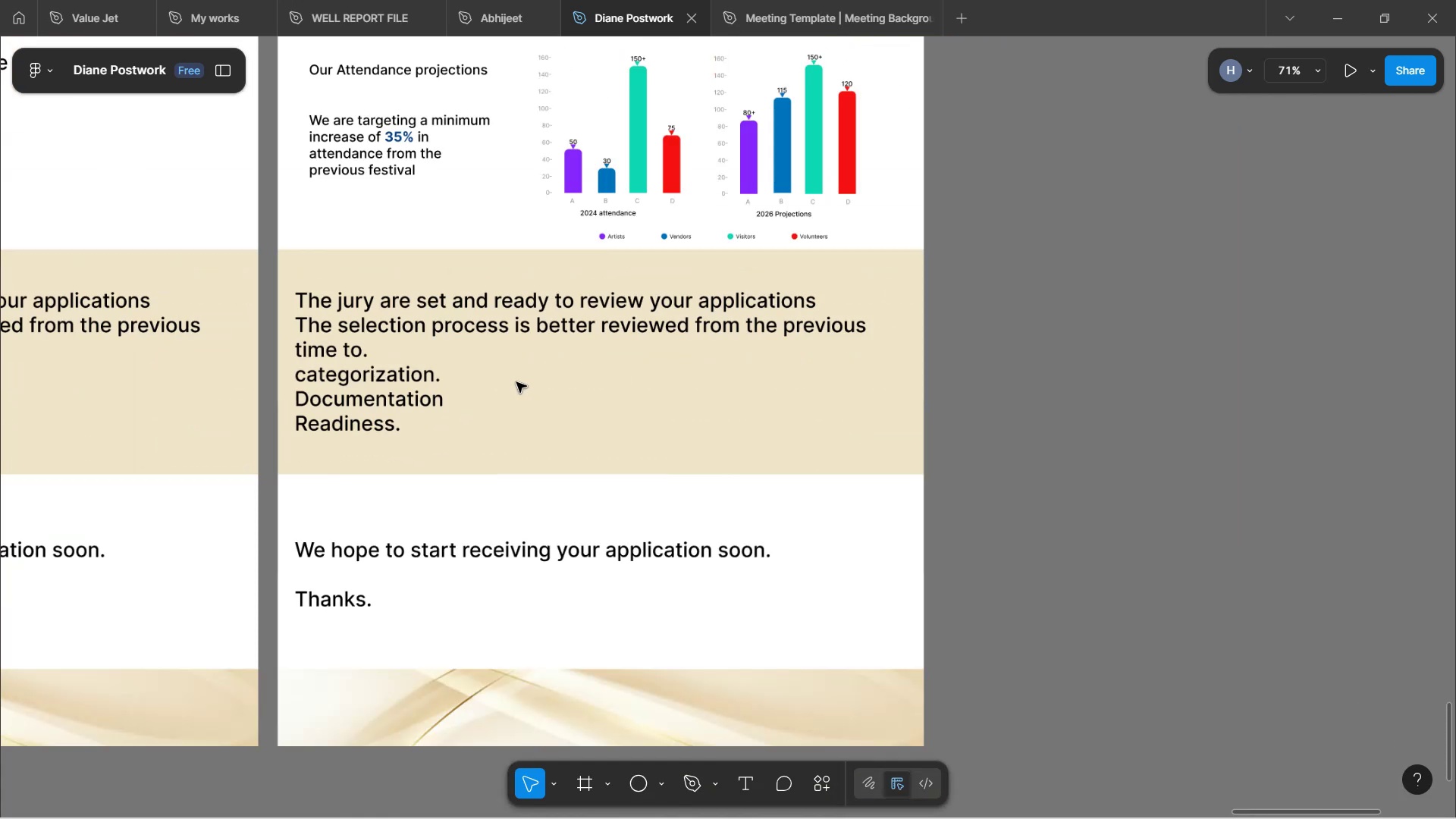 
hold_key(key=ControlLeft, duration=4.54)
scroll: coordinate [554, 372], scroll_direction: up, amount: 12.0
 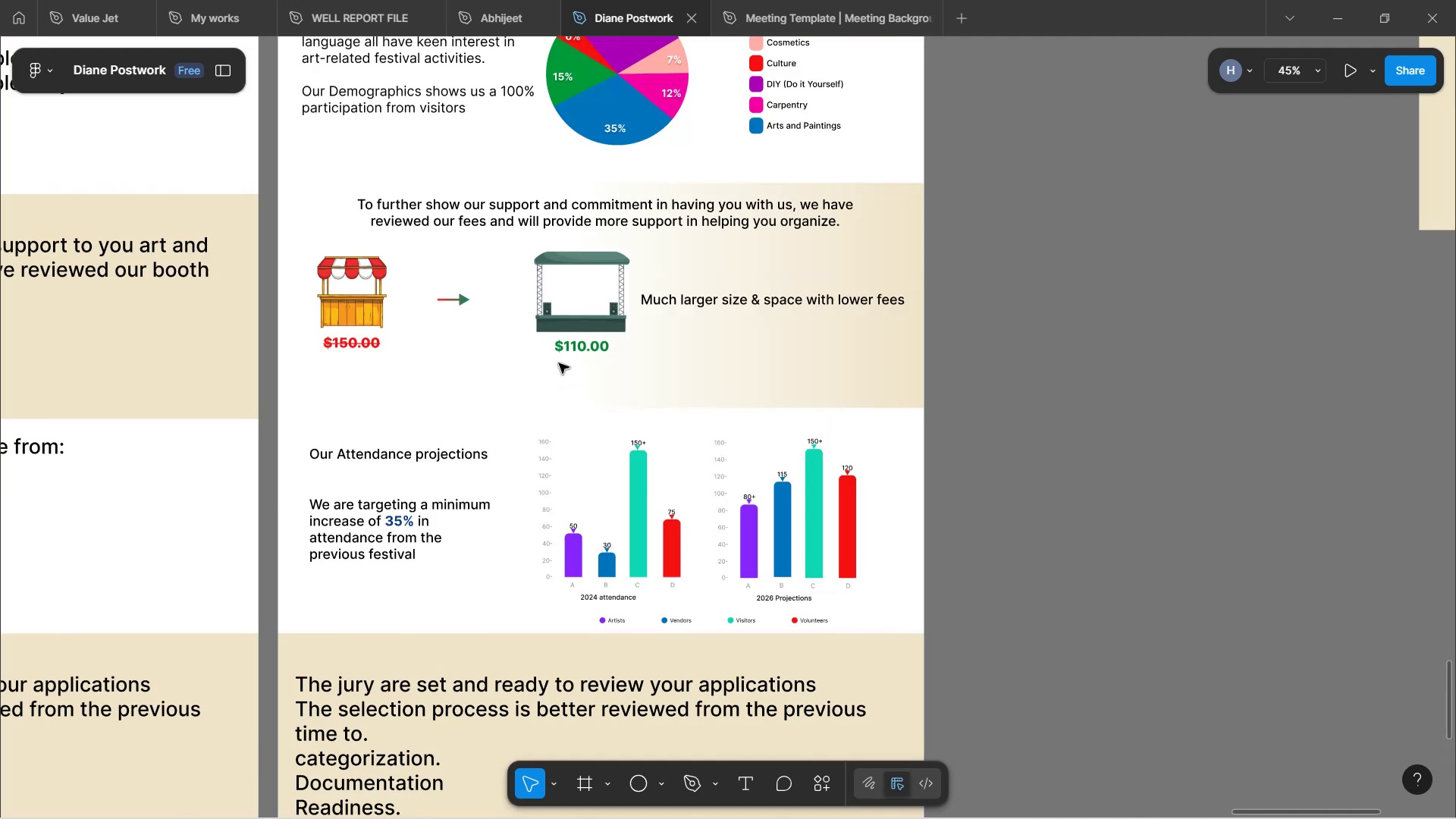 
hold_key(key=ControlLeft, duration=0.71)
scroll: coordinate [748, 338], scroll_direction: up, amount: 2.0
 